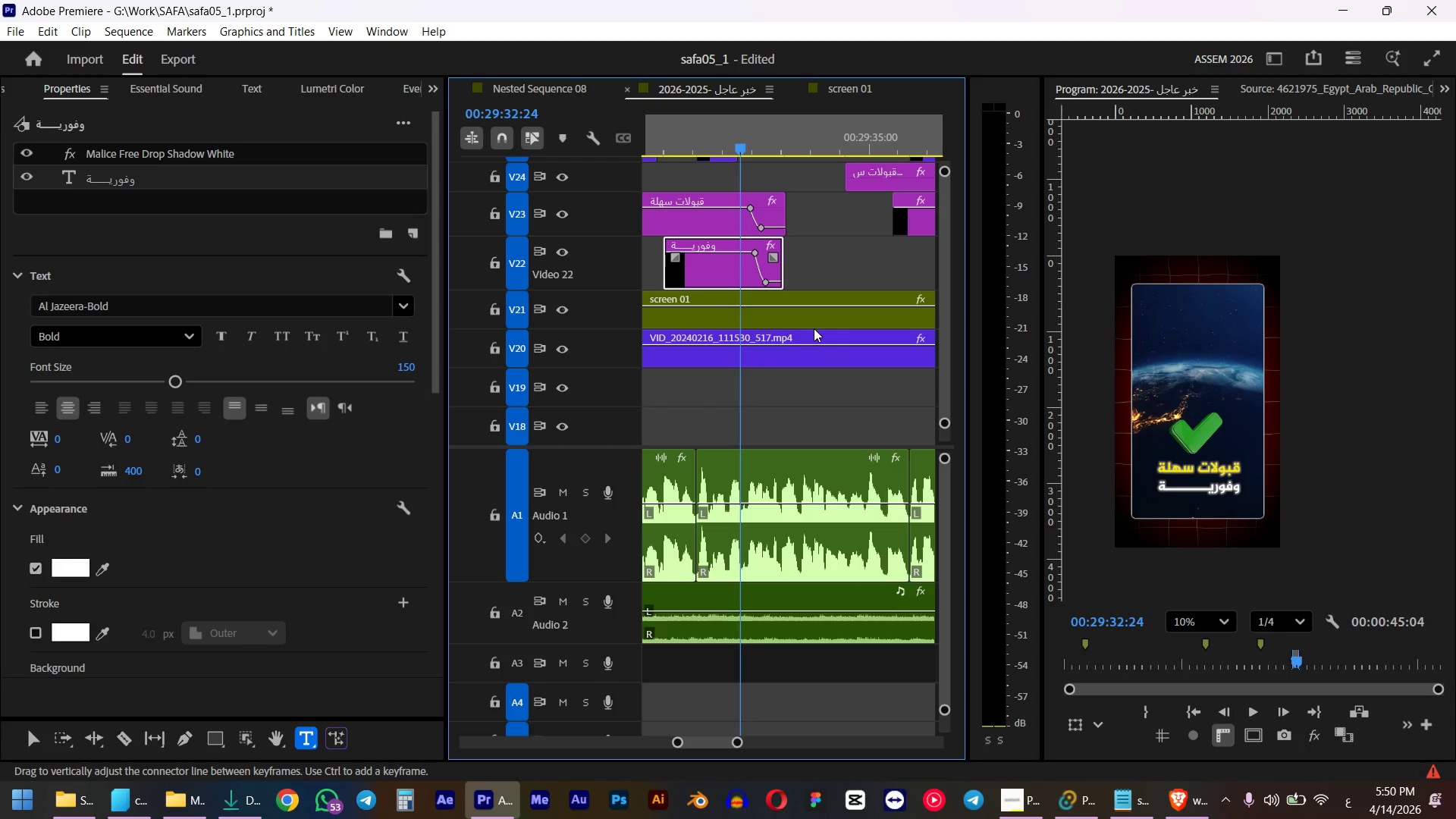 
scroll: coordinate [834, 350], scroll_direction: down, amount: 5.0
 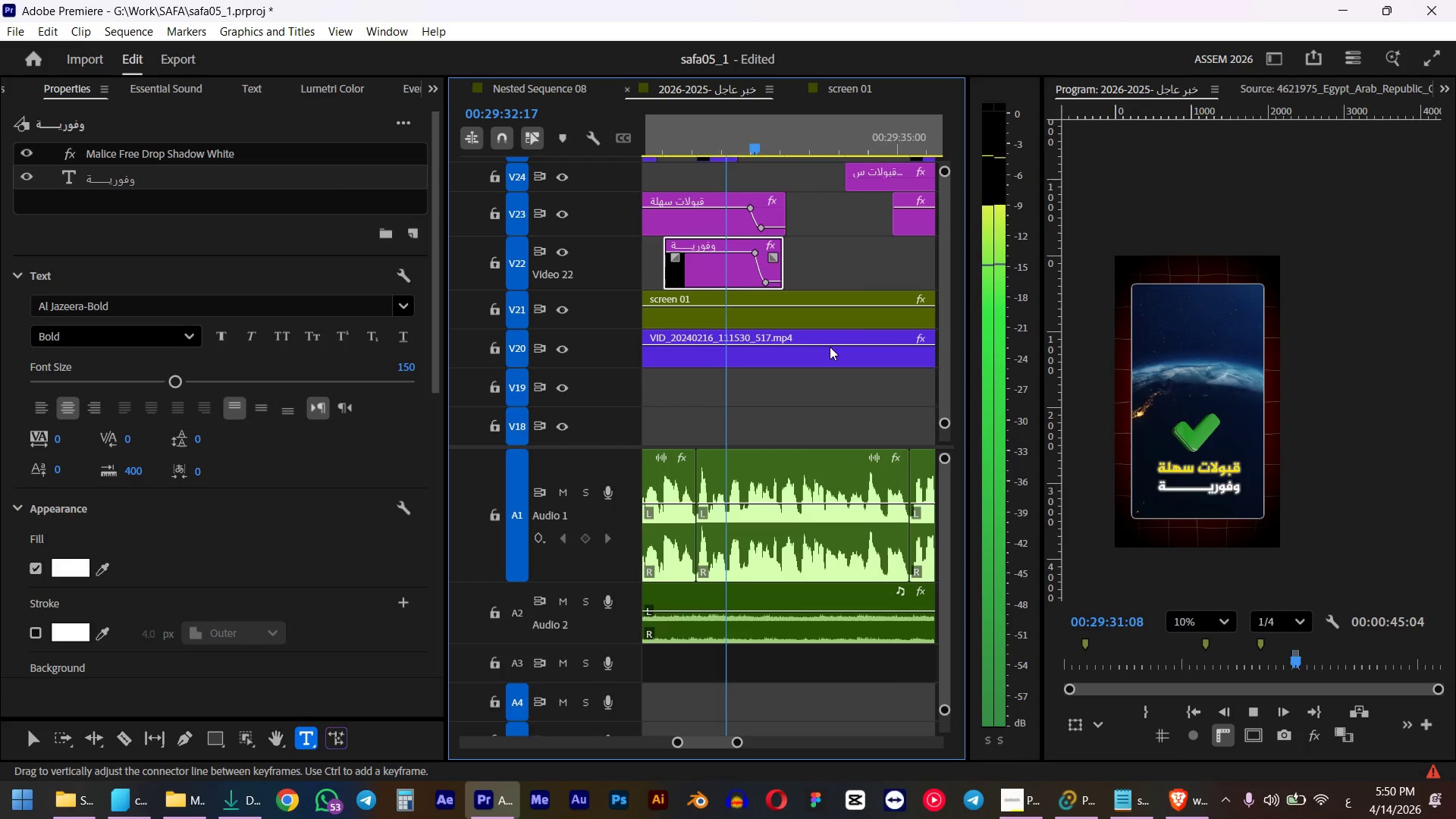 
scroll: coordinate [802, 303], scroll_direction: up, amount: 3.0
 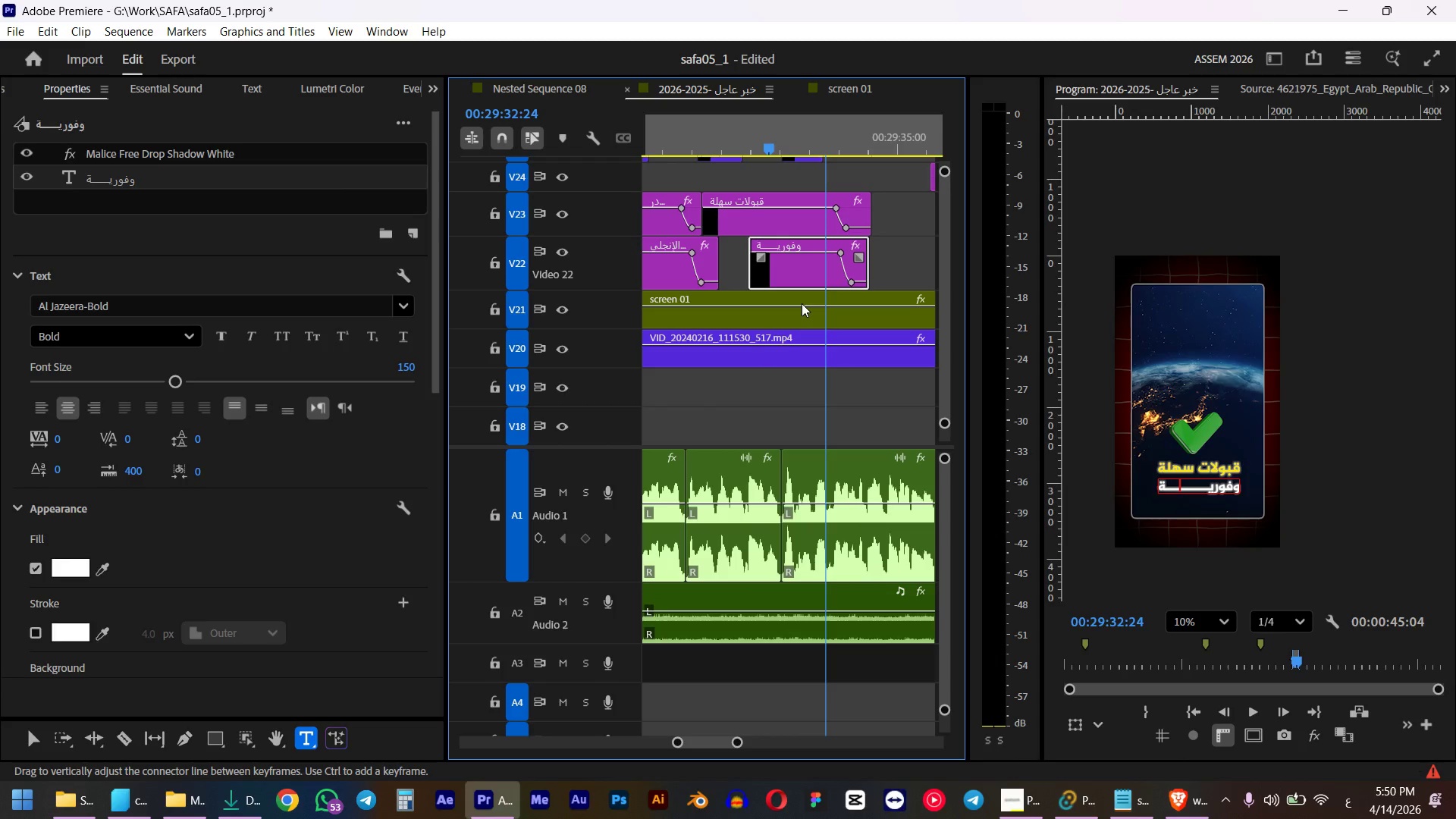 
hold_key(key=ControlLeft, duration=0.58)
scroll: coordinate [843, 289], scroll_direction: up, amount: 6.0
 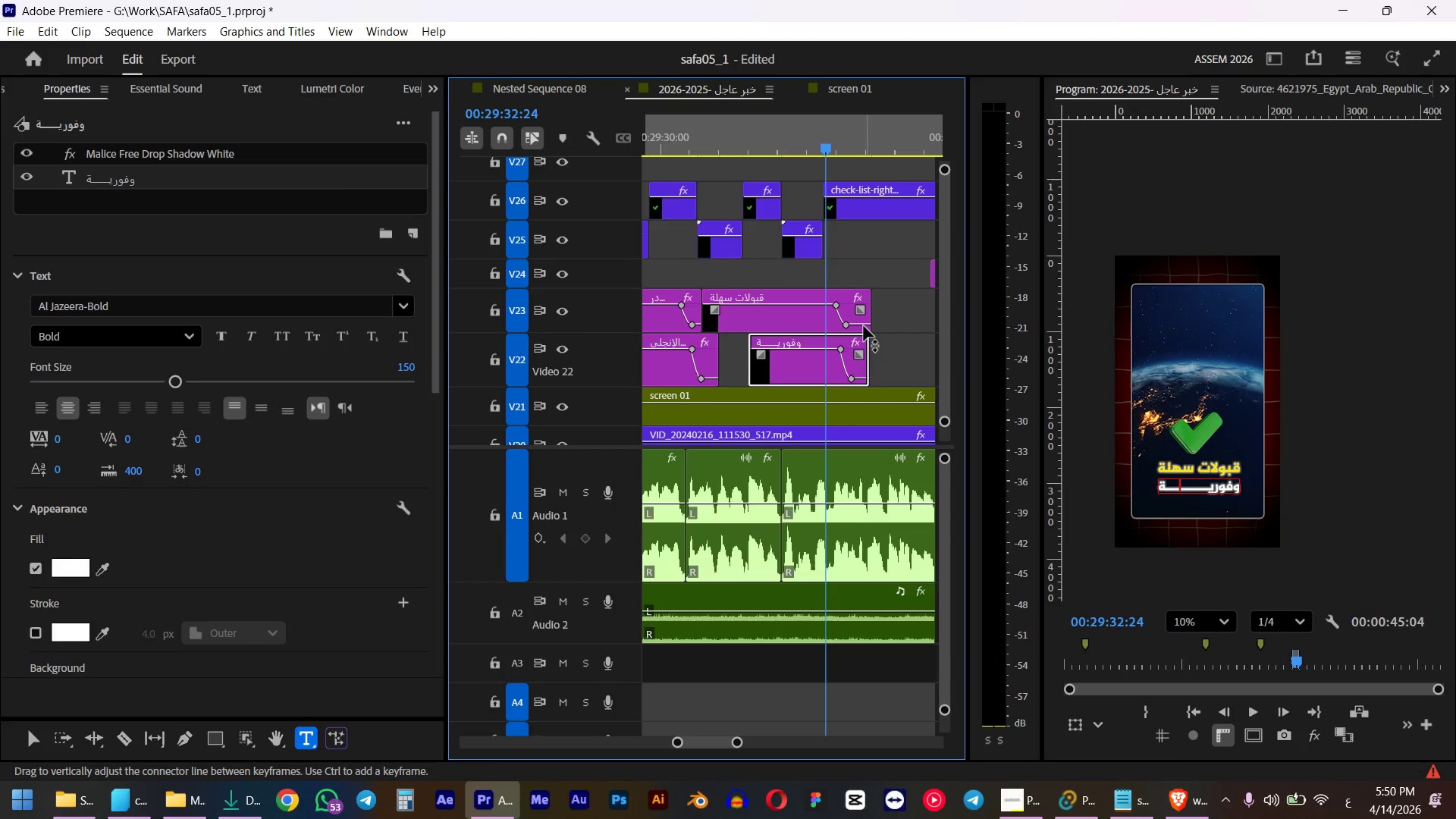 
left_click([846, 323])
 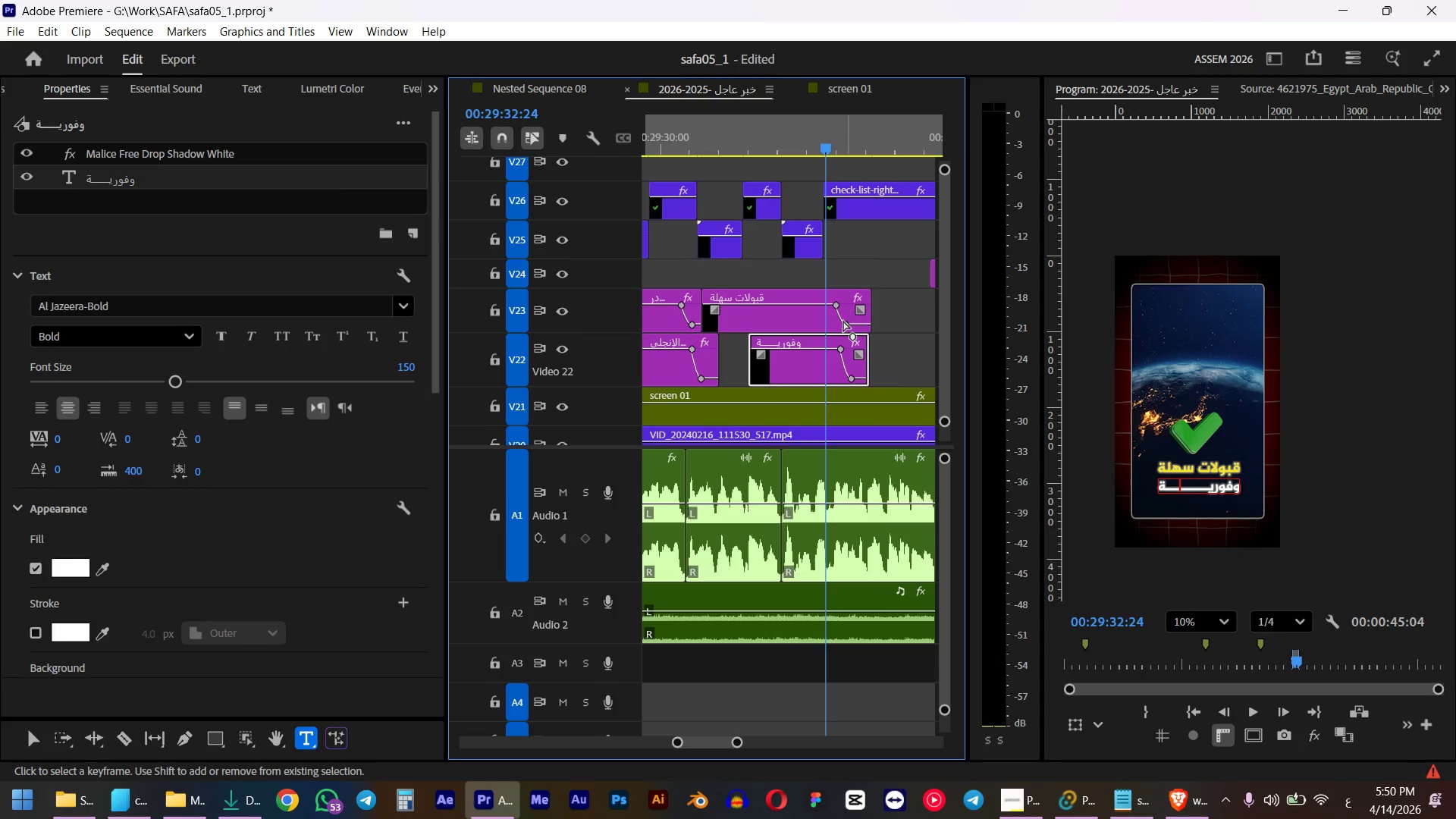 
hold_key(key=ShiftLeft, duration=1.11)
left_click([839, 308])
 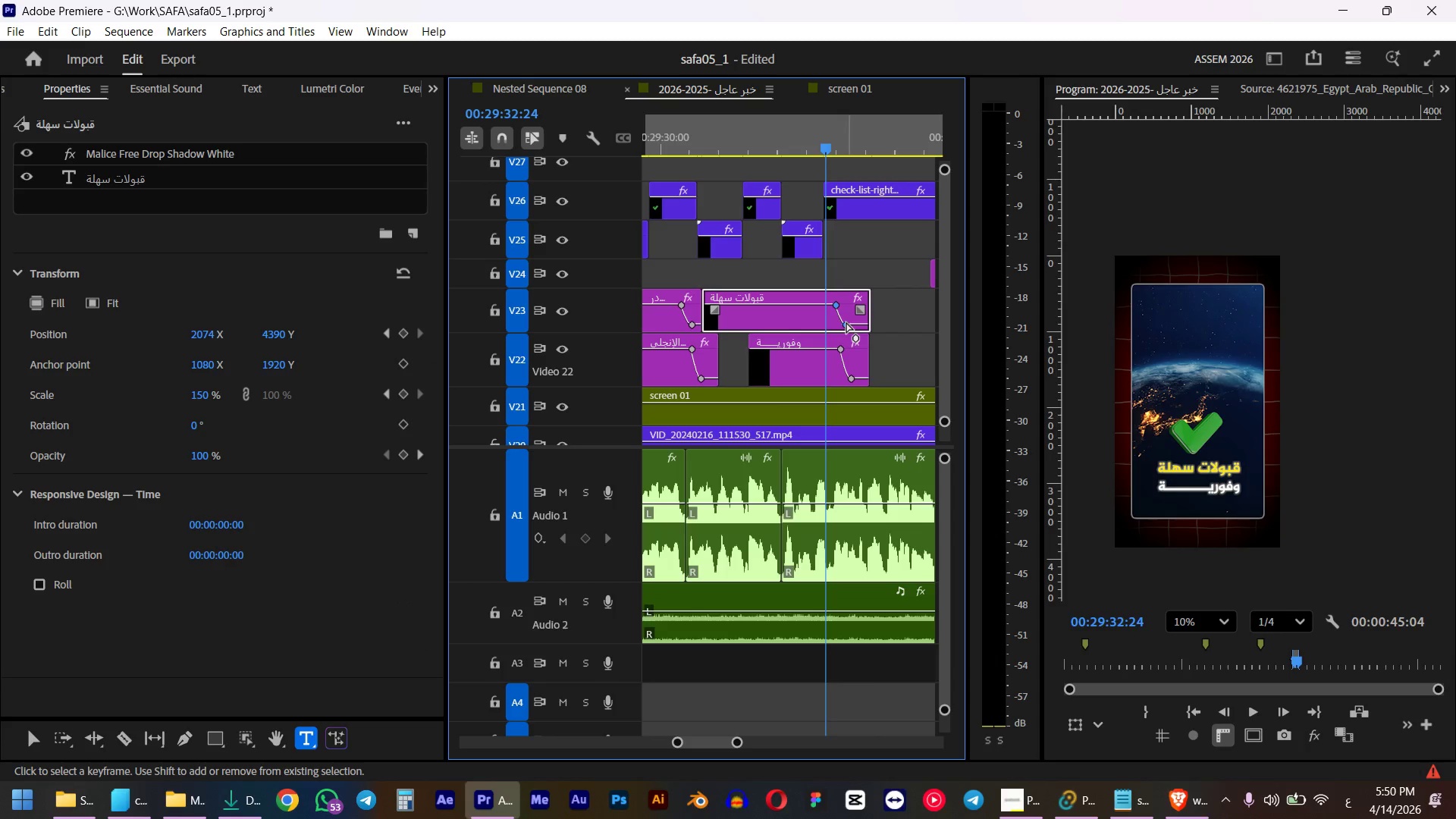 
left_click_drag(start_coordinate=[844, 324], to_coordinate=[822, 324])
 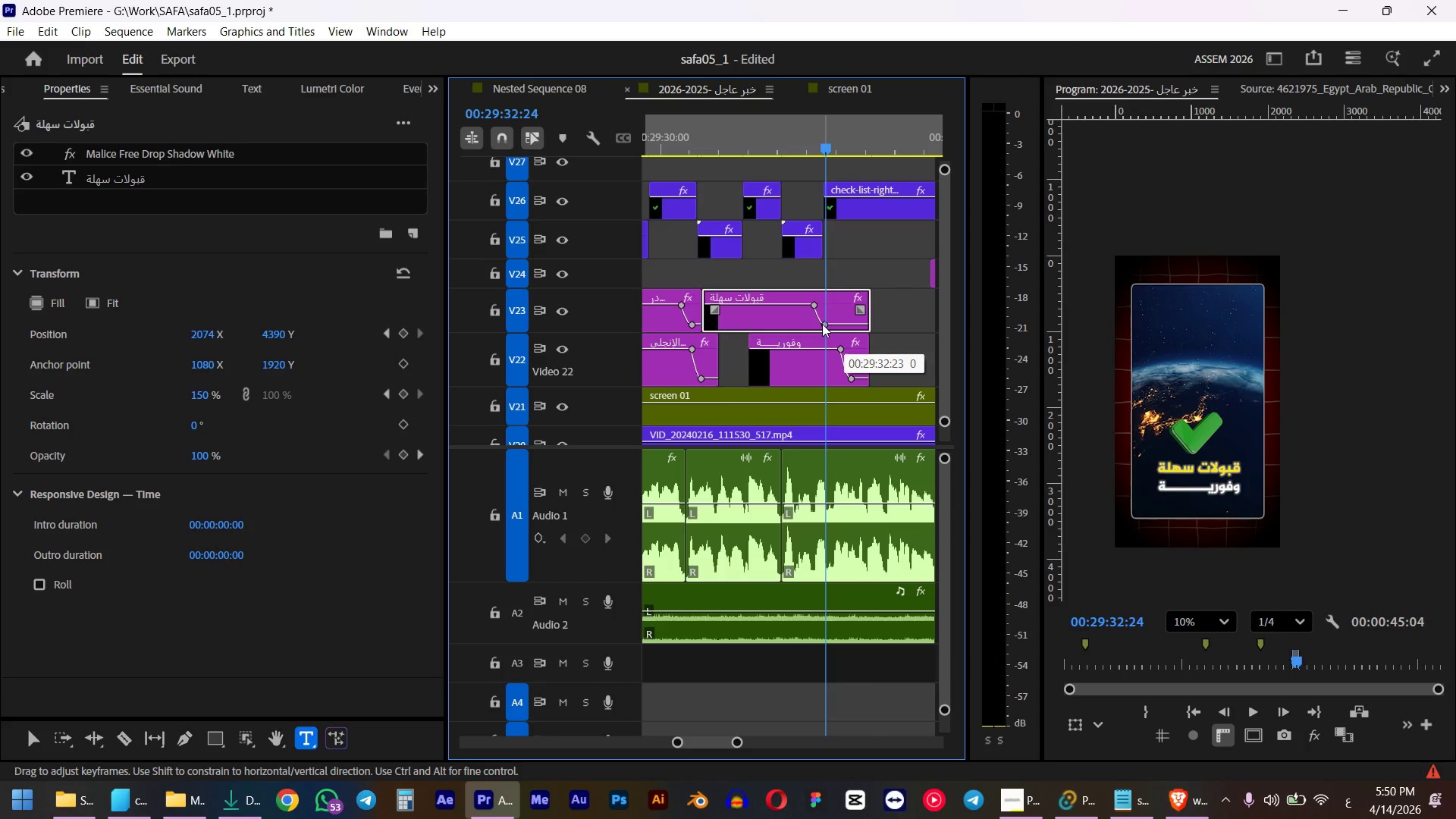 
left_click([851, 378])
 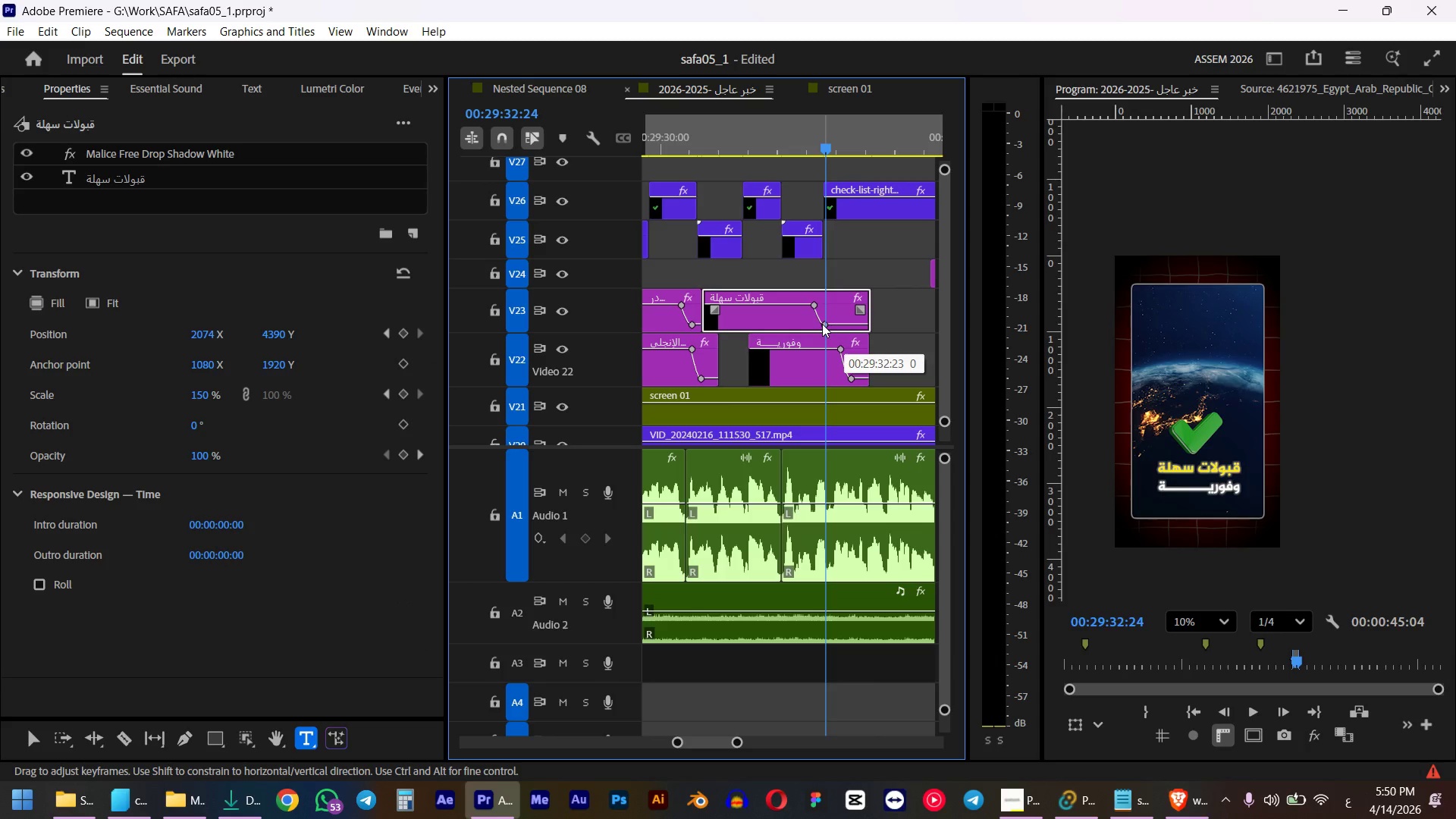 
hold_key(key=ShiftLeft, duration=1.19)
left_click([842, 350])
 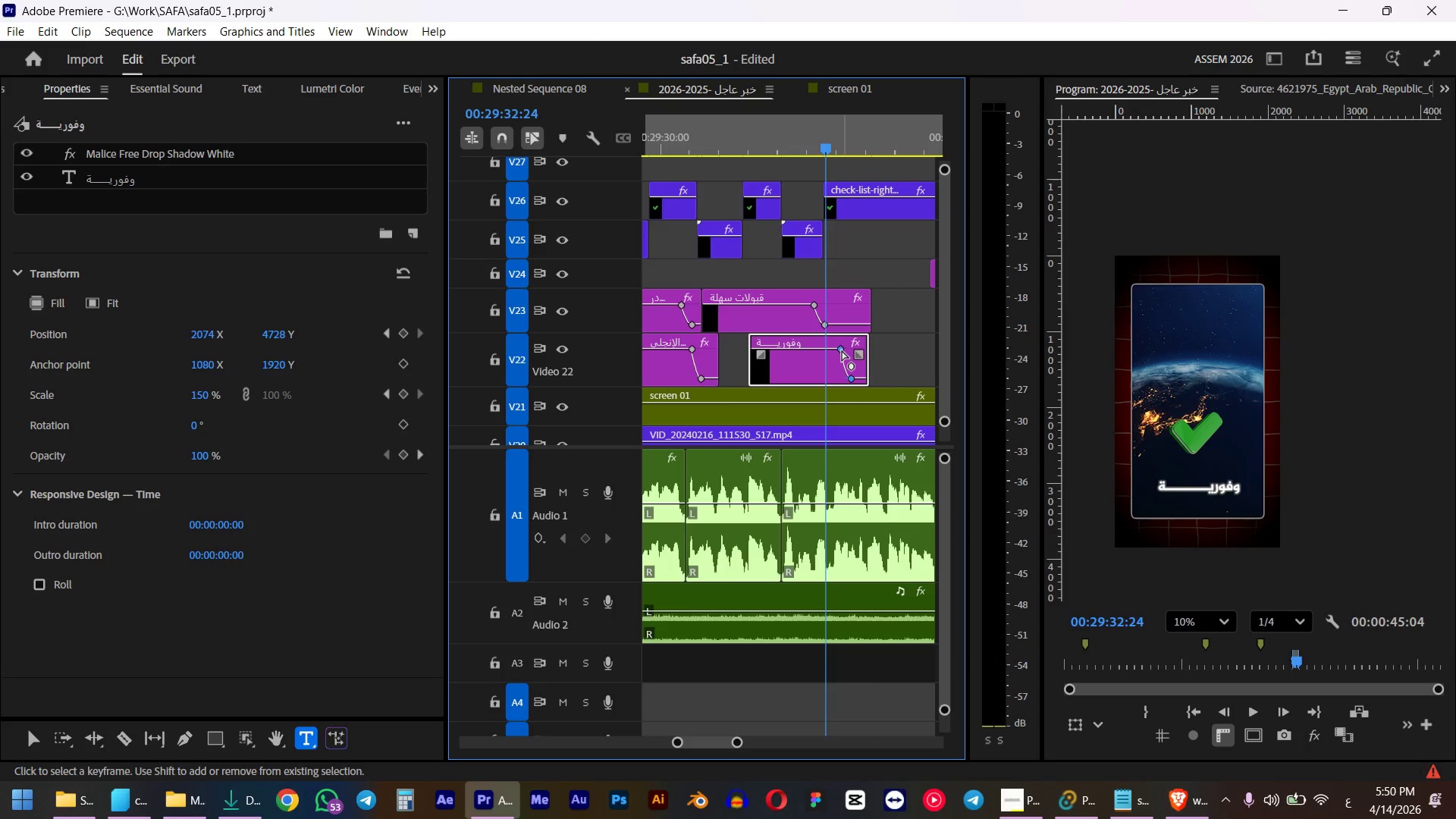 
left_click_drag(start_coordinate=[842, 350], to_coordinate=[813, 341])
 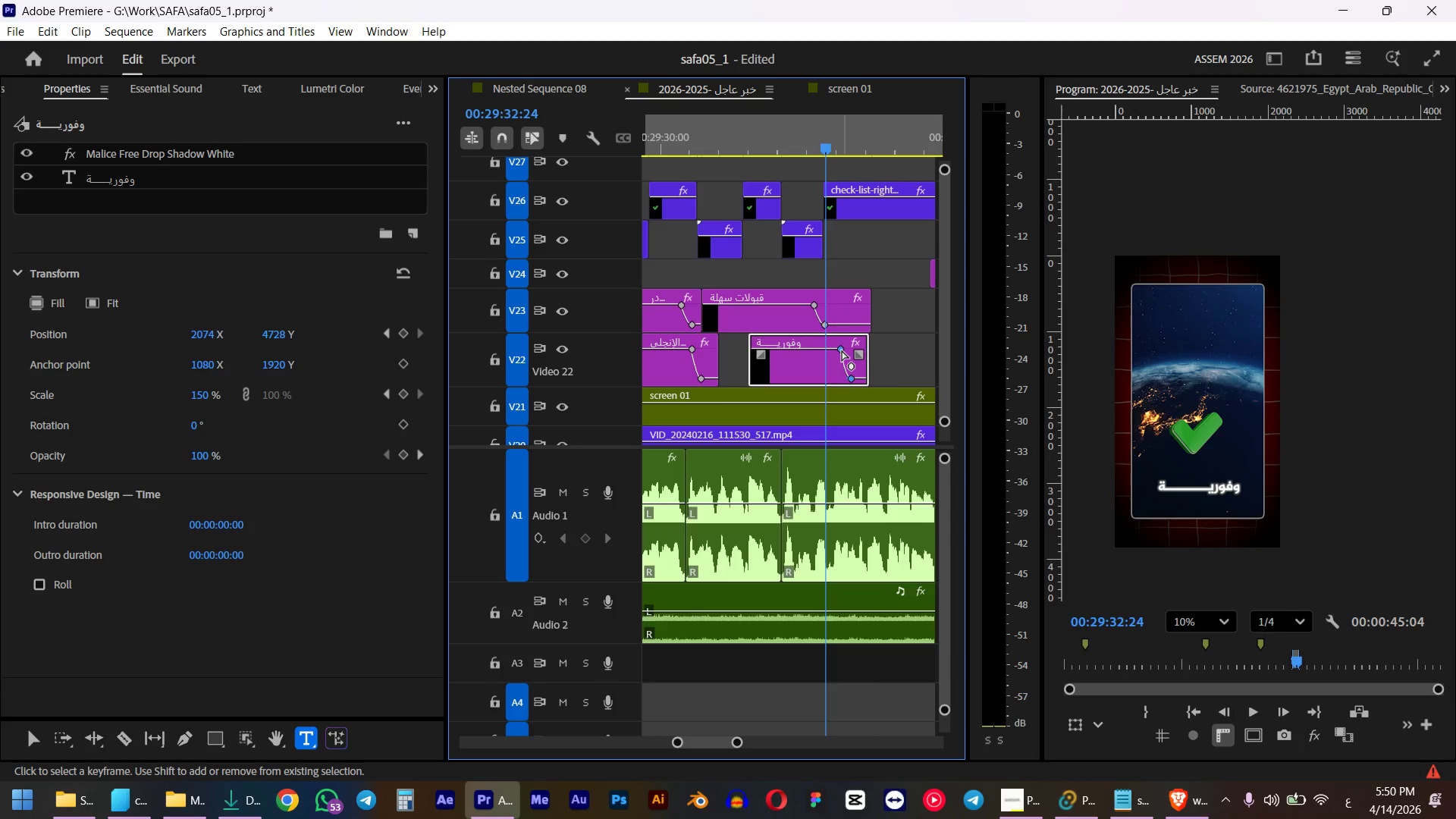 
hold_key(key=ShiftLeft, duration=0.56)
left_click([846, 310])
 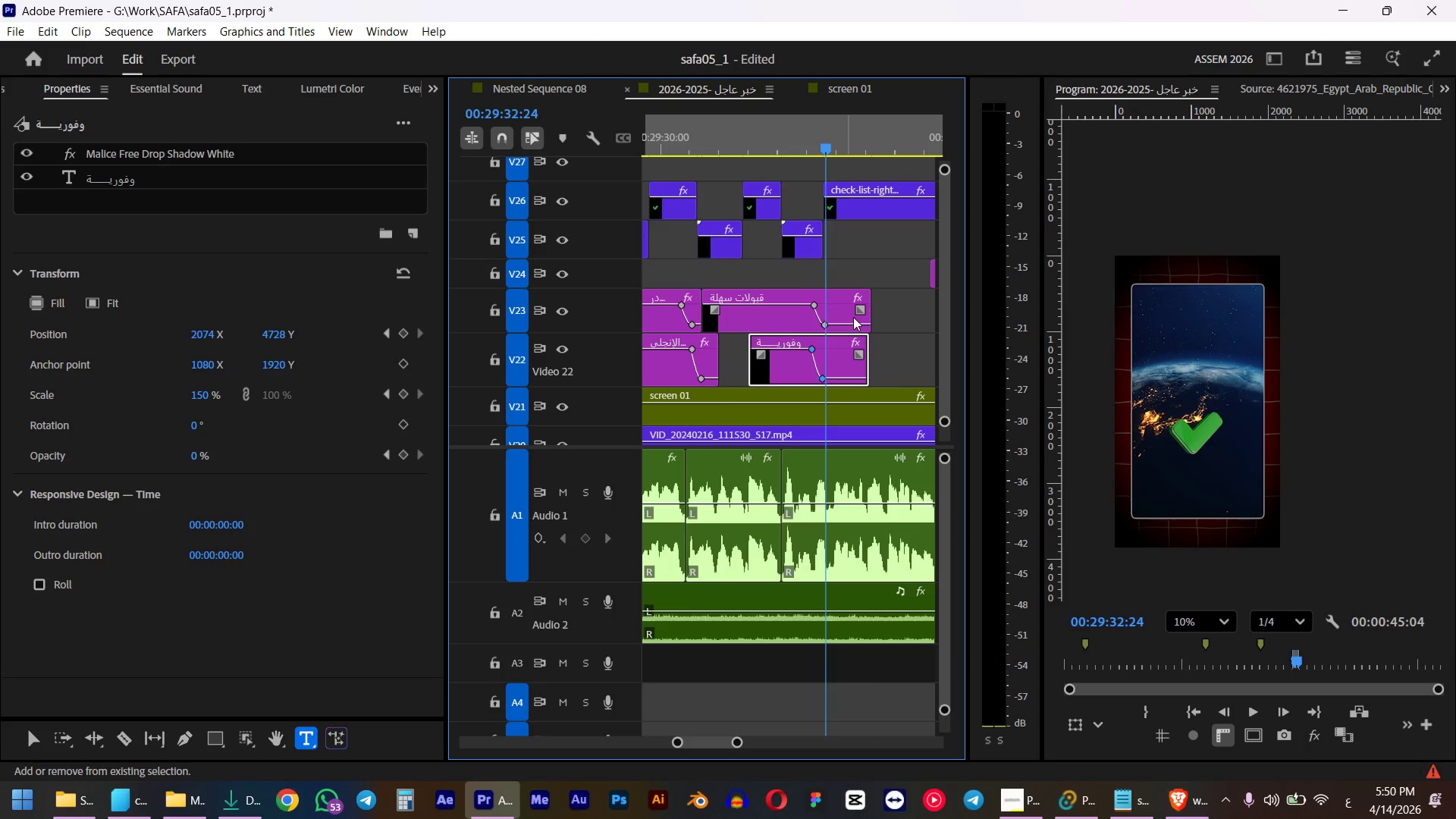 
left_click_drag(start_coordinate=[873, 315], to_coordinate=[837, 313])
 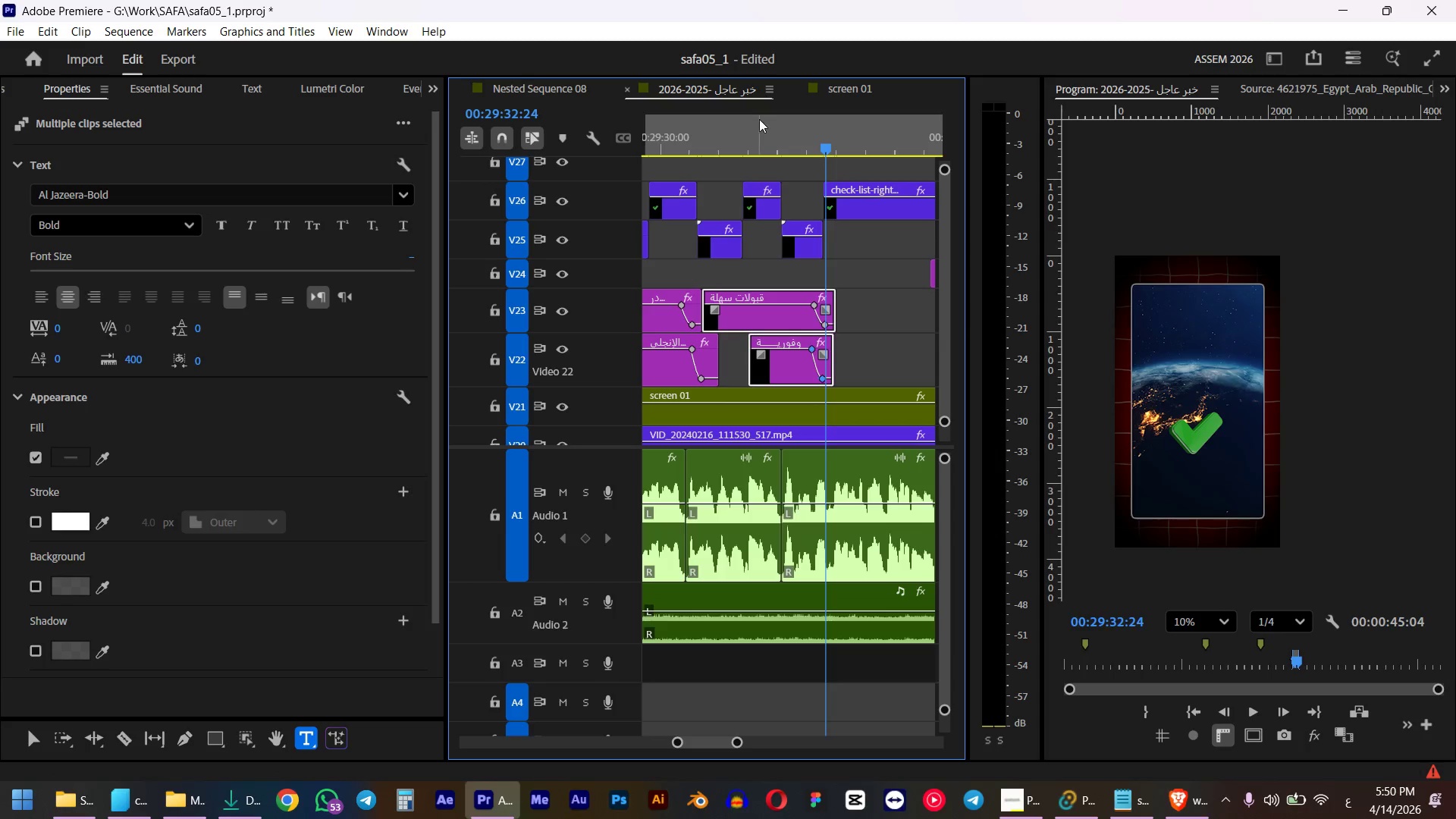 
left_click([759, 133])
 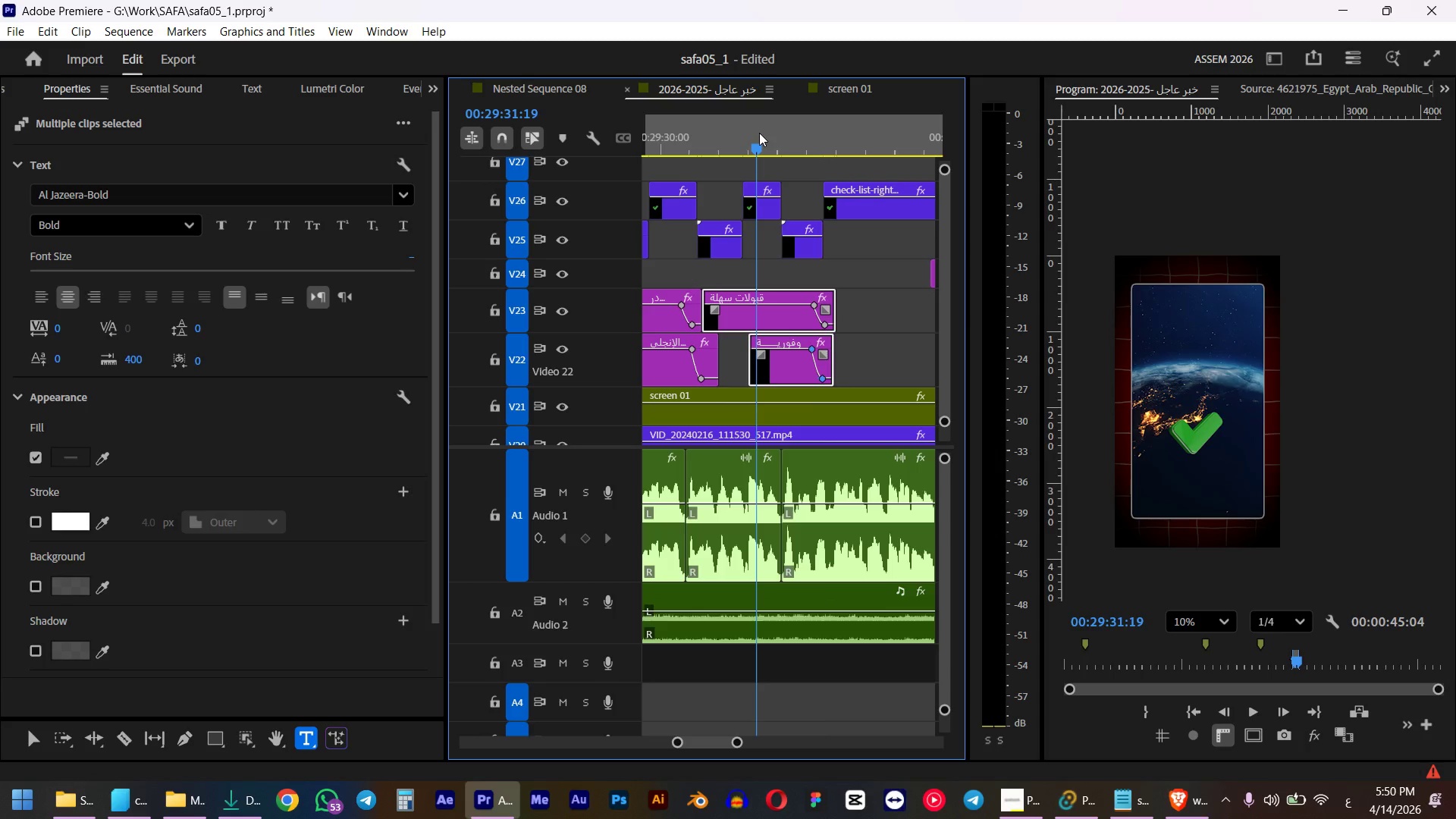 
key(Space)
 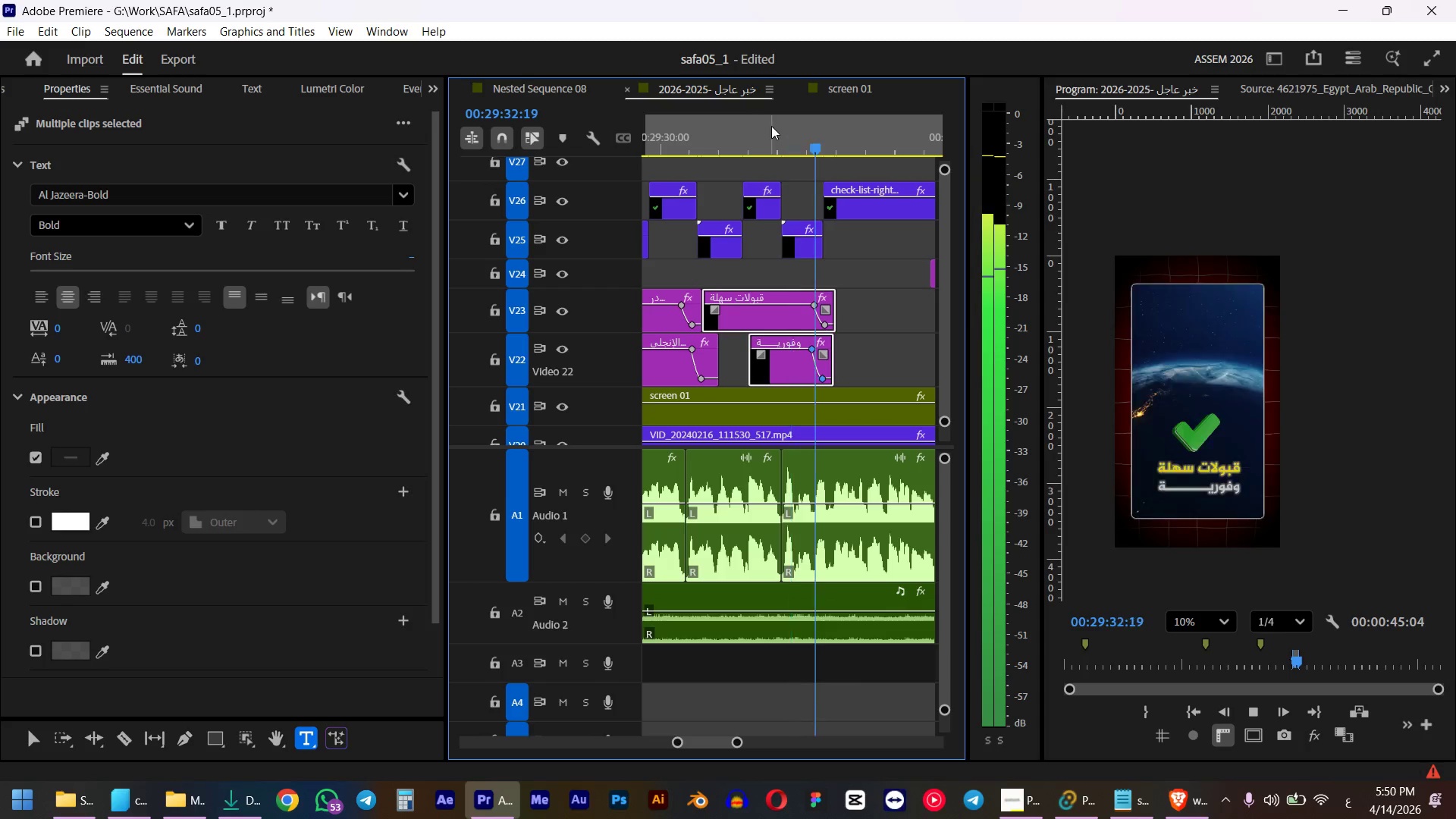 
key(Space)
 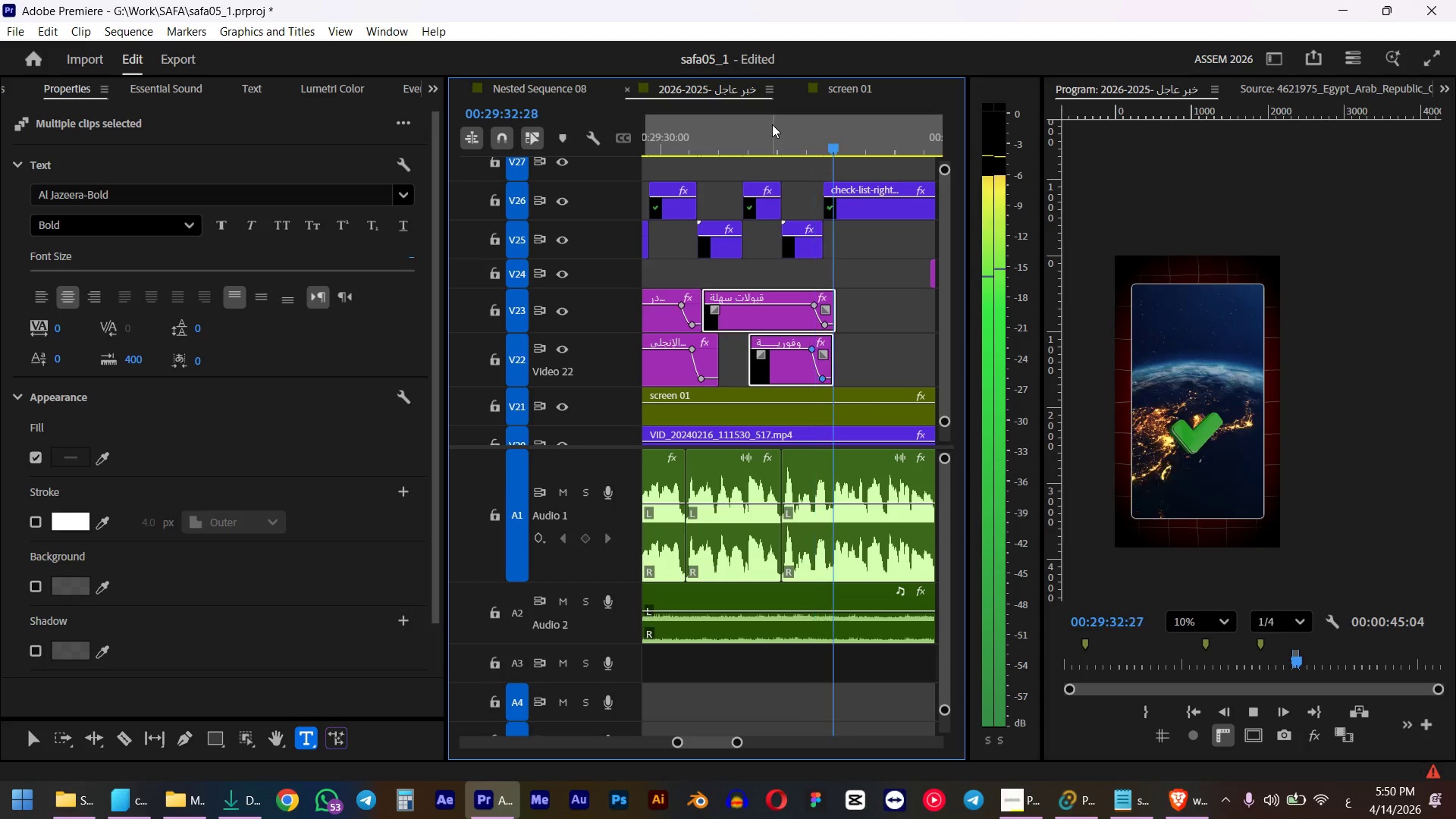 
left_click([715, 129])
 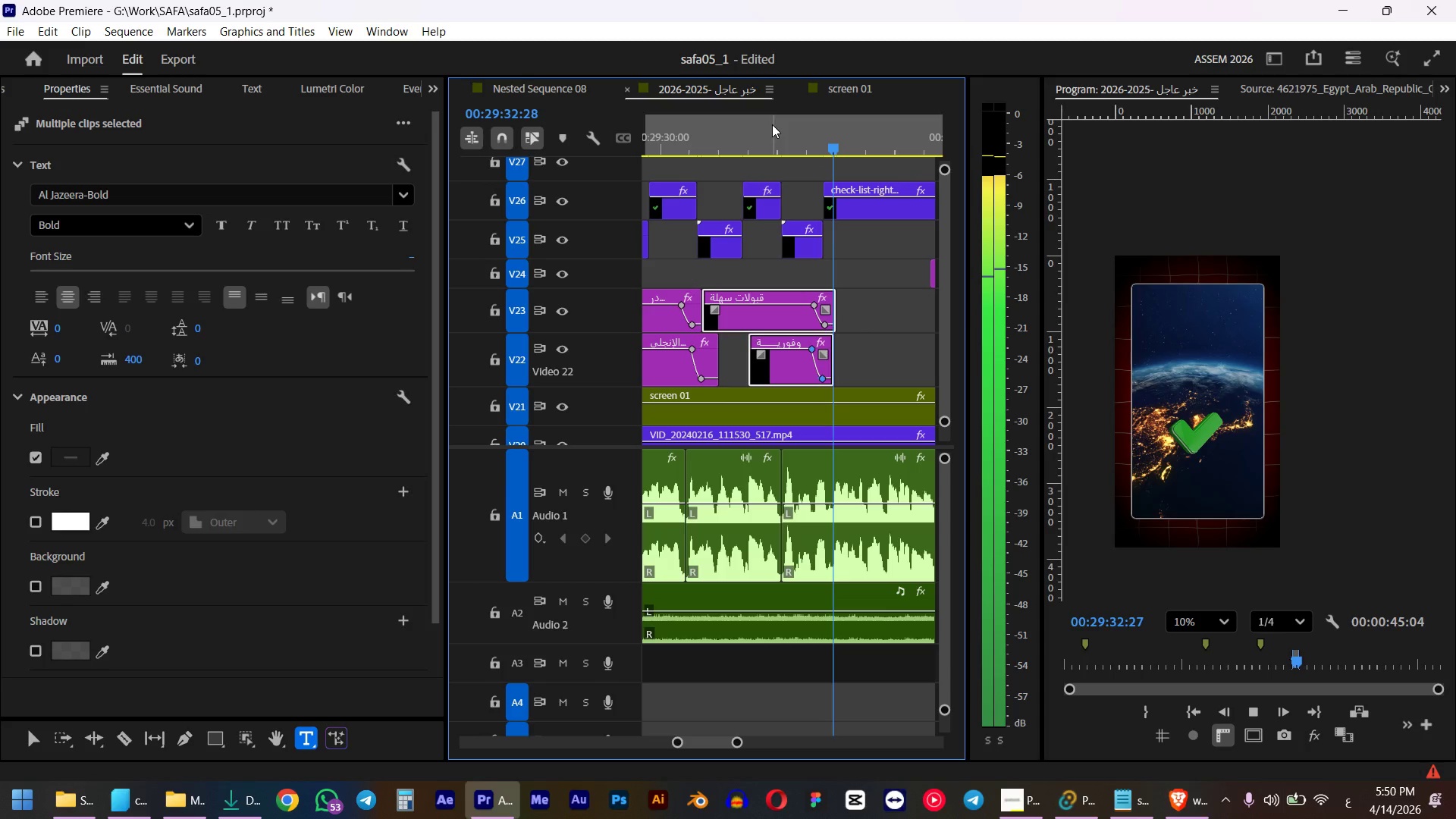 
key(Space)
 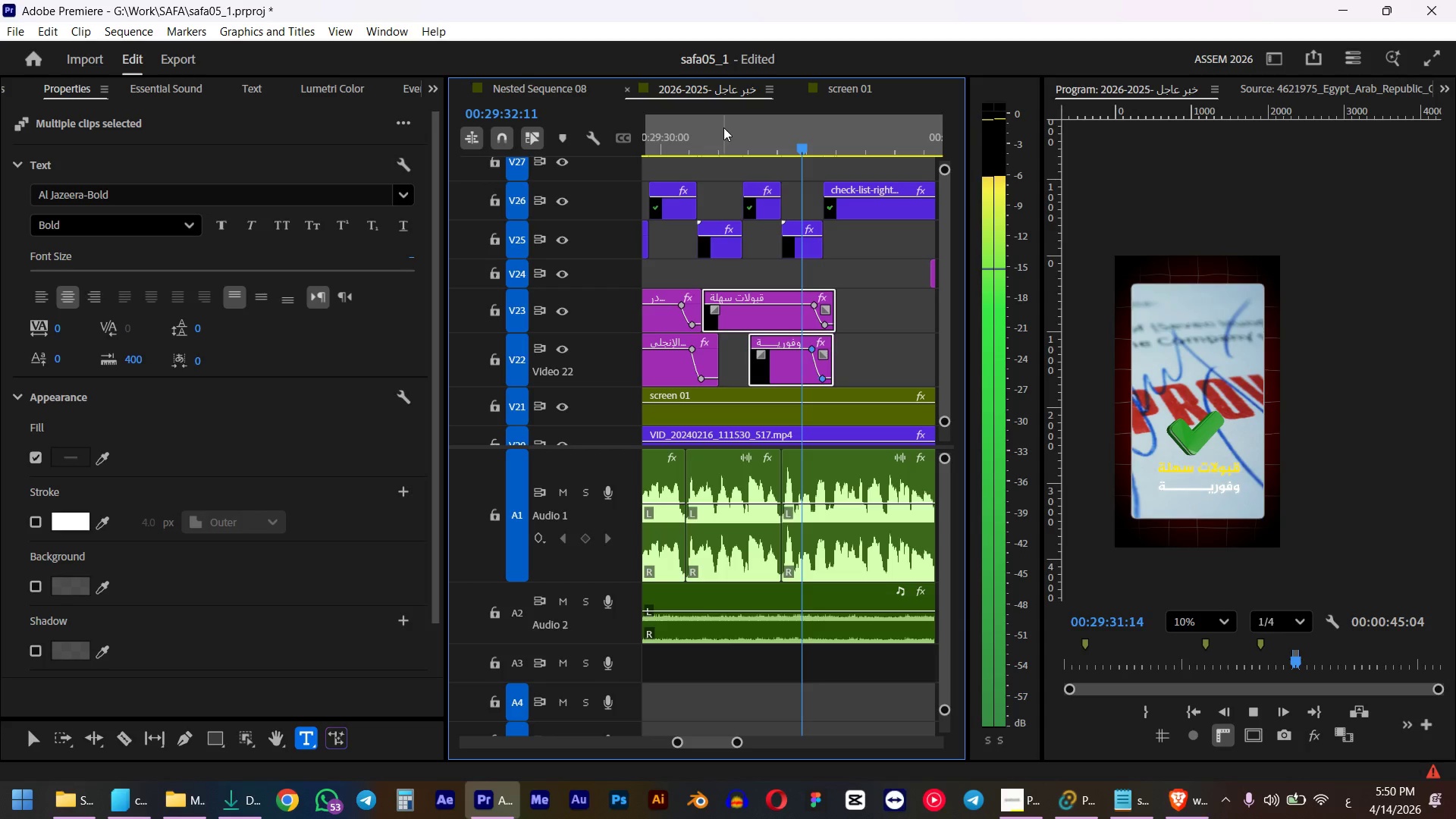 
key(Space)
 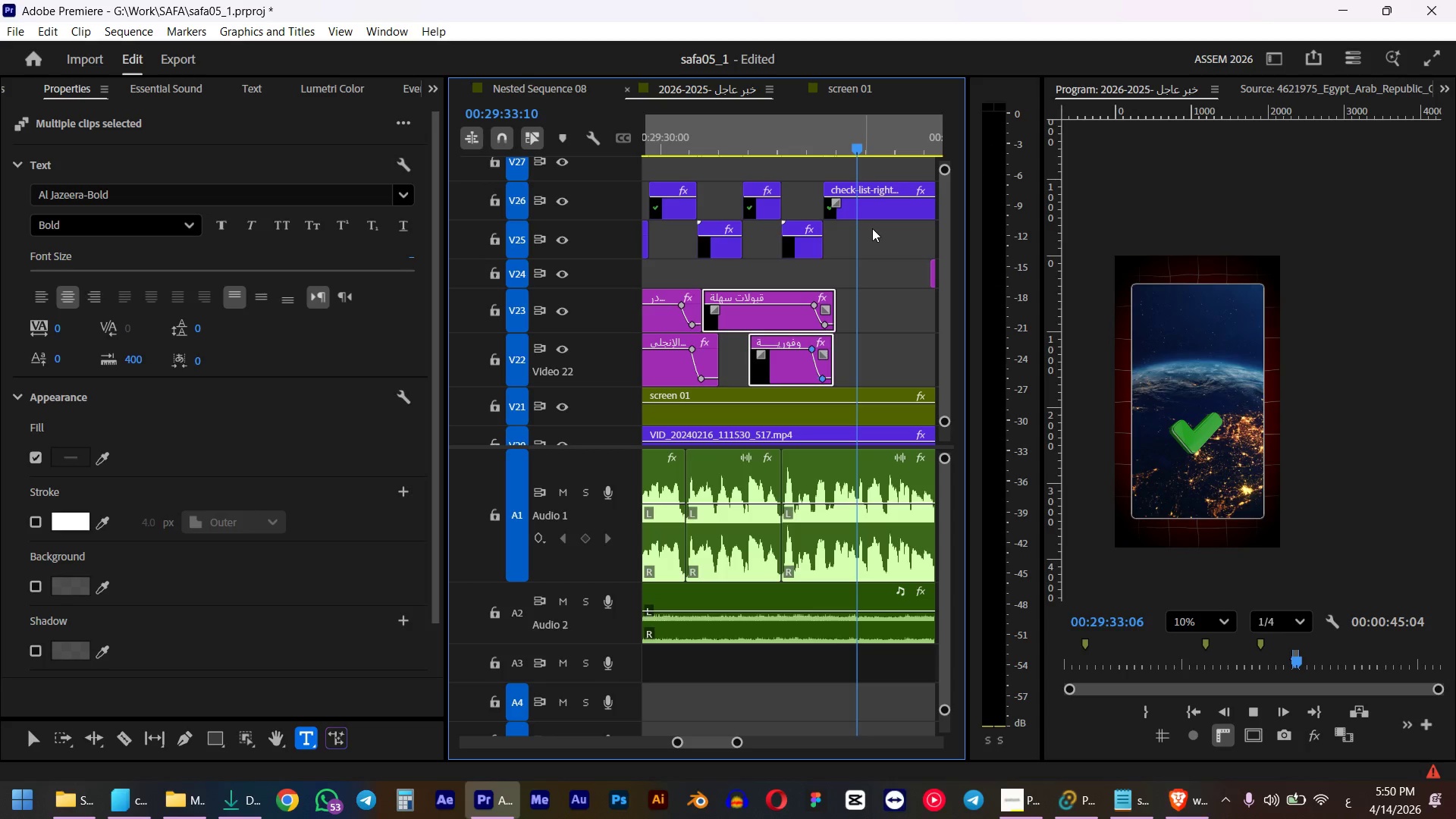 
scroll: coordinate [817, 245], scroll_direction: down, amount: 3.0
 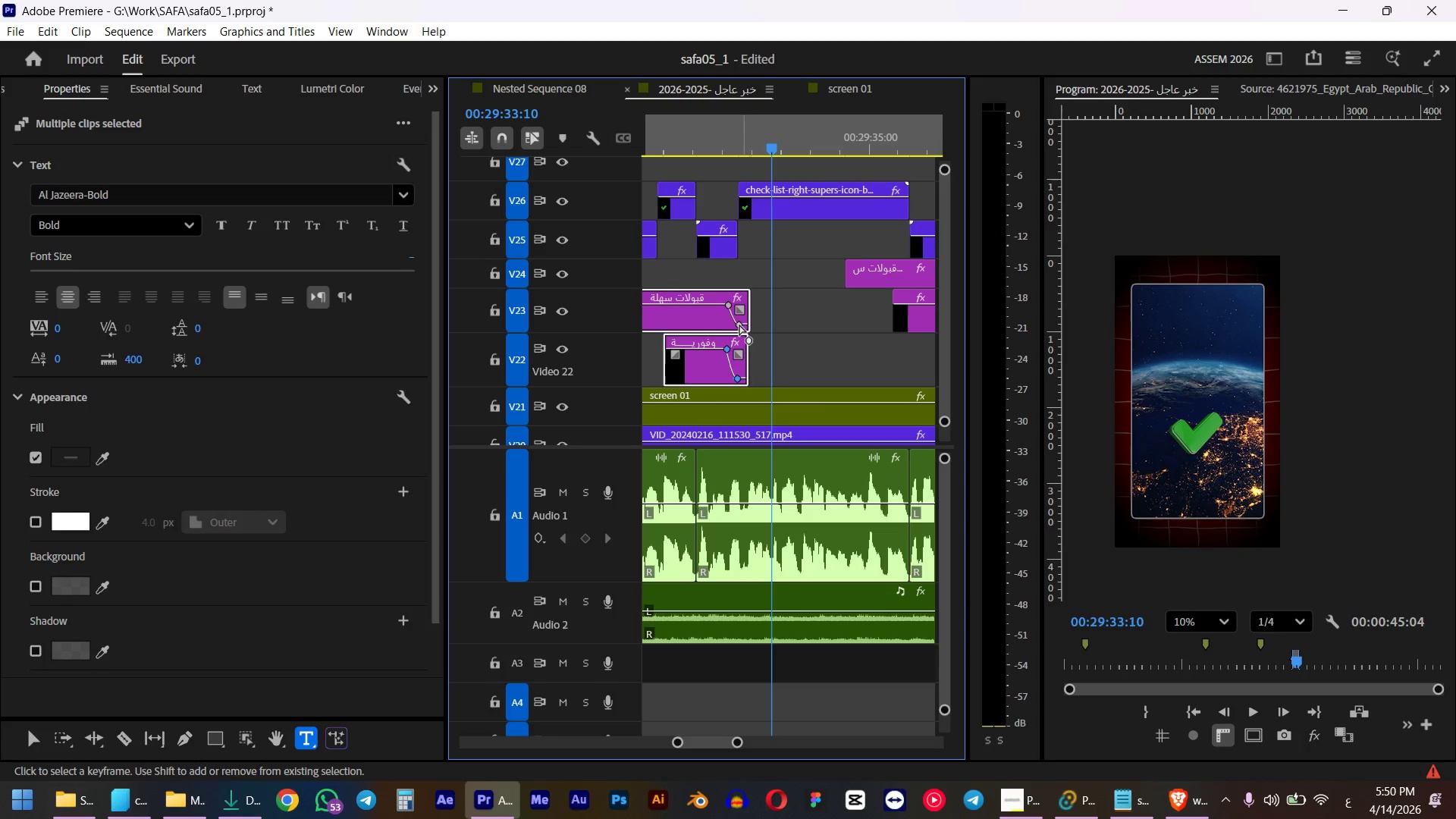 
scroll: coordinate [723, 332], scroll_direction: up, amount: 4.0
 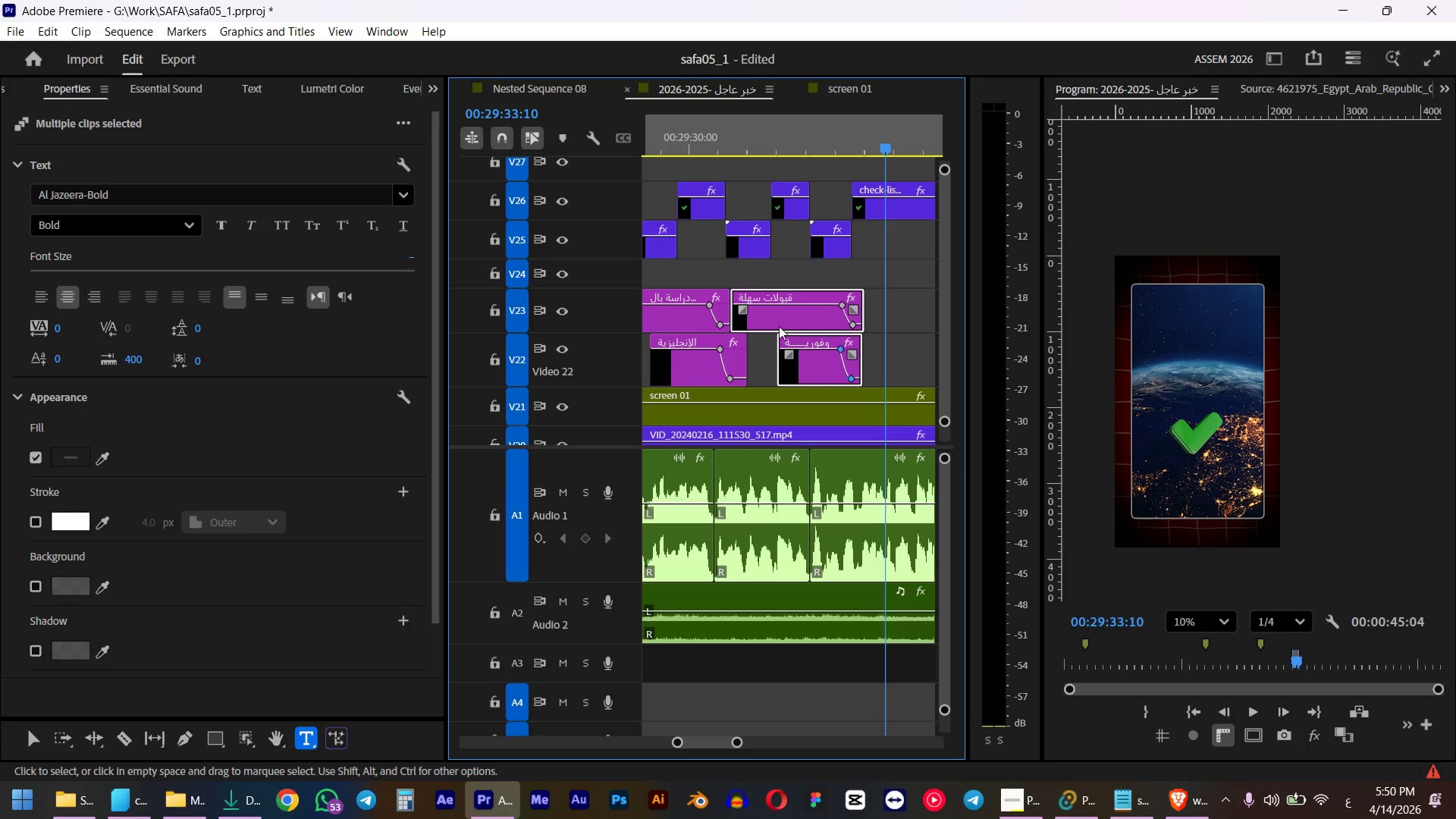 
left_click([781, 323])
 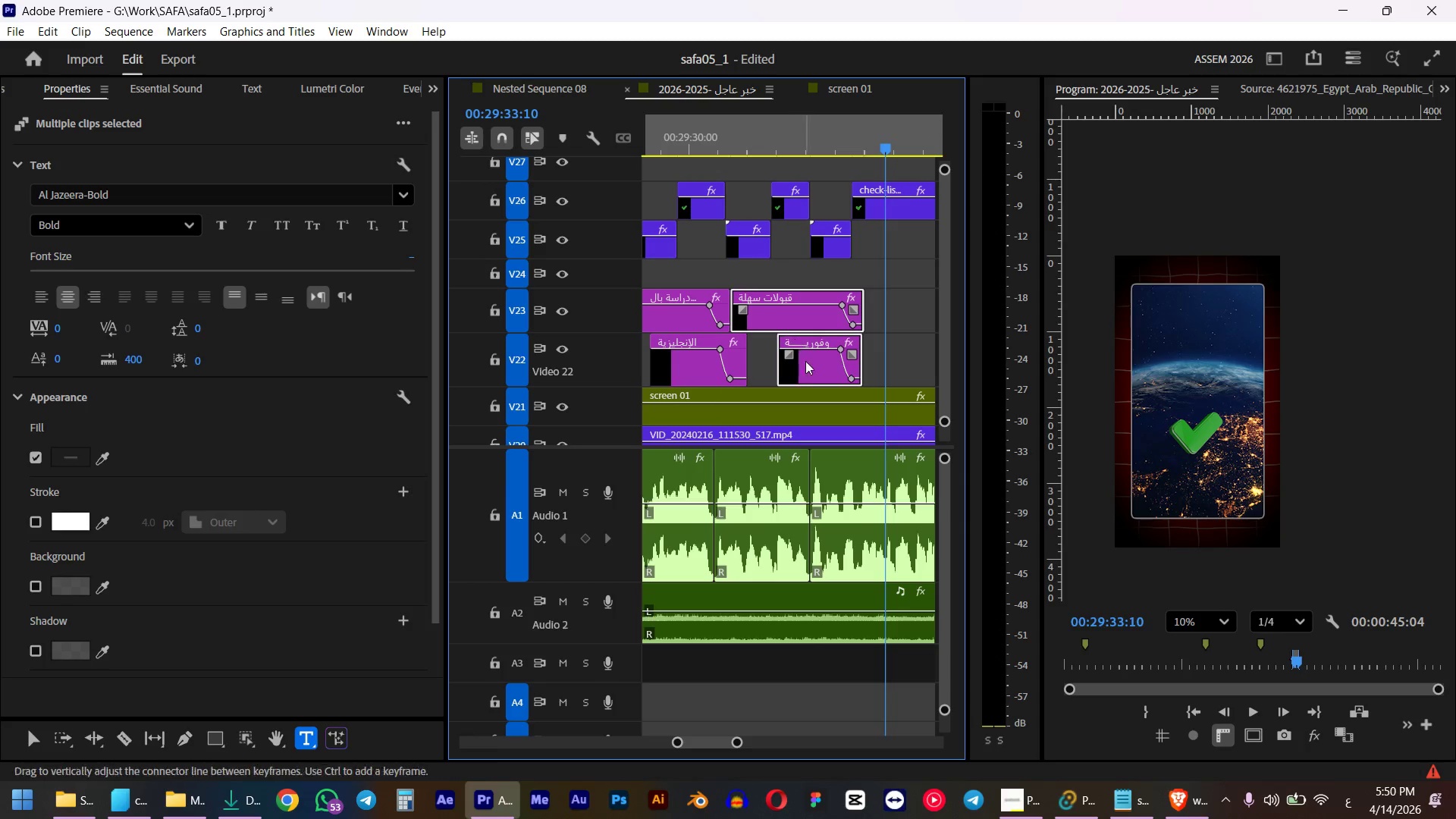 
hold_key(key=ShiftLeft, duration=0.58)
left_click([817, 383])
 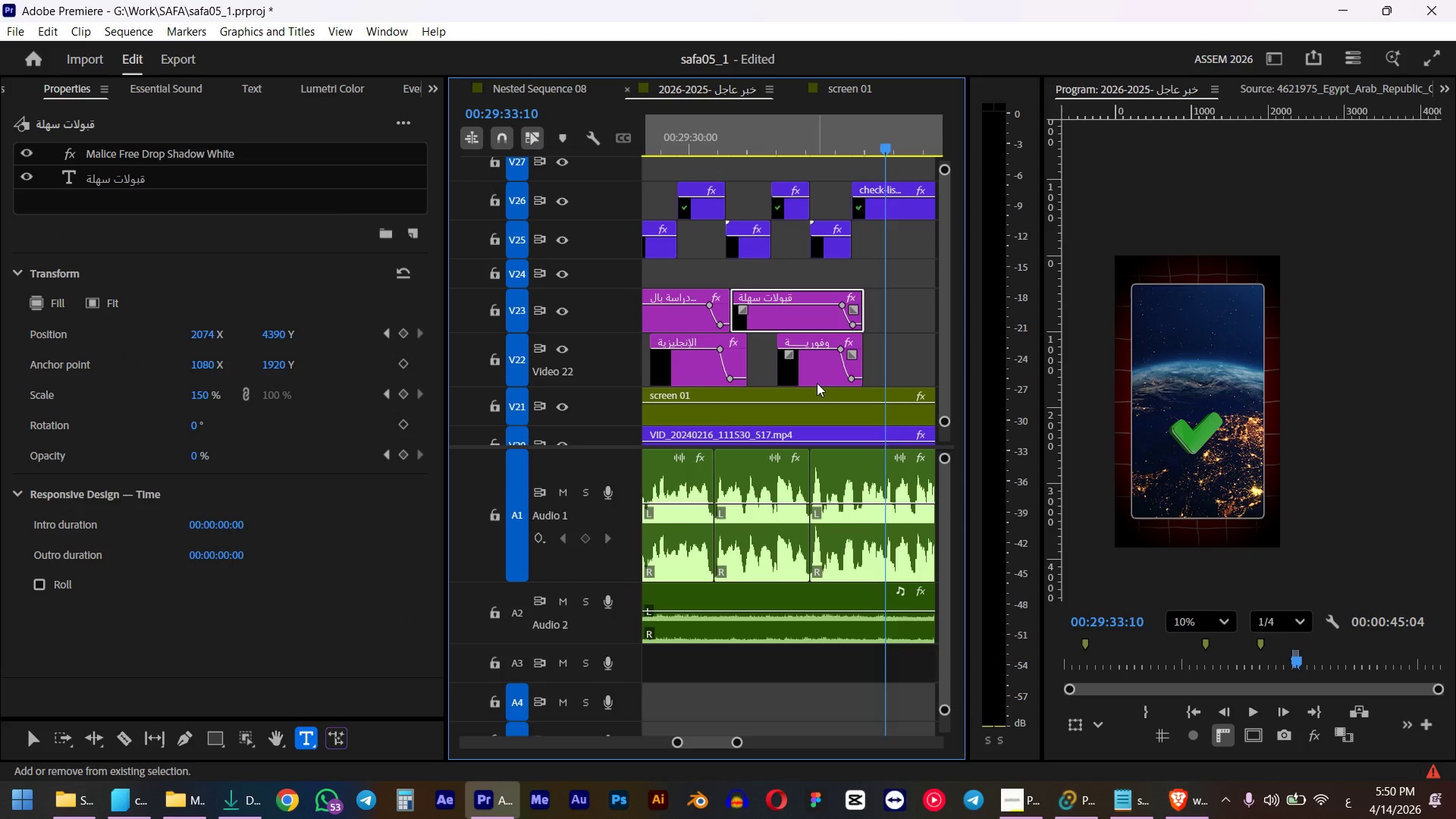 
key(Alt+Shift+ArrowLeft)
 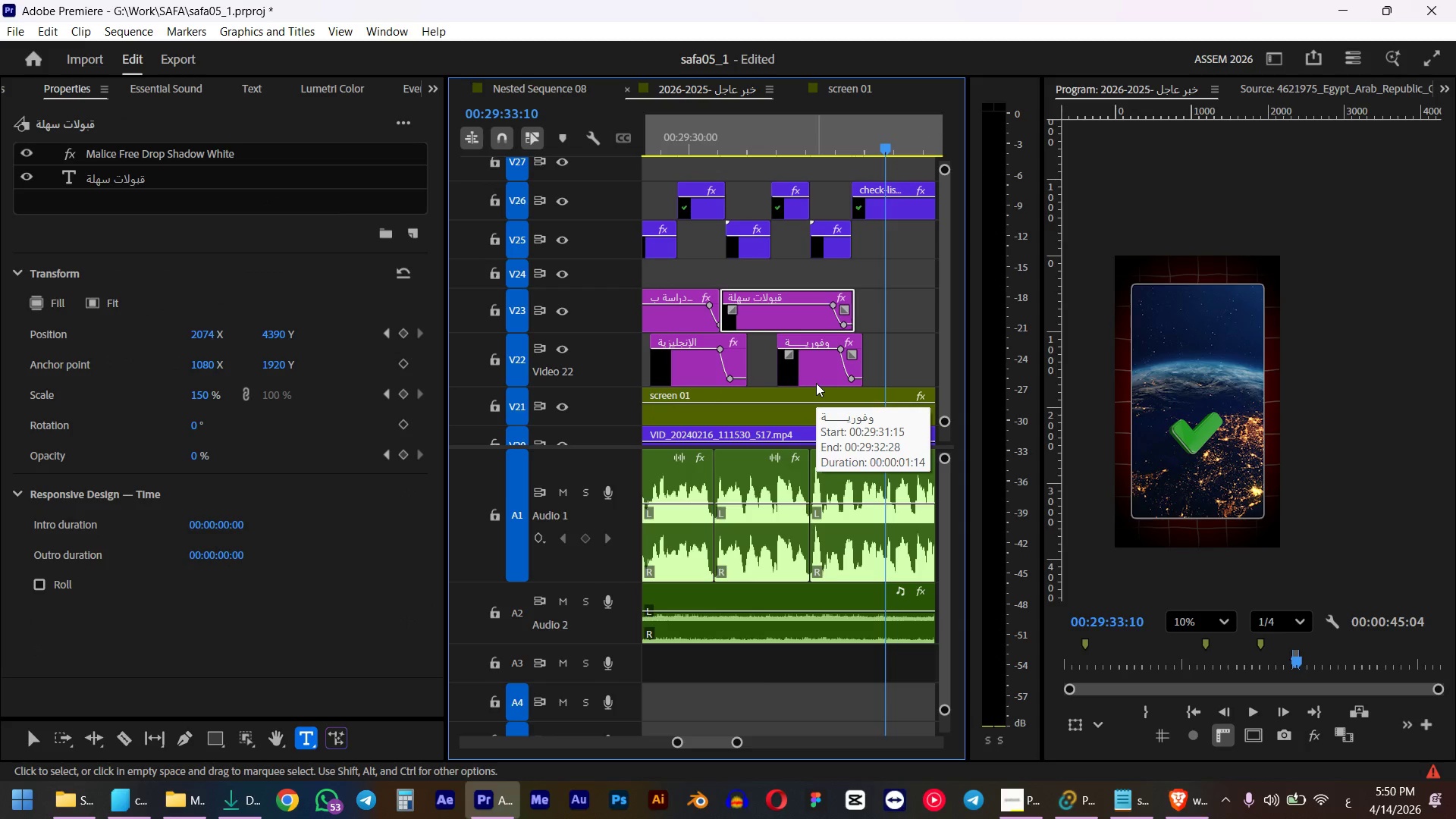 
scroll: coordinate [815, 340], scroll_direction: down, amount: 4.0
 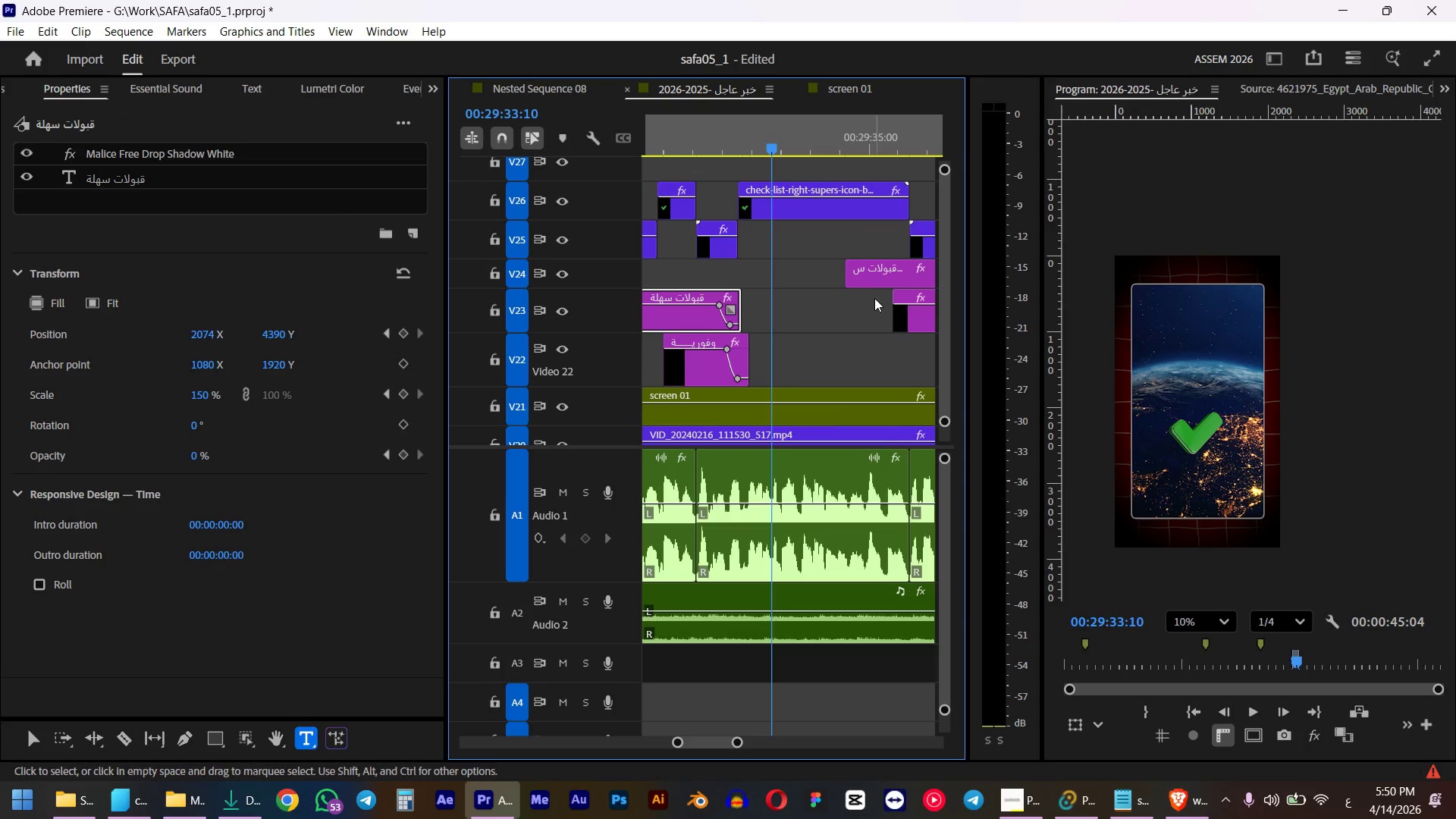 
left_click([875, 286])
 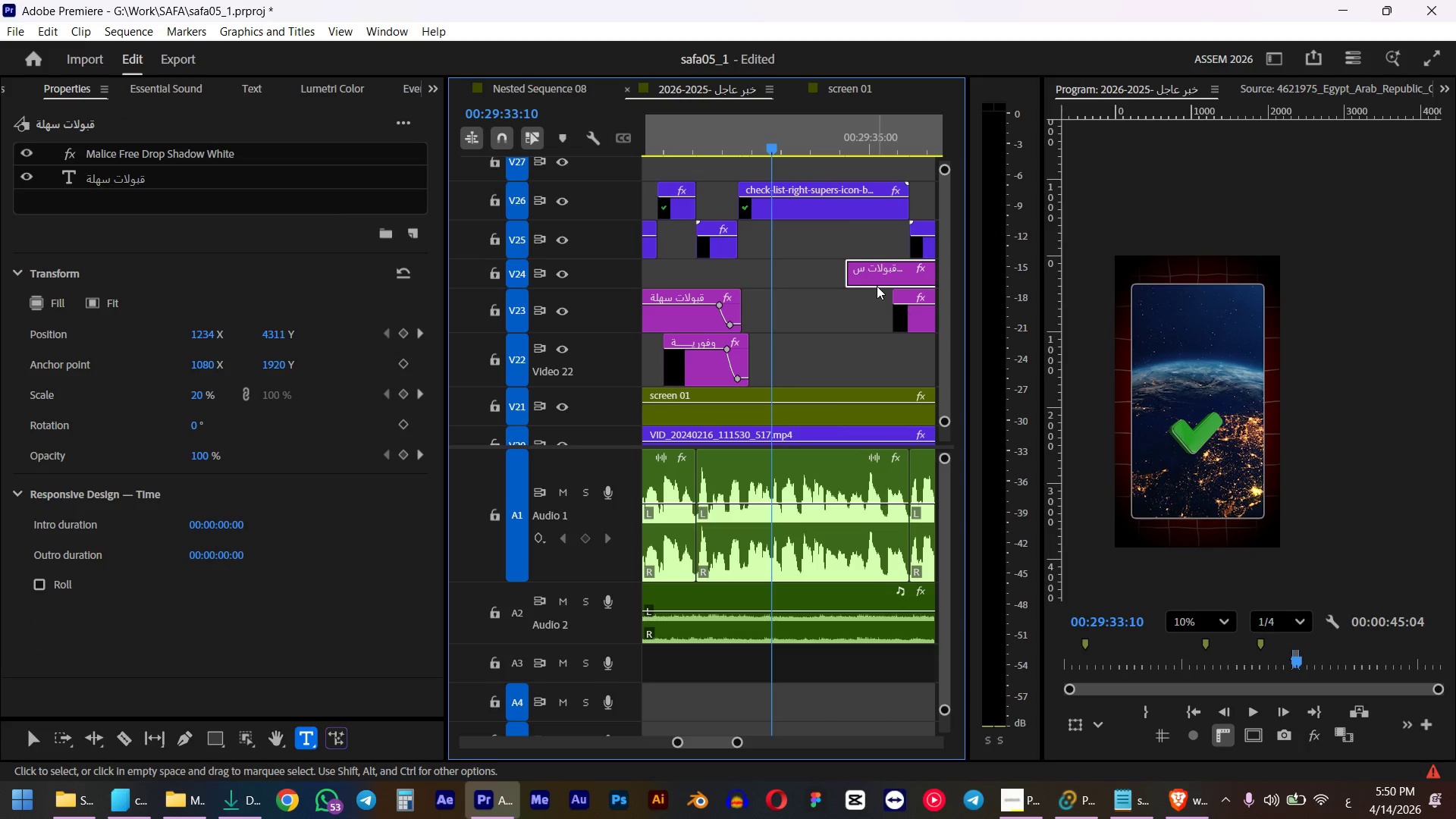 
hold_key(key=ShiftLeft, duration=0.73)
left_click([927, 320])
 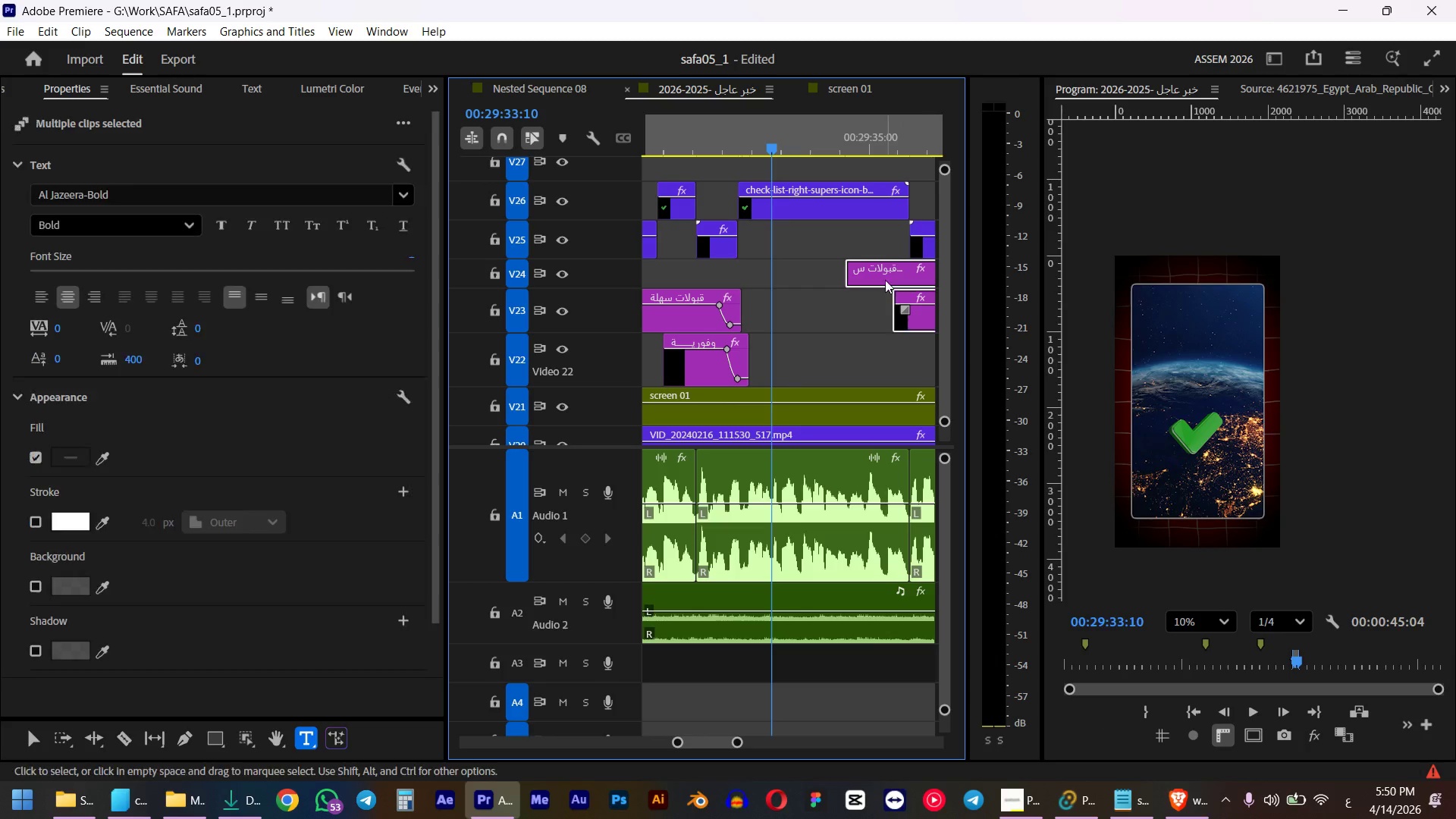 
left_click_drag(start_coordinate=[885, 280], to_coordinate=[777, 267])
 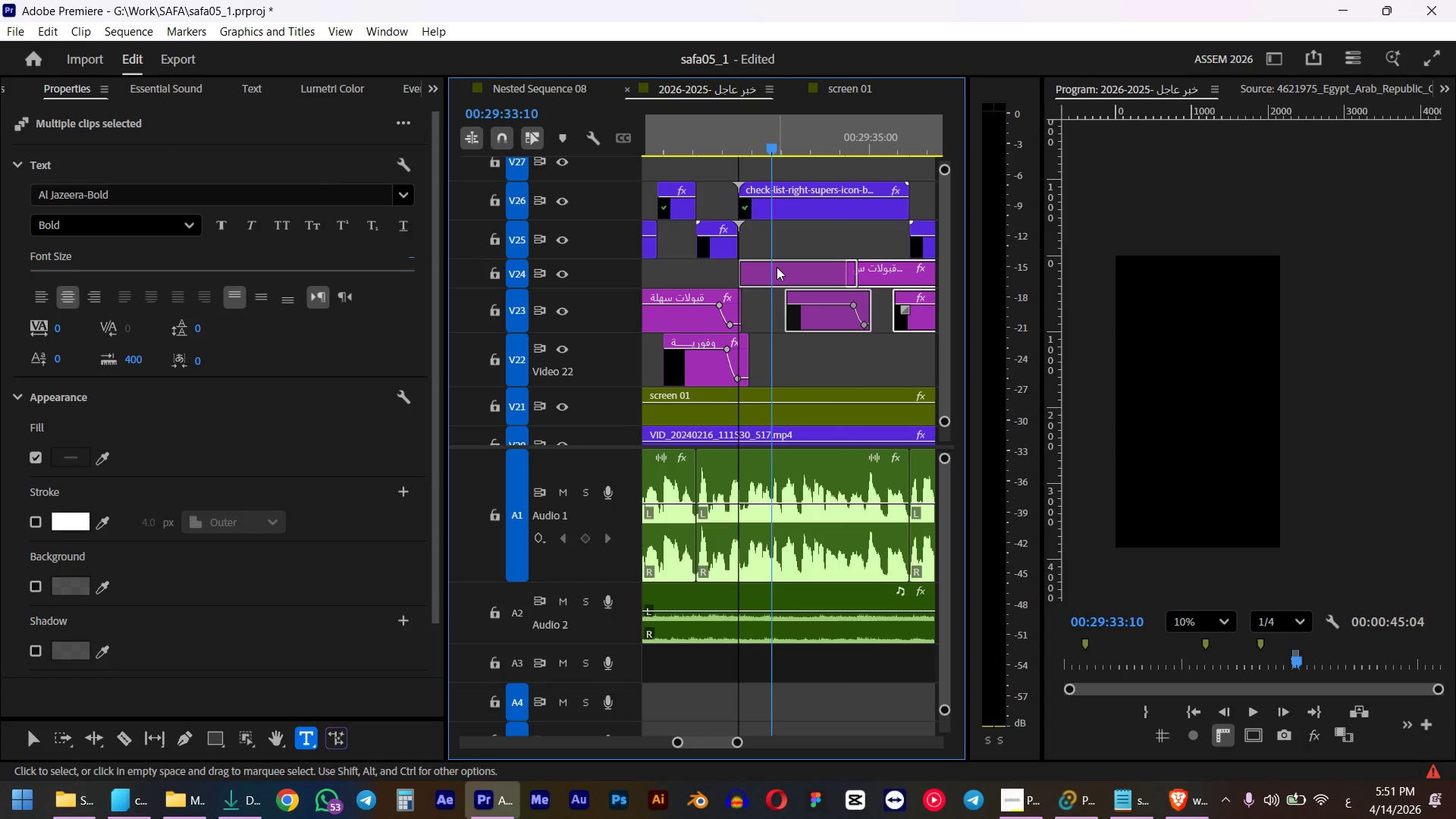 
left_click([824, 367])
 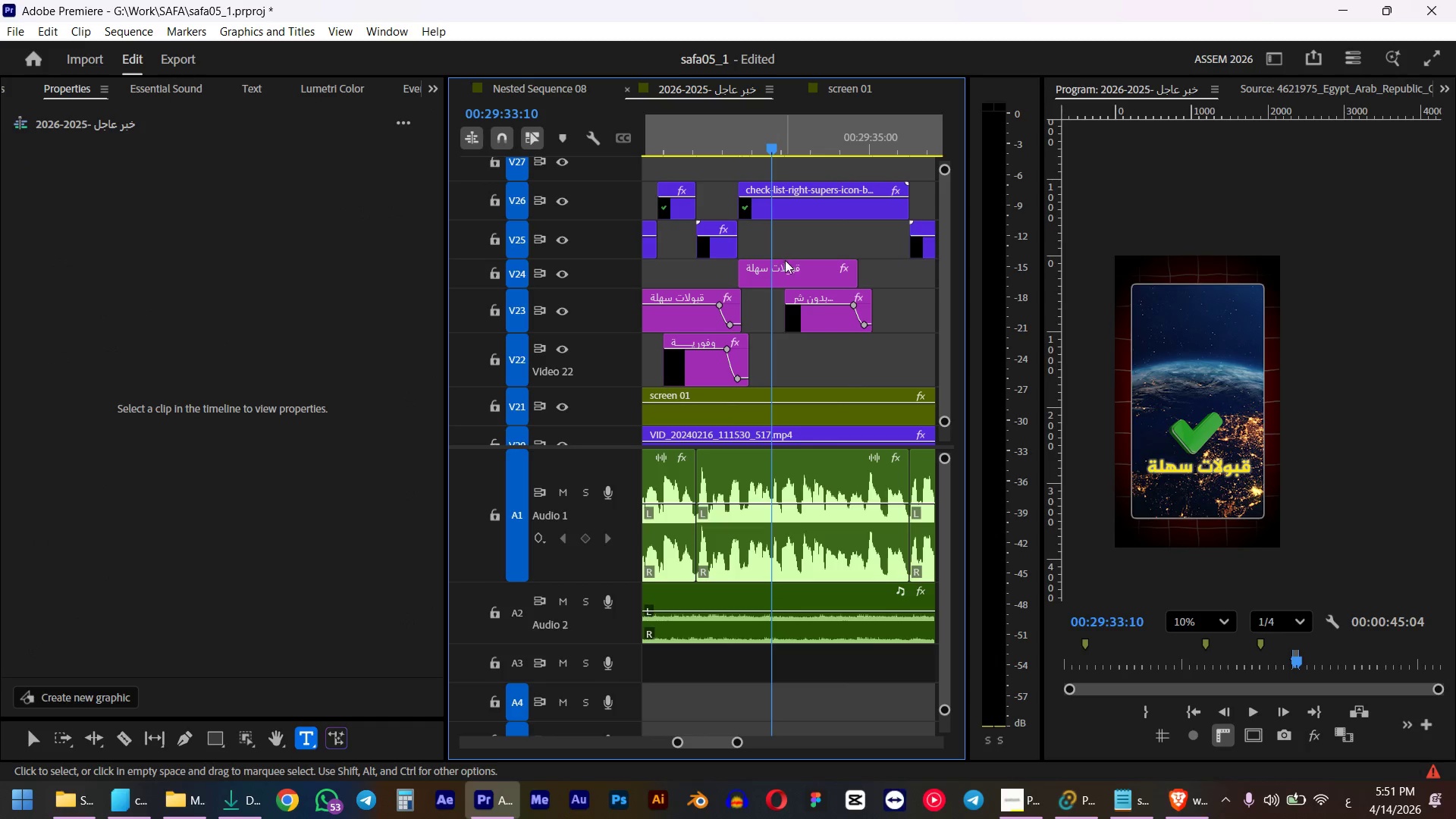 
left_click([785, 280])
 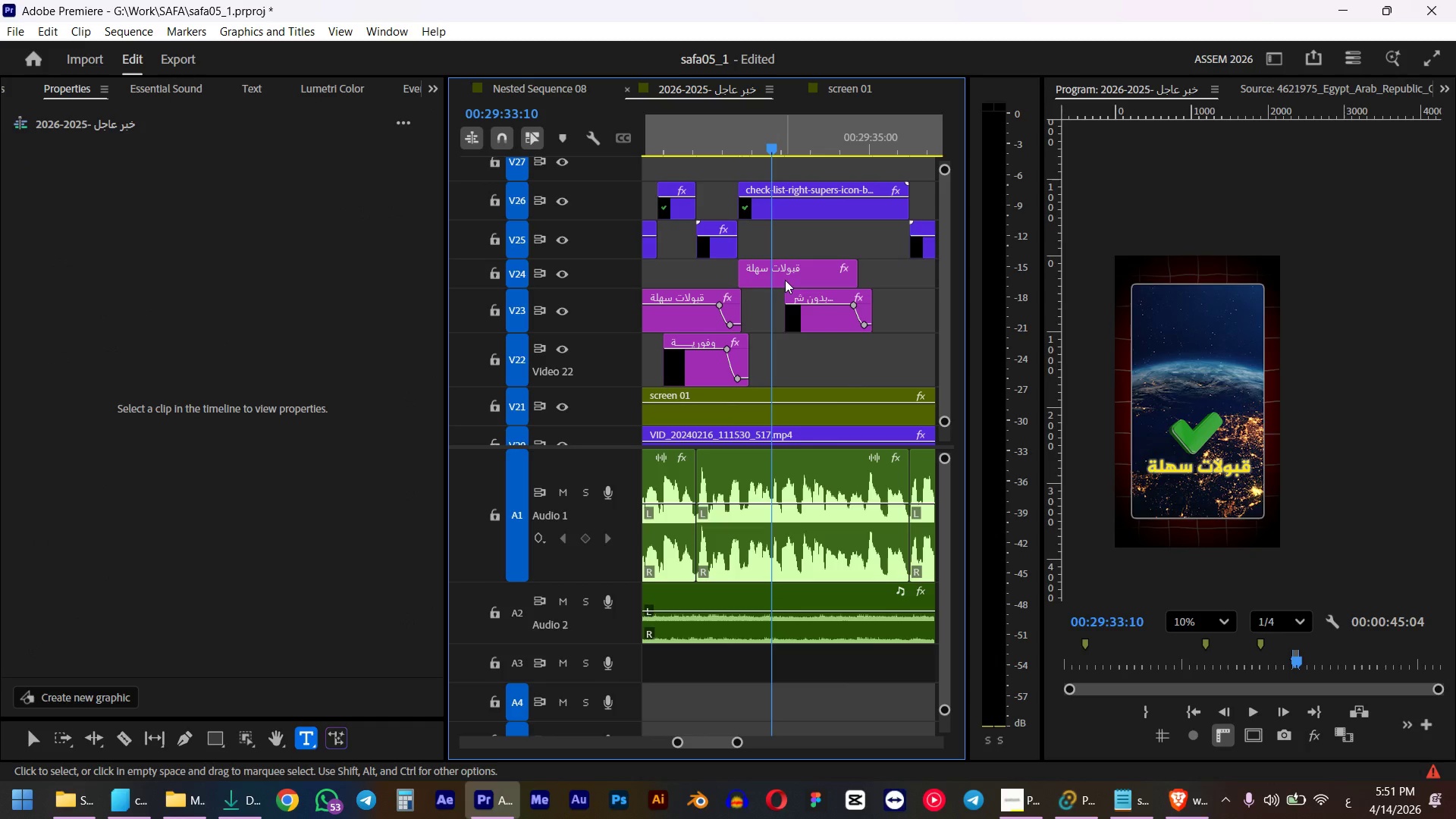 
key(Space)
 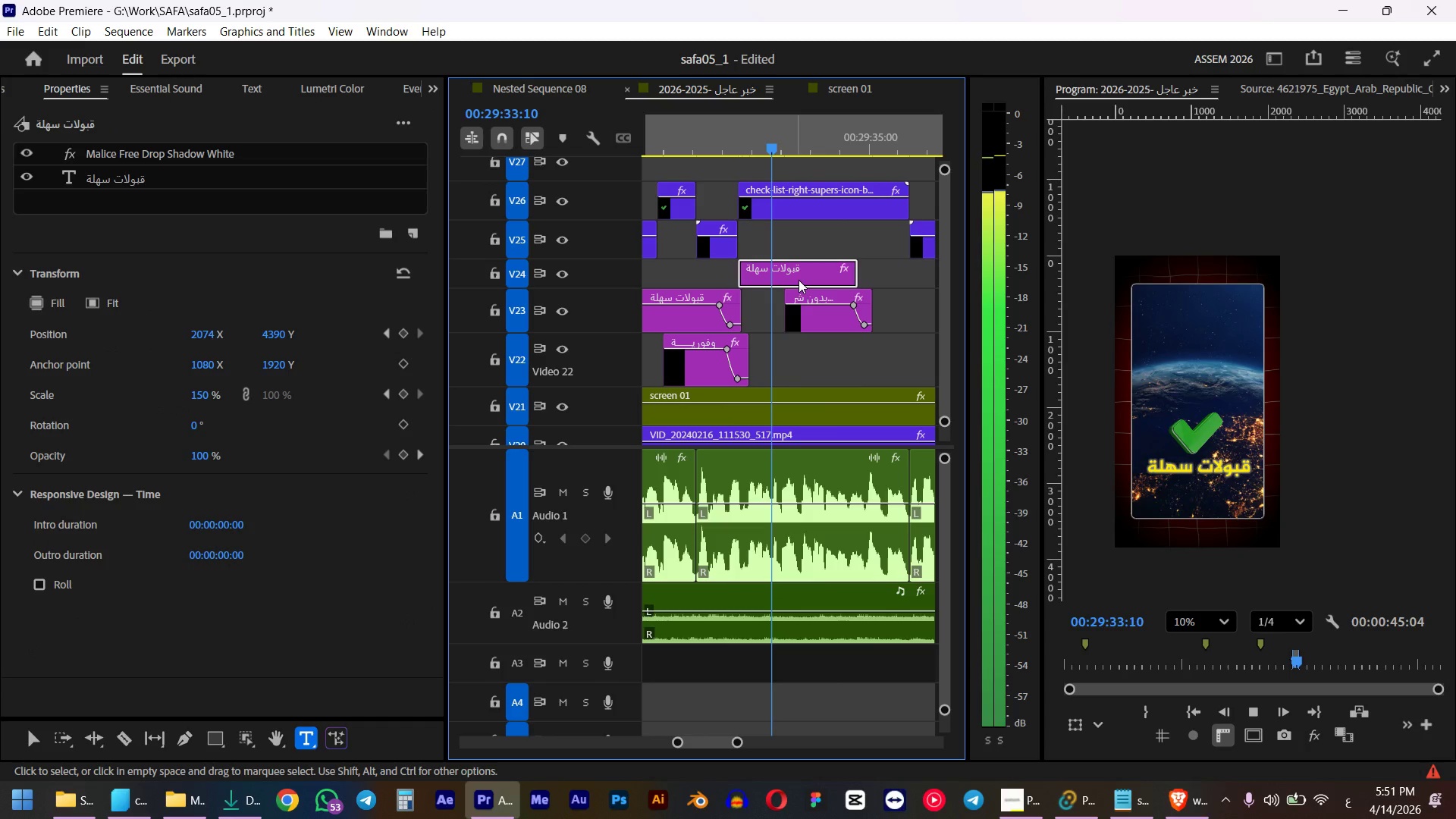 
key(Space)
 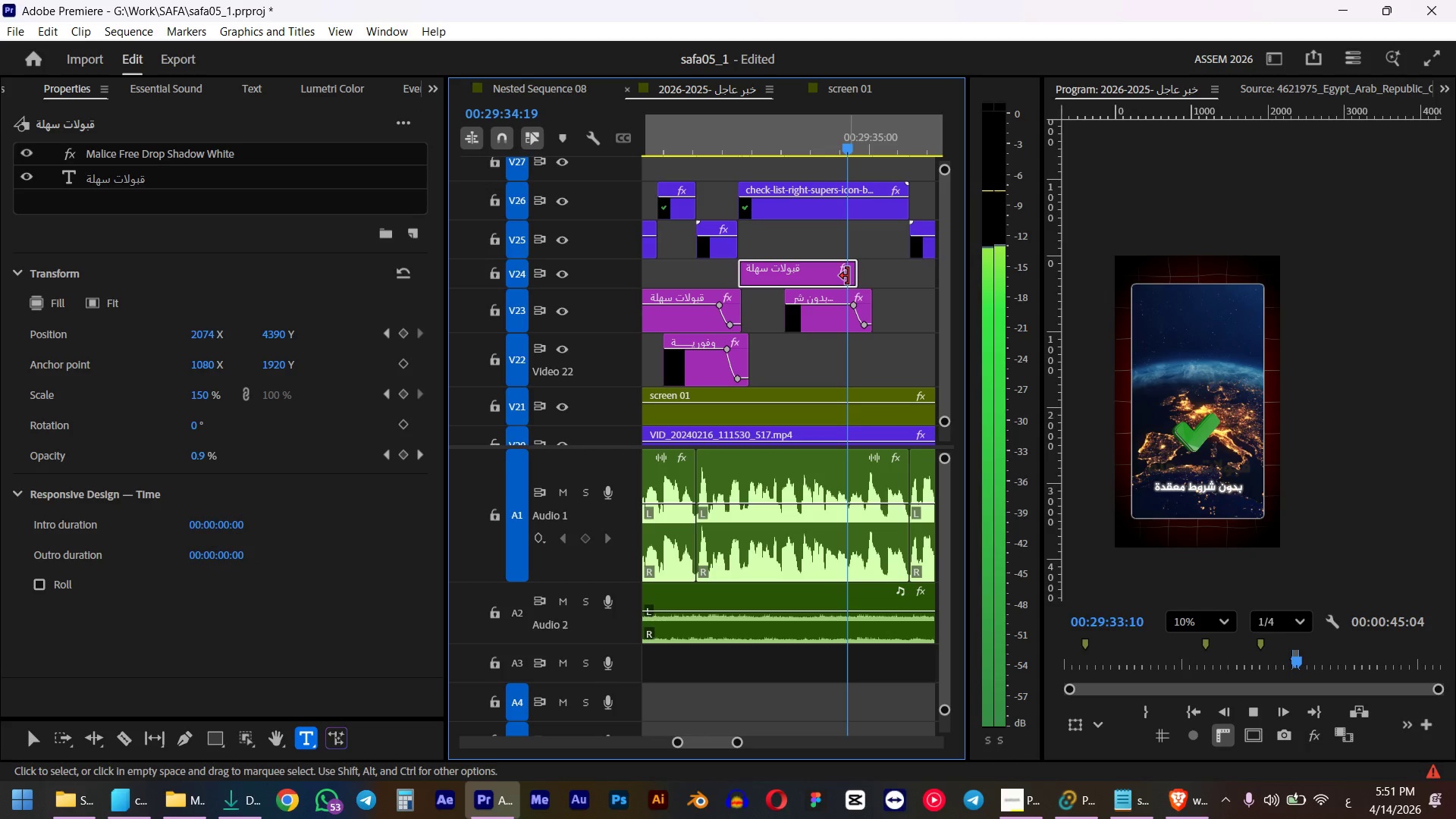 
left_click([733, 144])
 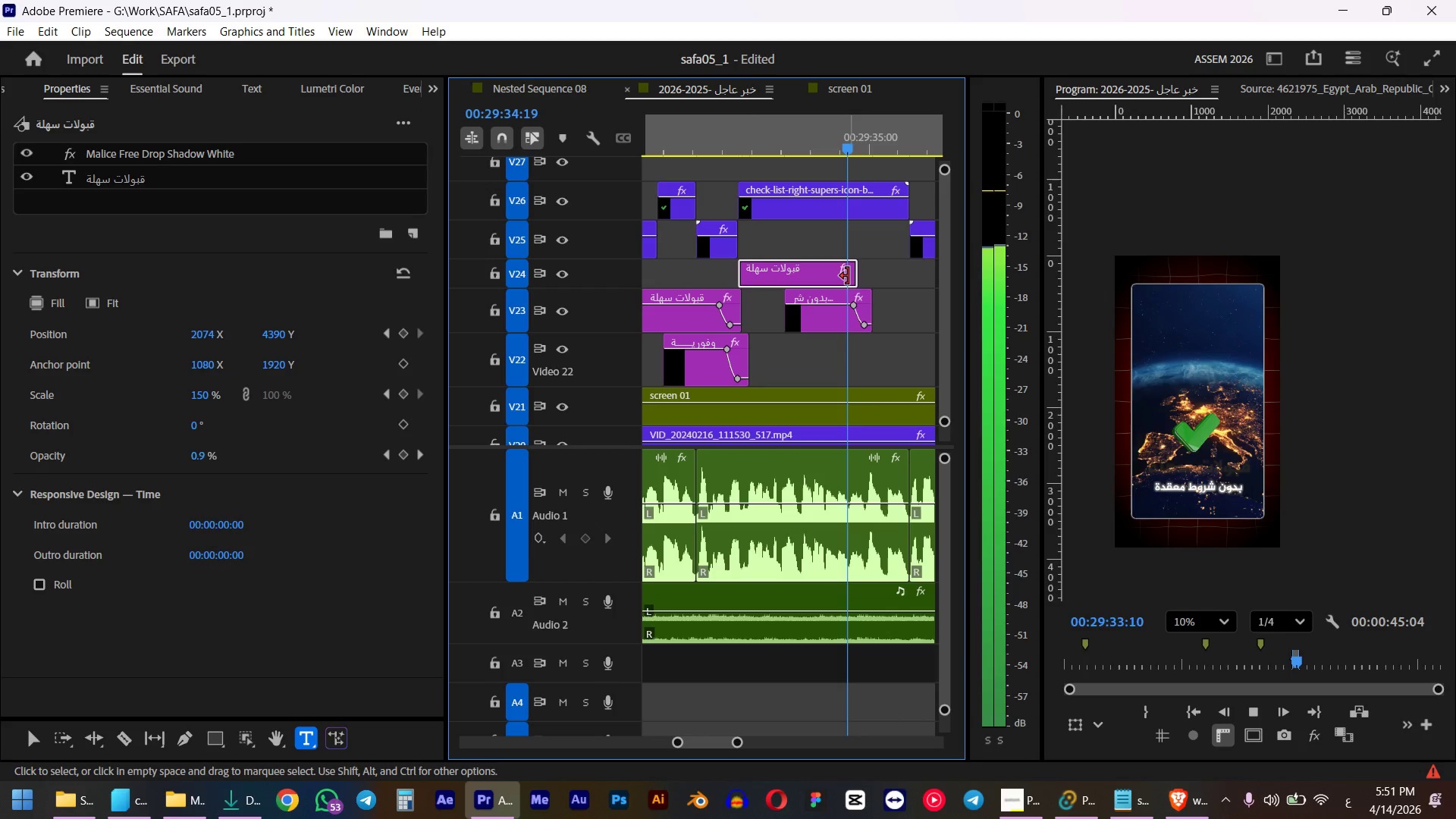 
key(Space)
 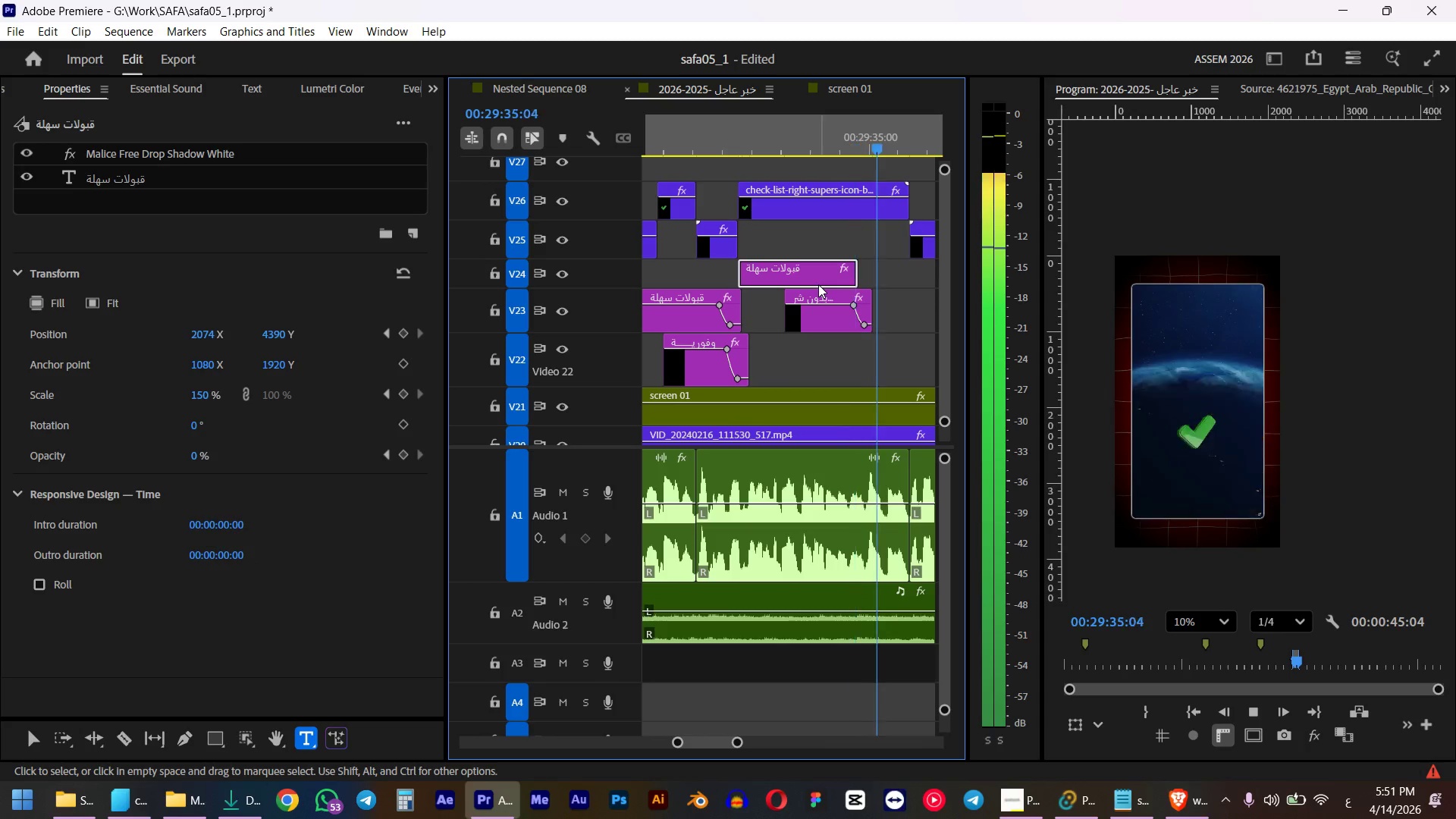 
key(Space)
 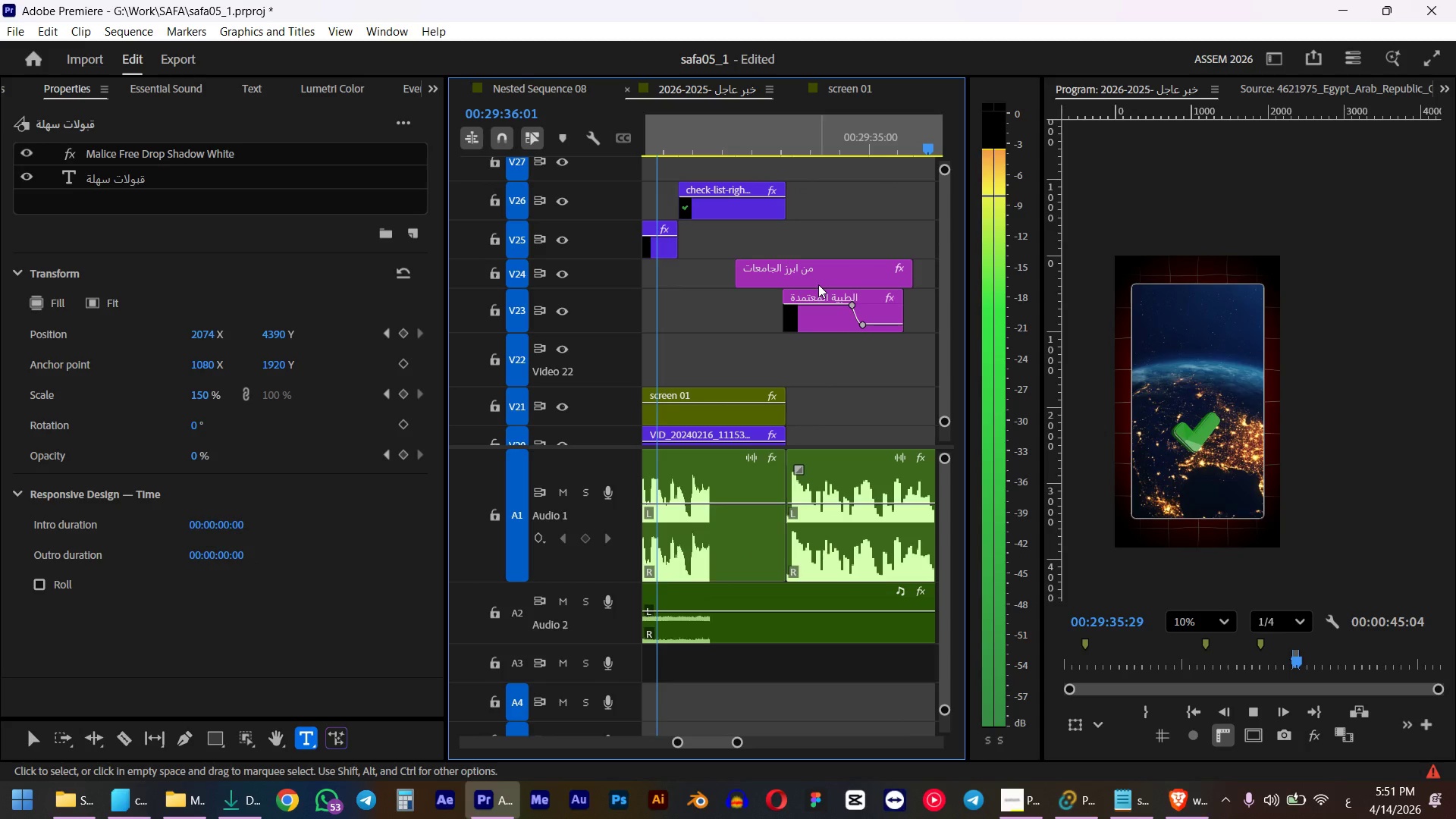 
scroll: coordinate [797, 305], scroll_direction: up, amount: 7.0
 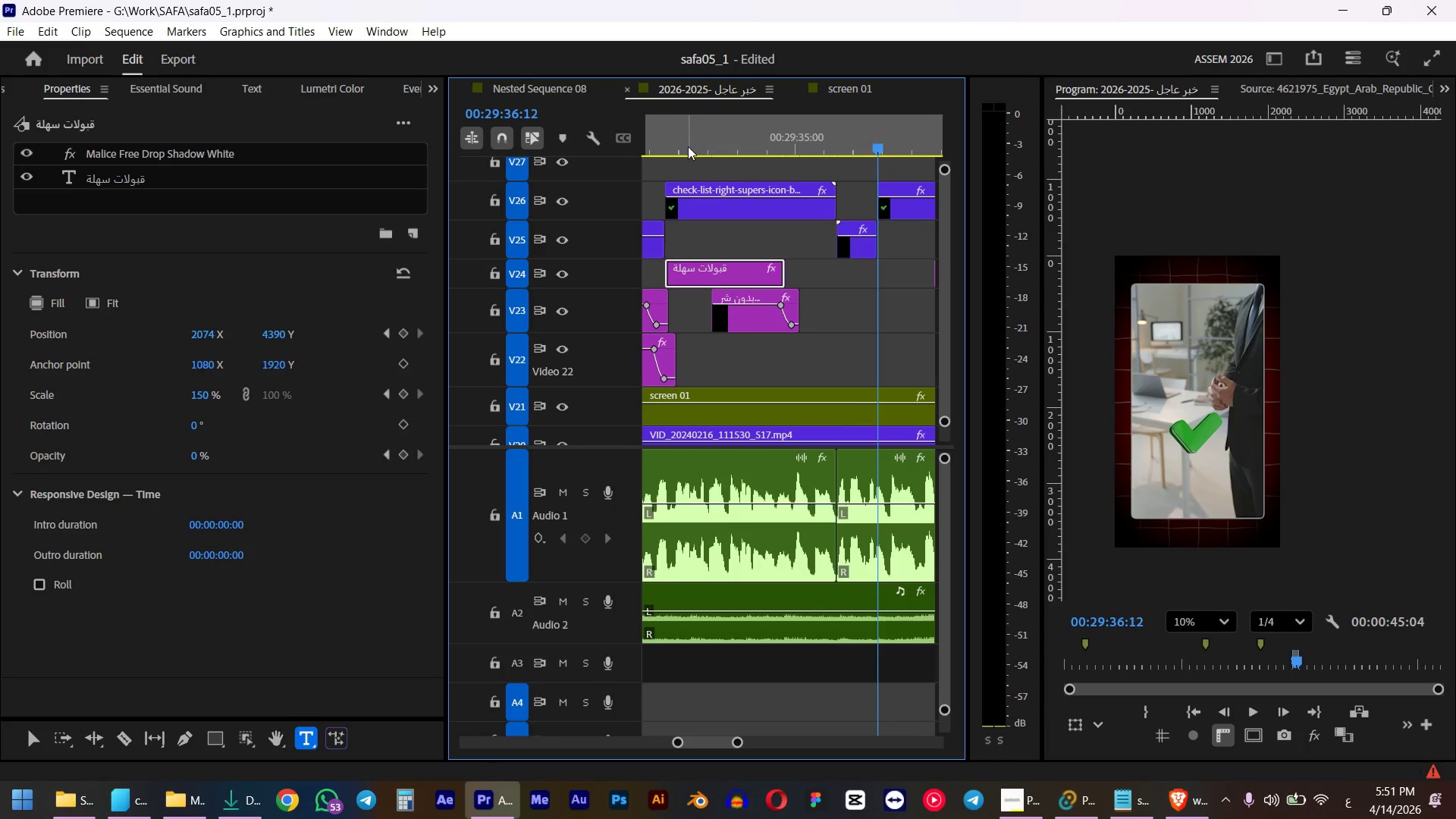 
left_click([667, 151])
 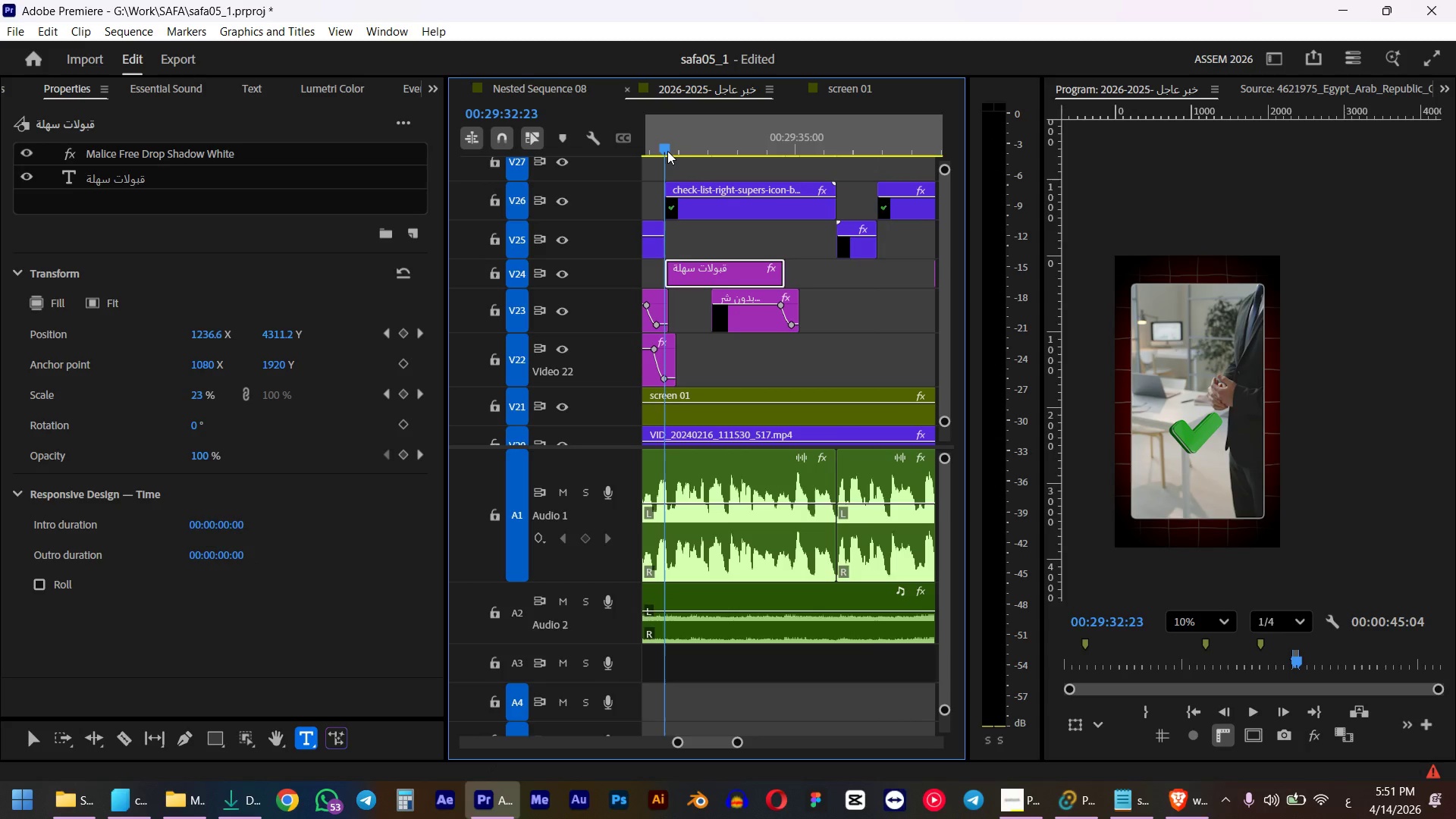 
key(Space)
 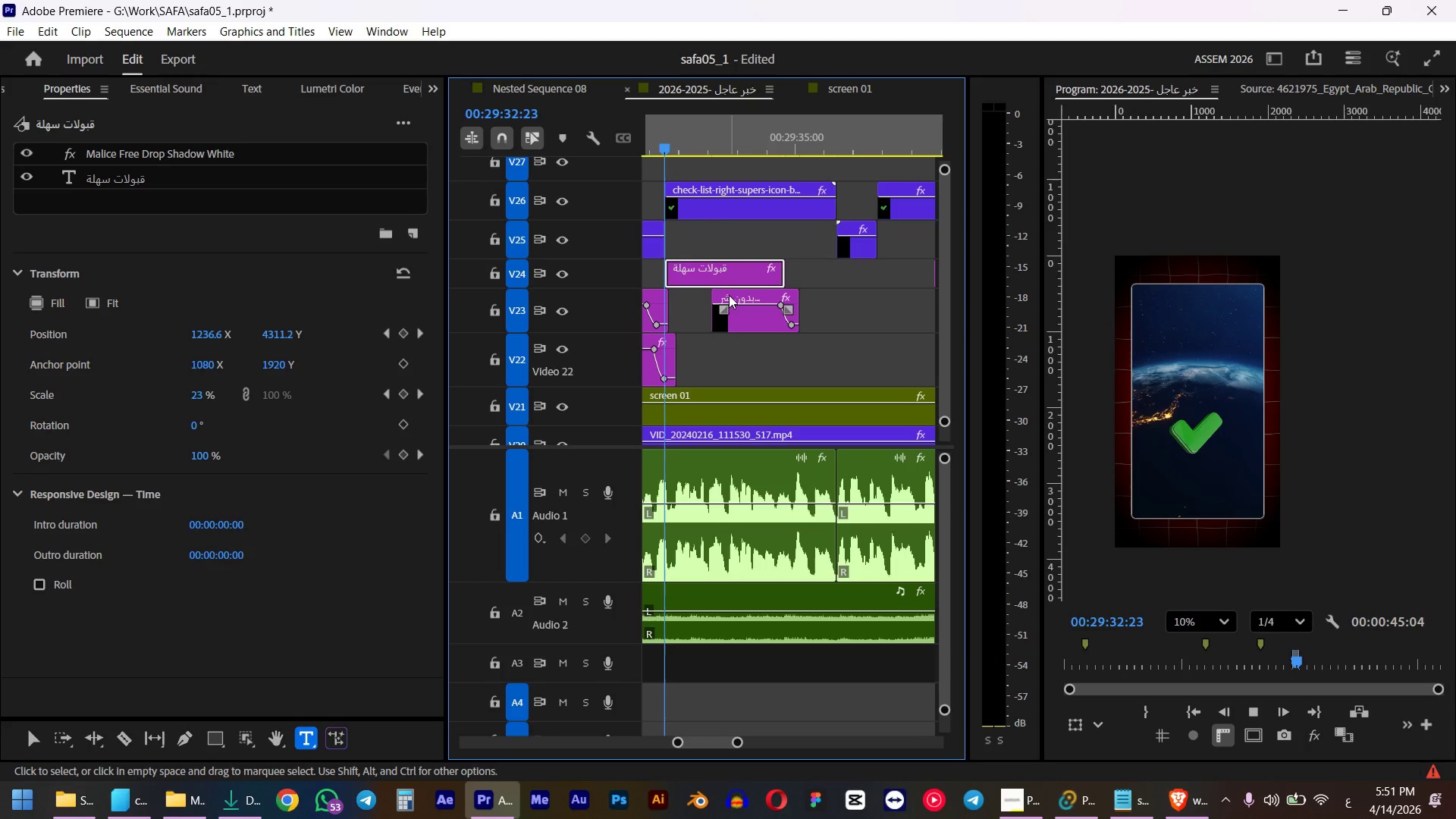 
key(Space)
 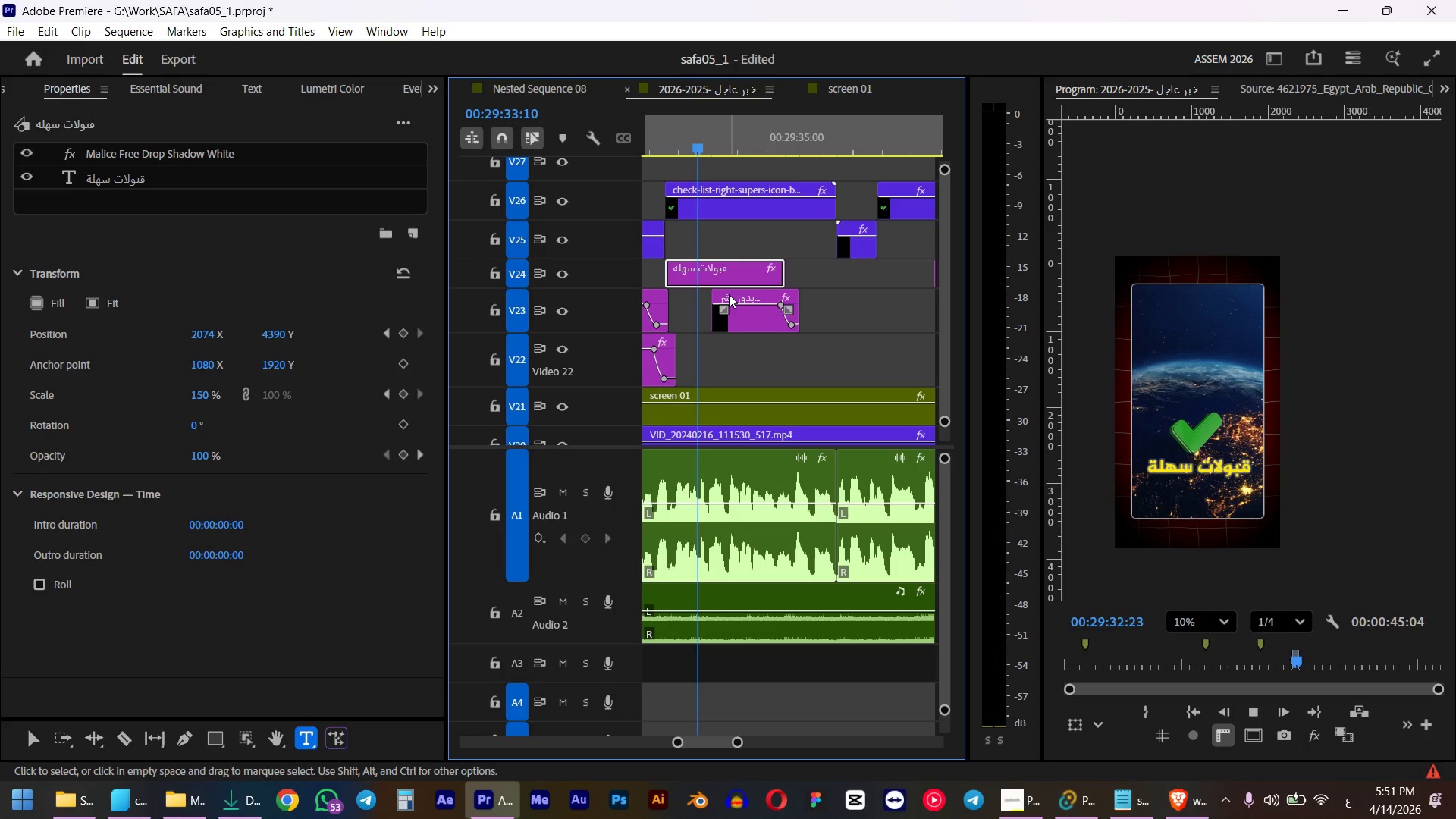 
left_click([690, 329])
 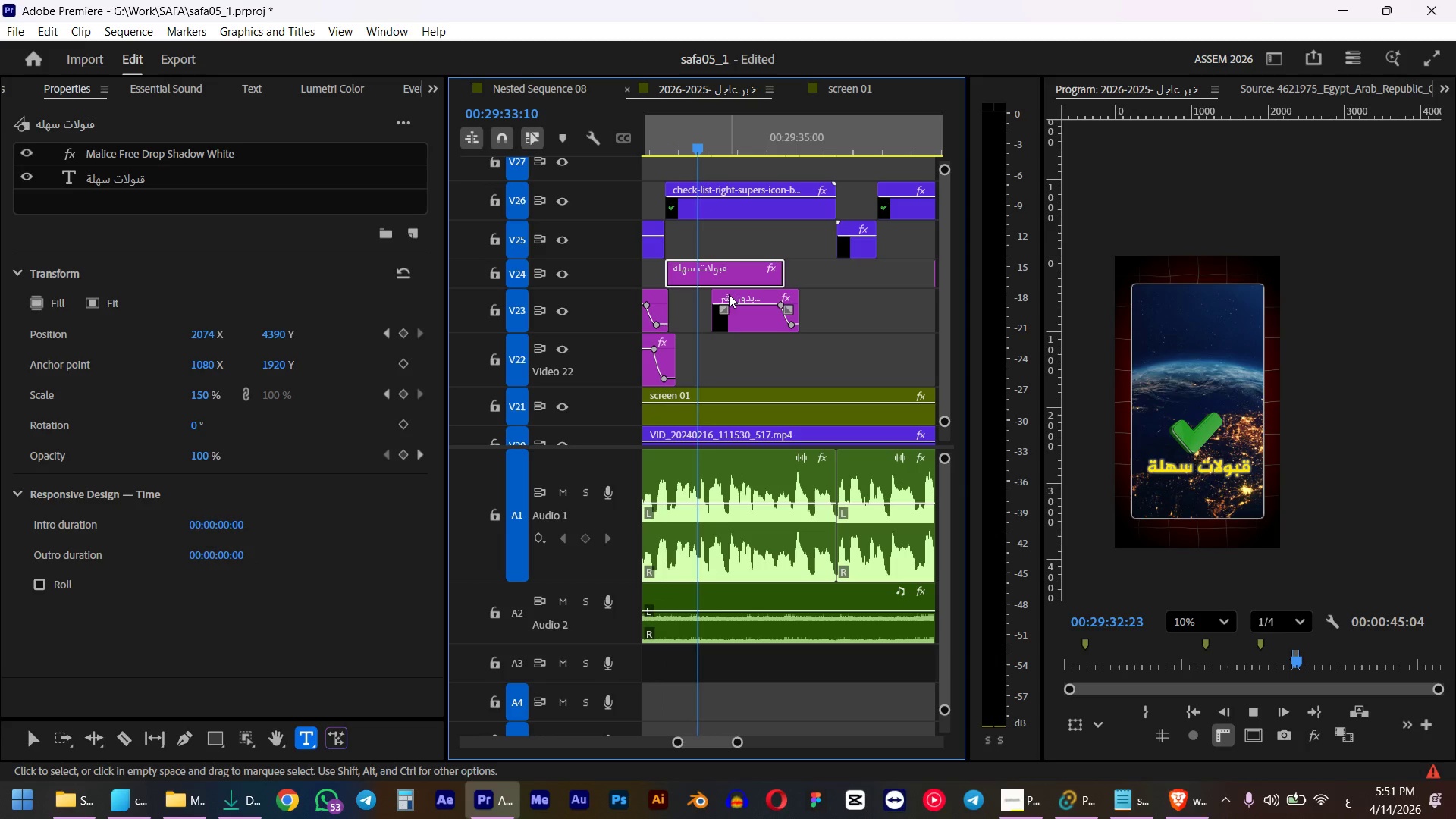 
left_click([707, 284])
 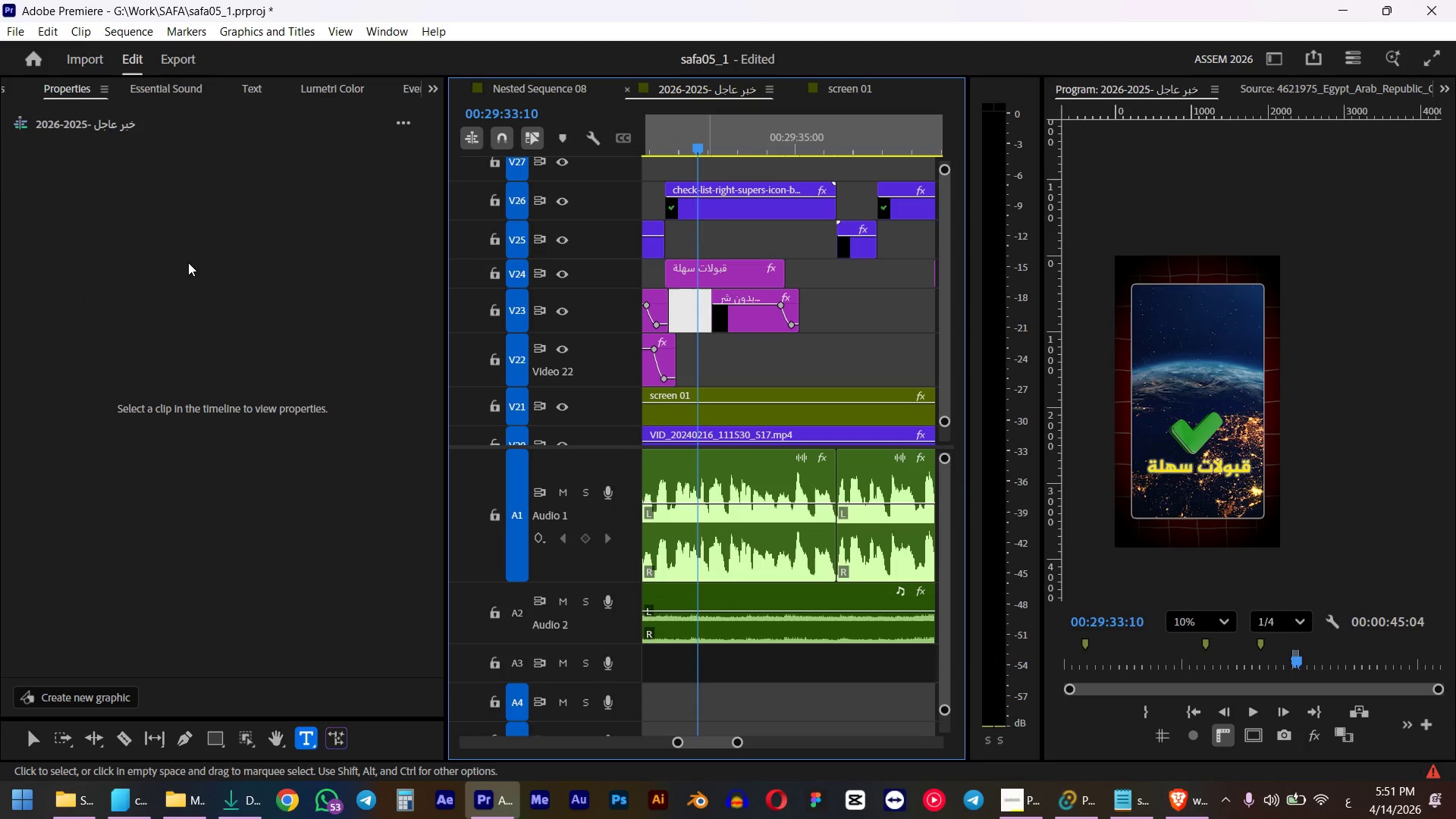 
double_click([141, 180])
 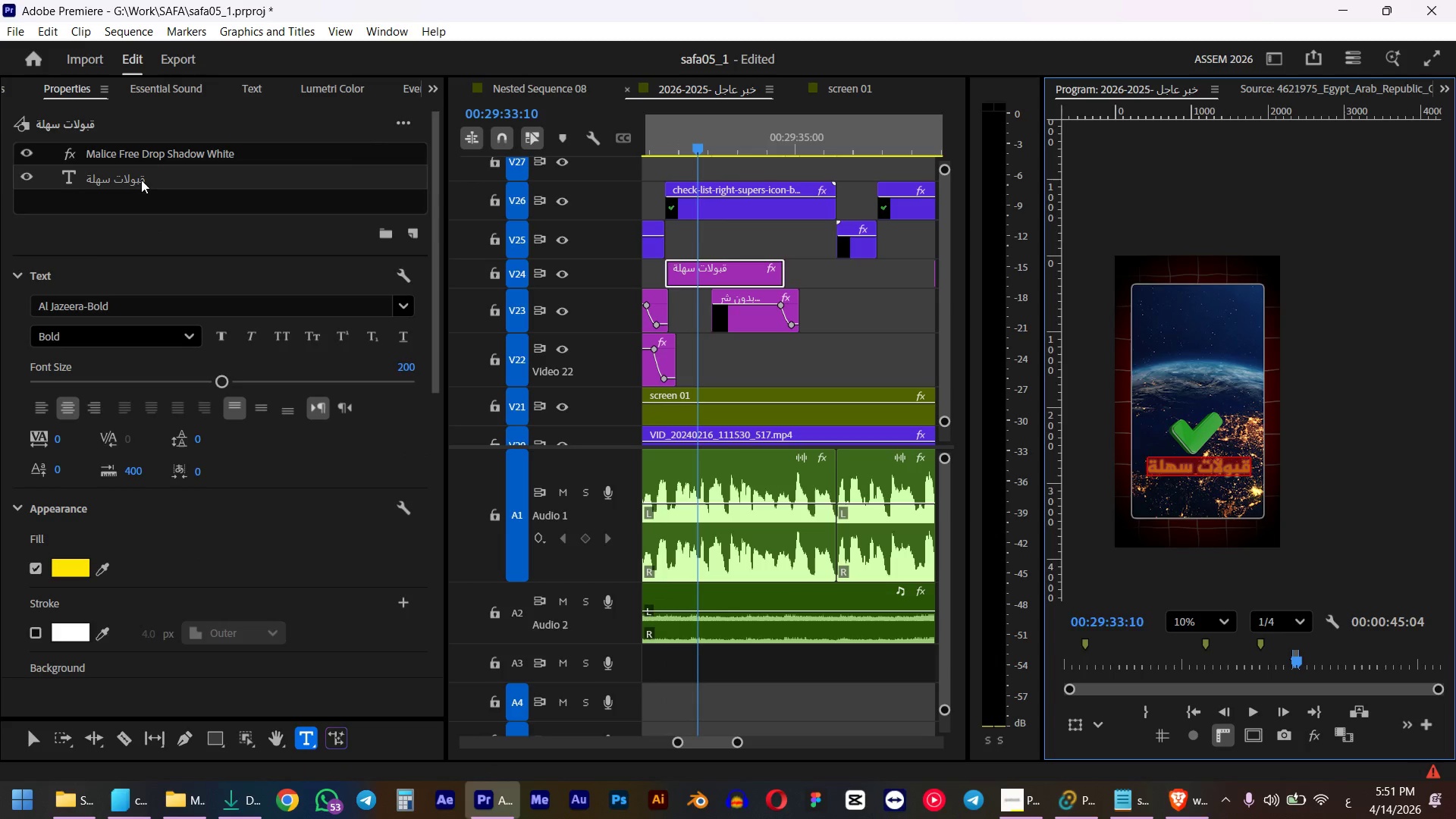 
type(hujvt td [ldu hg],g)
 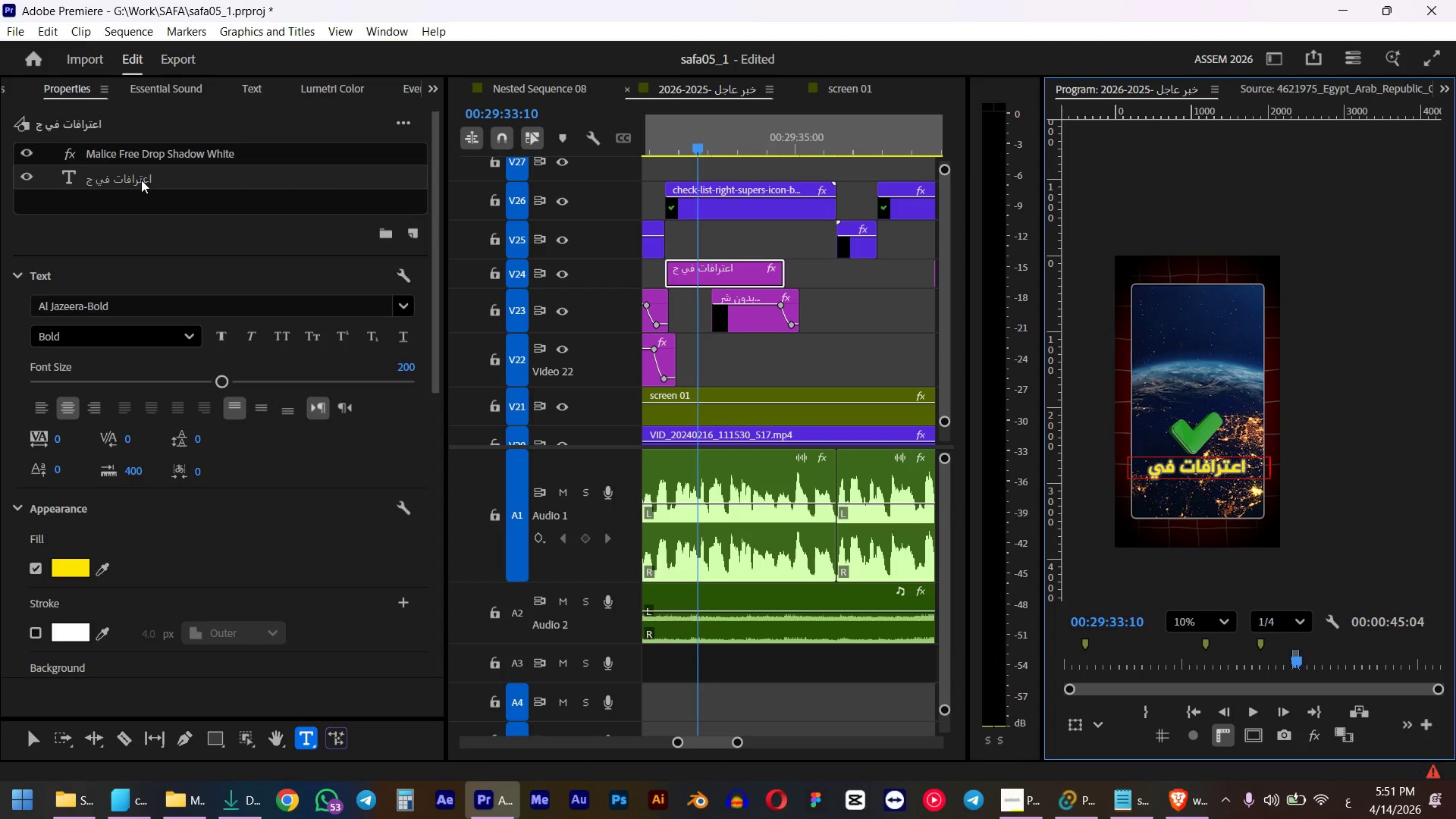 
key(Control+A)
 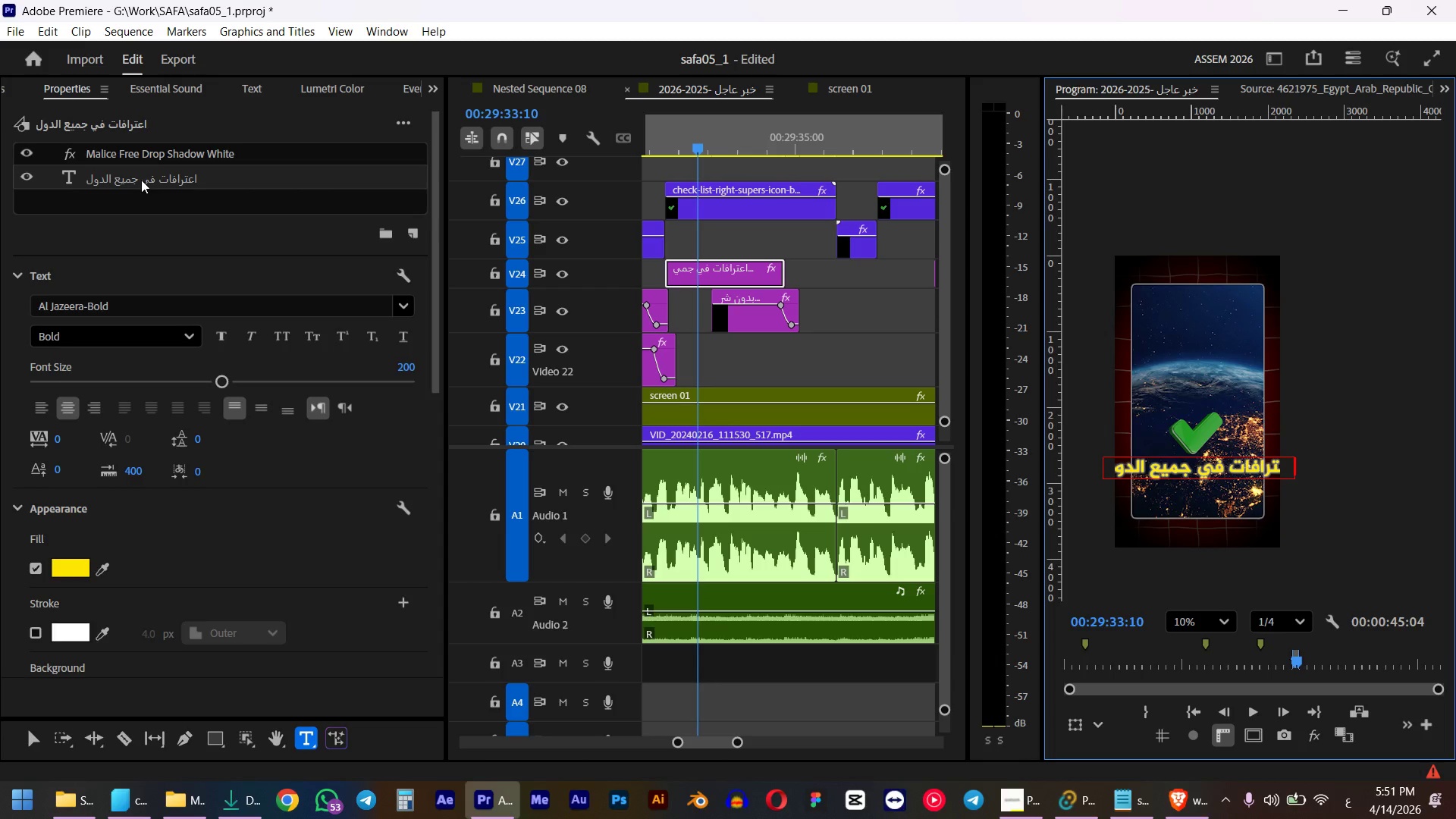 
left_click([400, 368])
 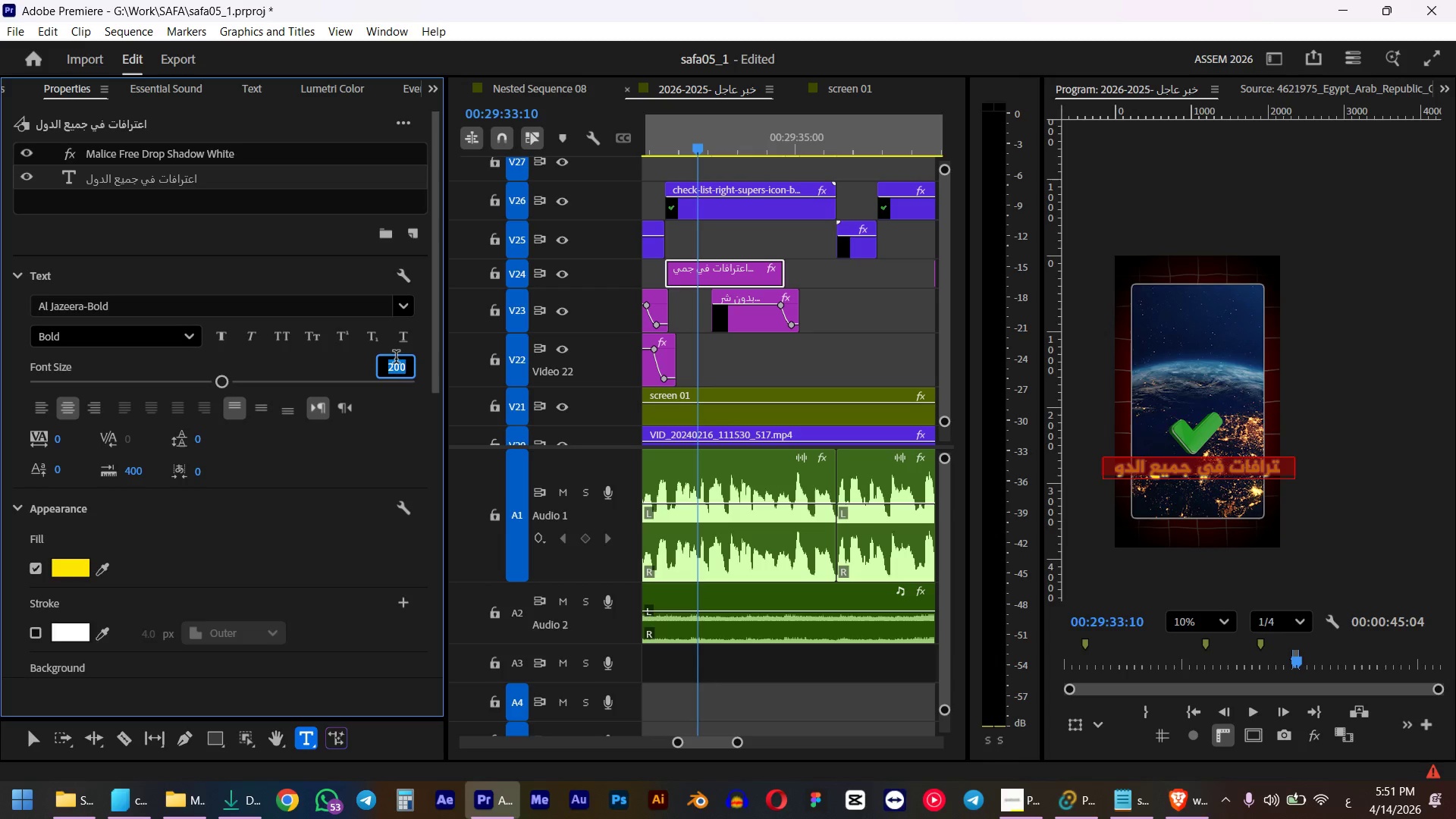 
key(Numpad1)
 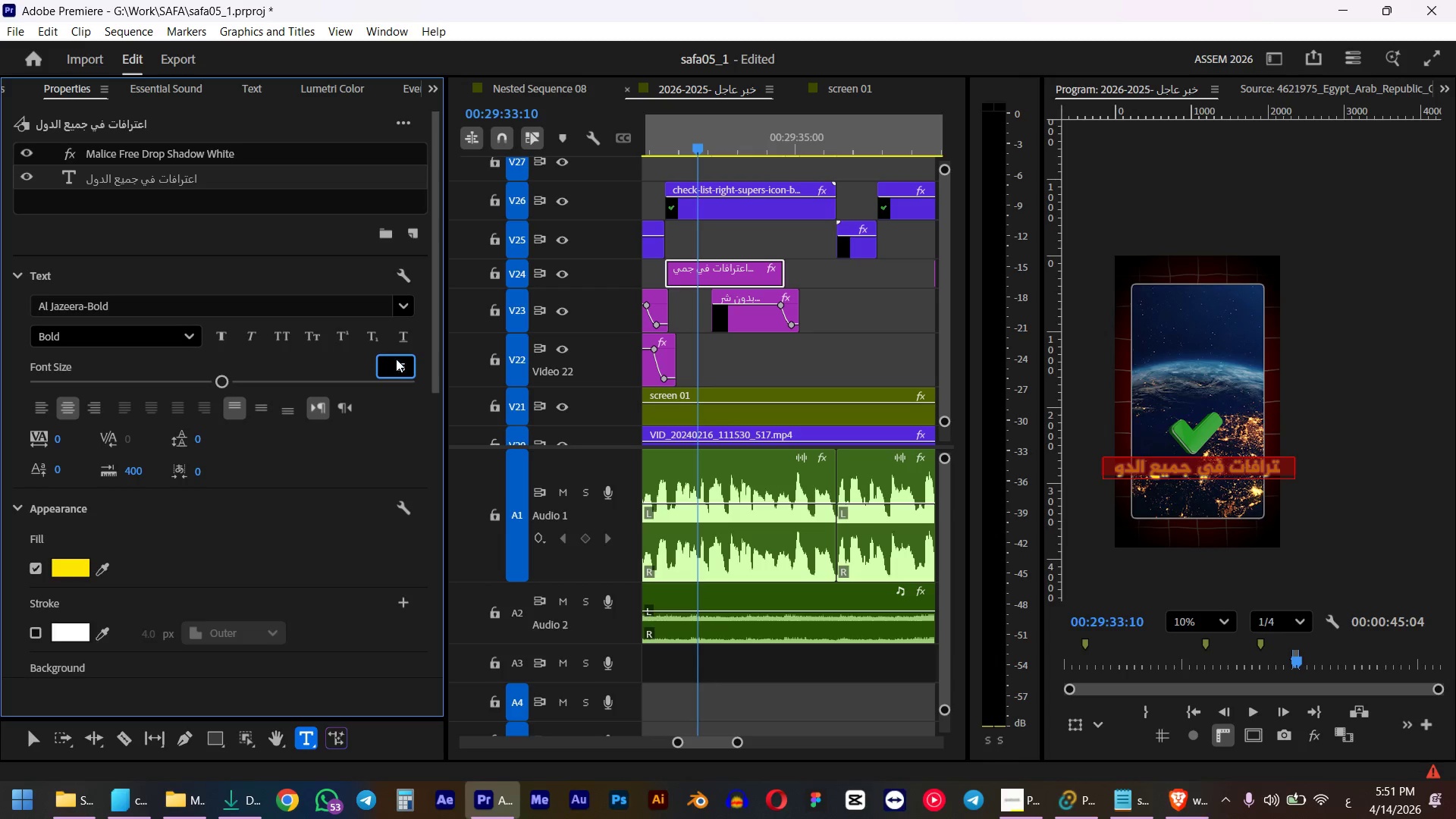 
key(Numpad5)
 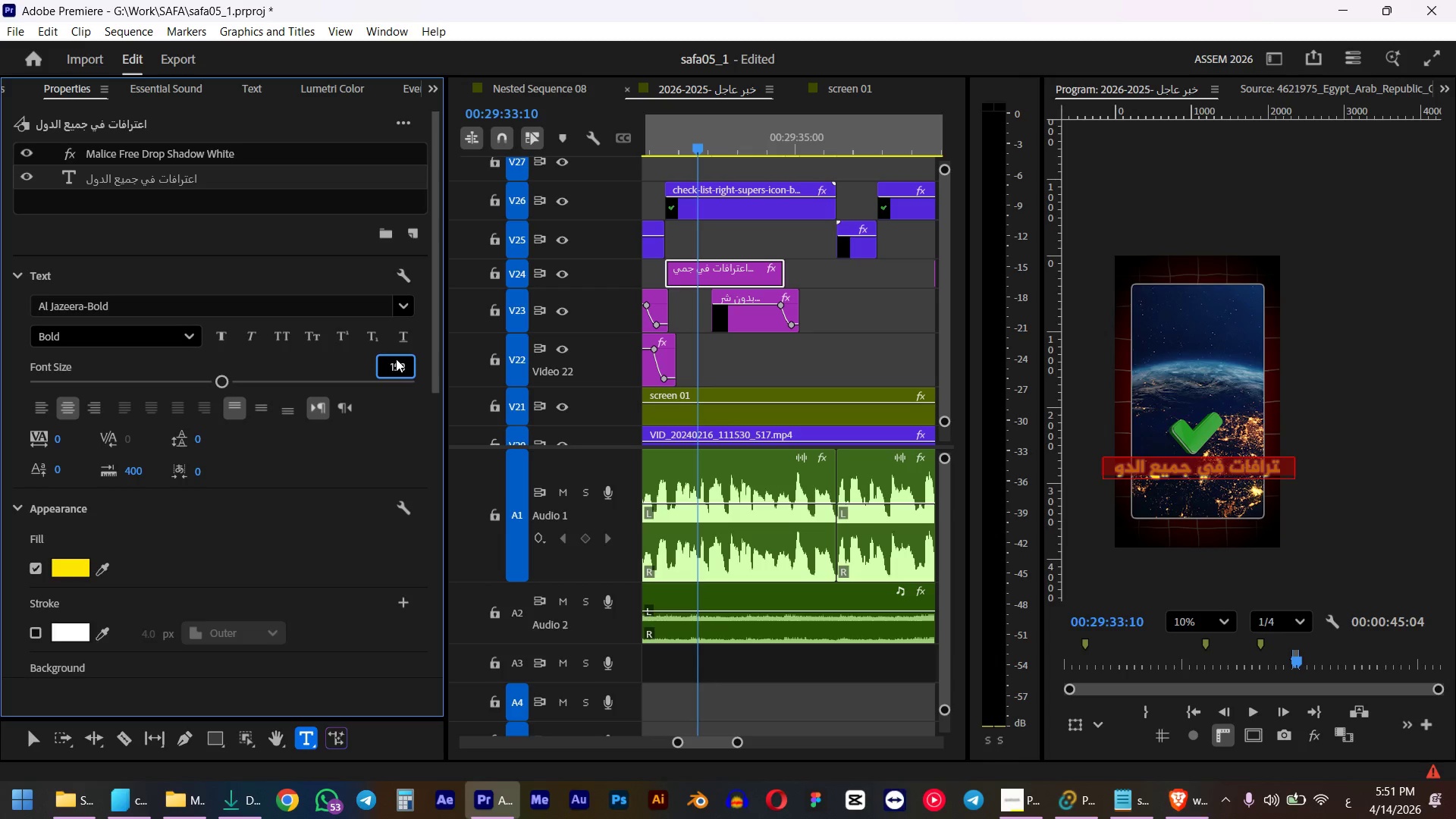 
key(Numpad0)
 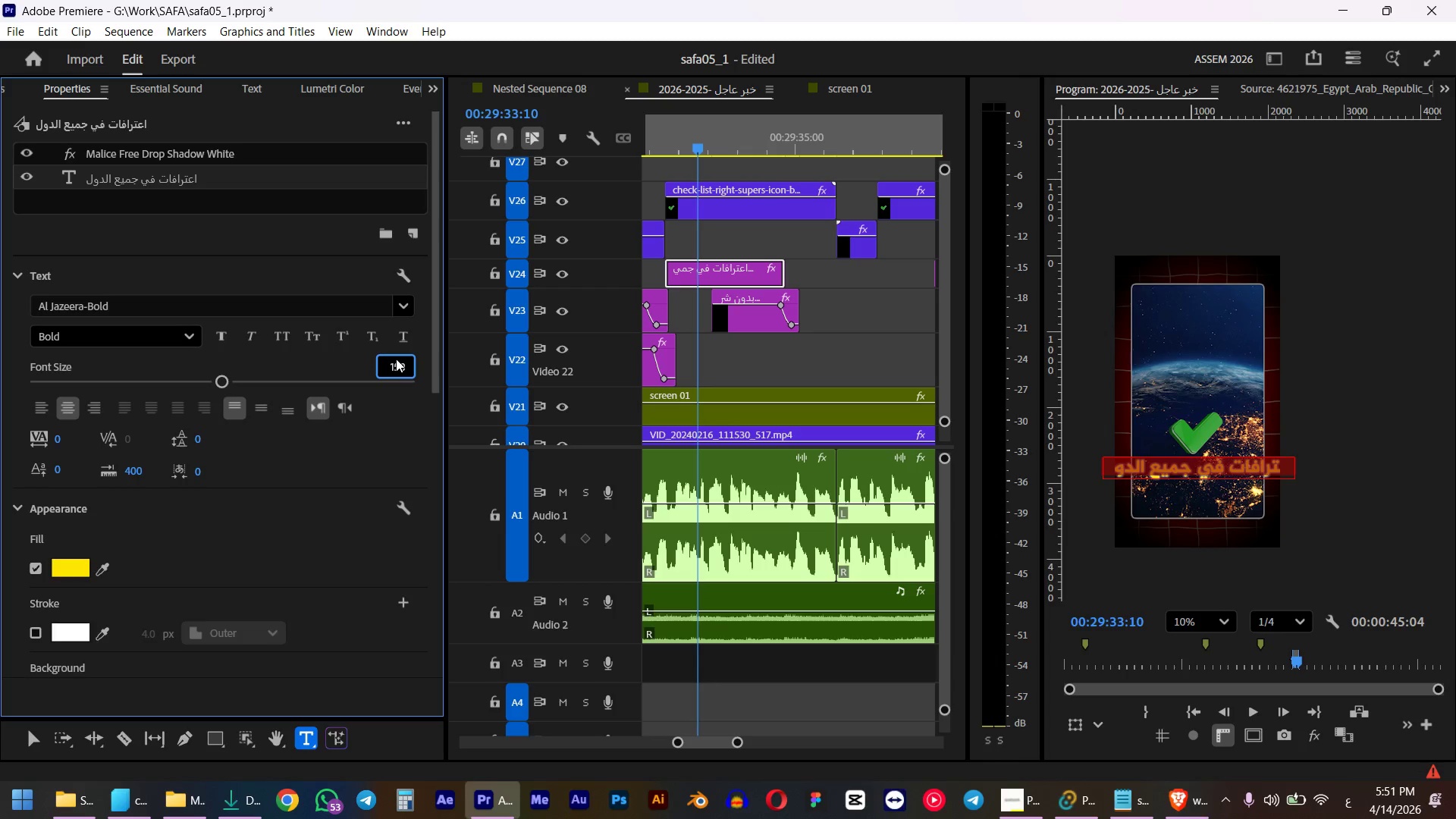 
key(NumpadEnter)
 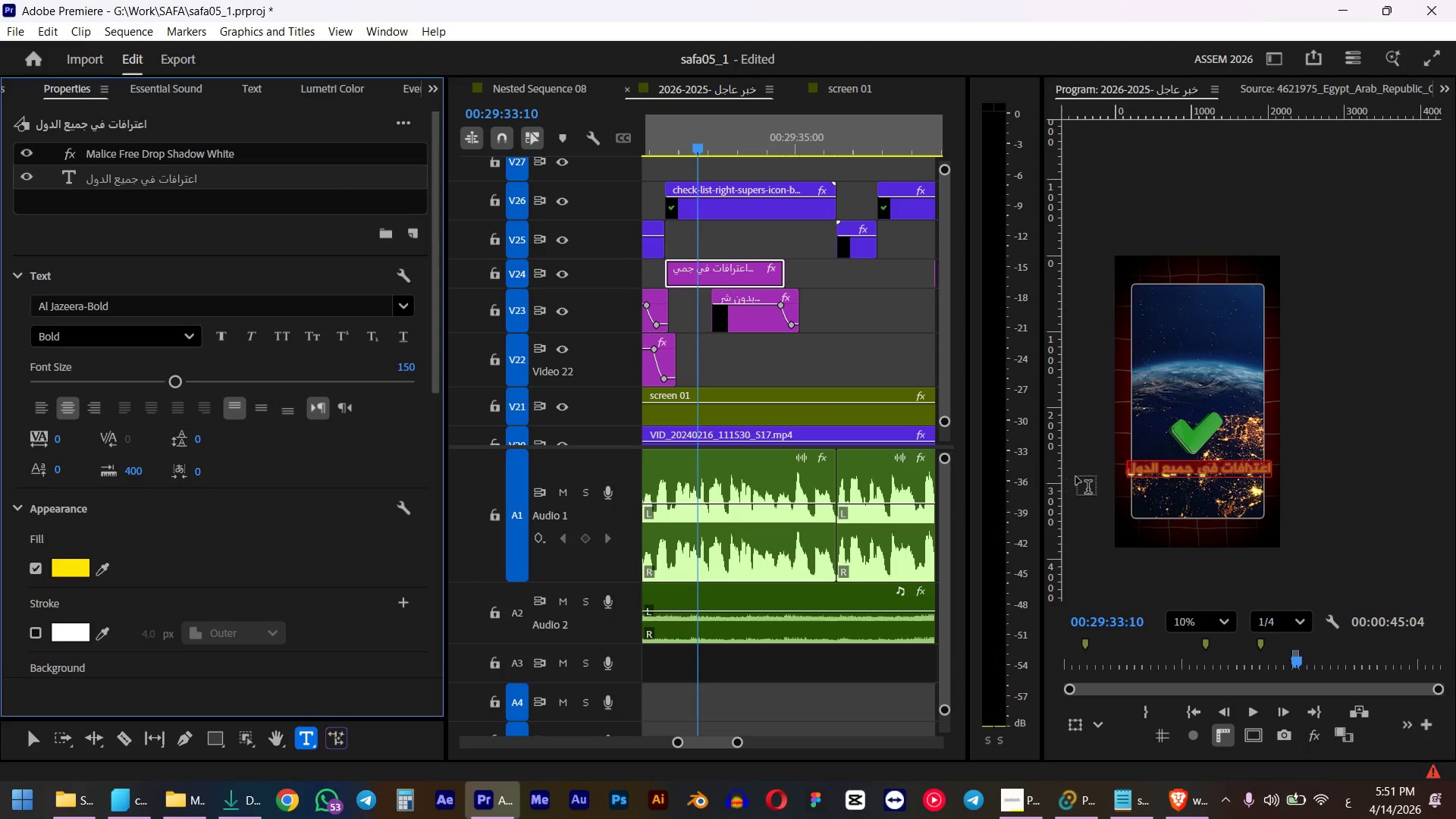 
wait(6.2)
 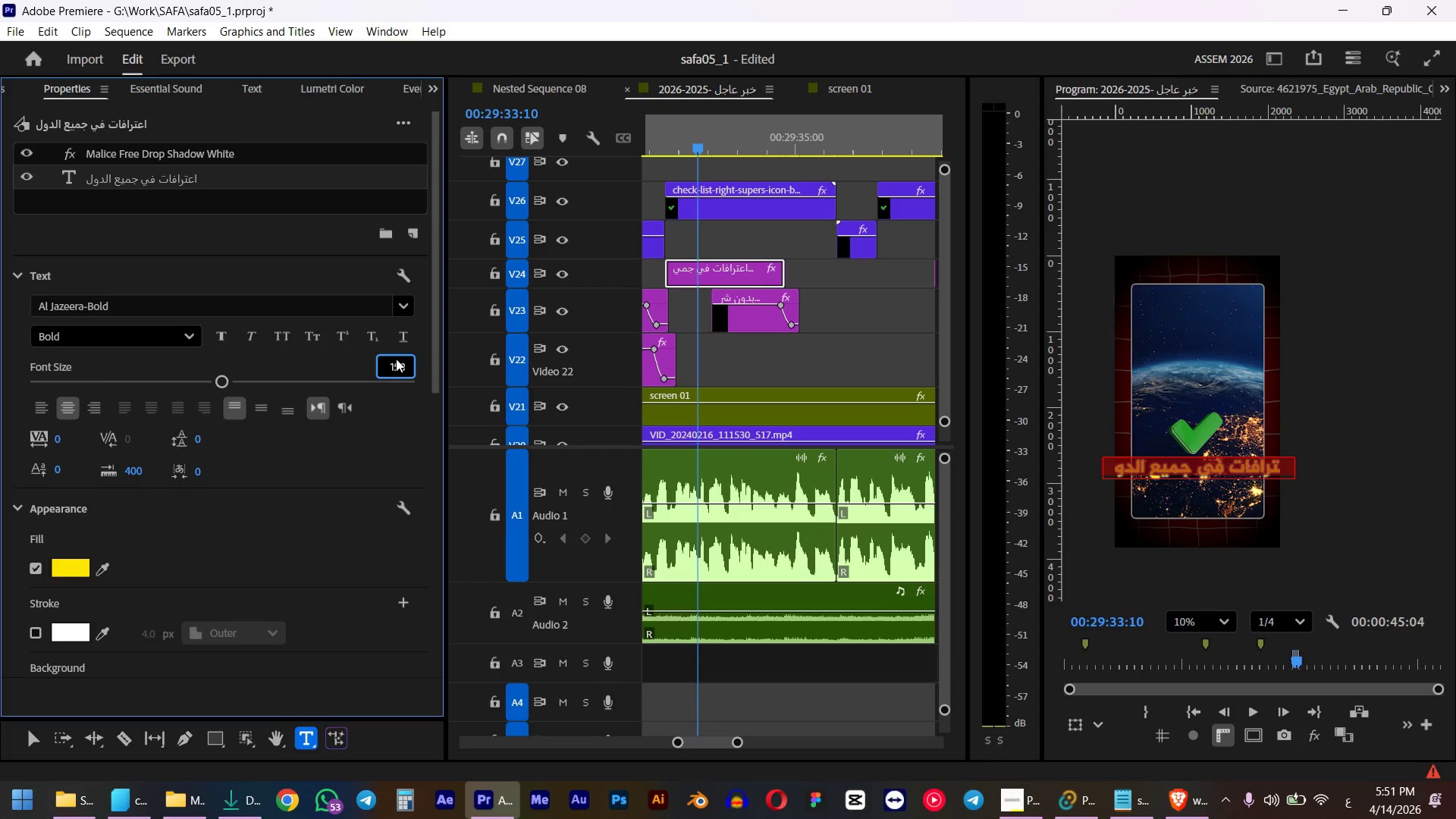 
left_click([400, 370])
 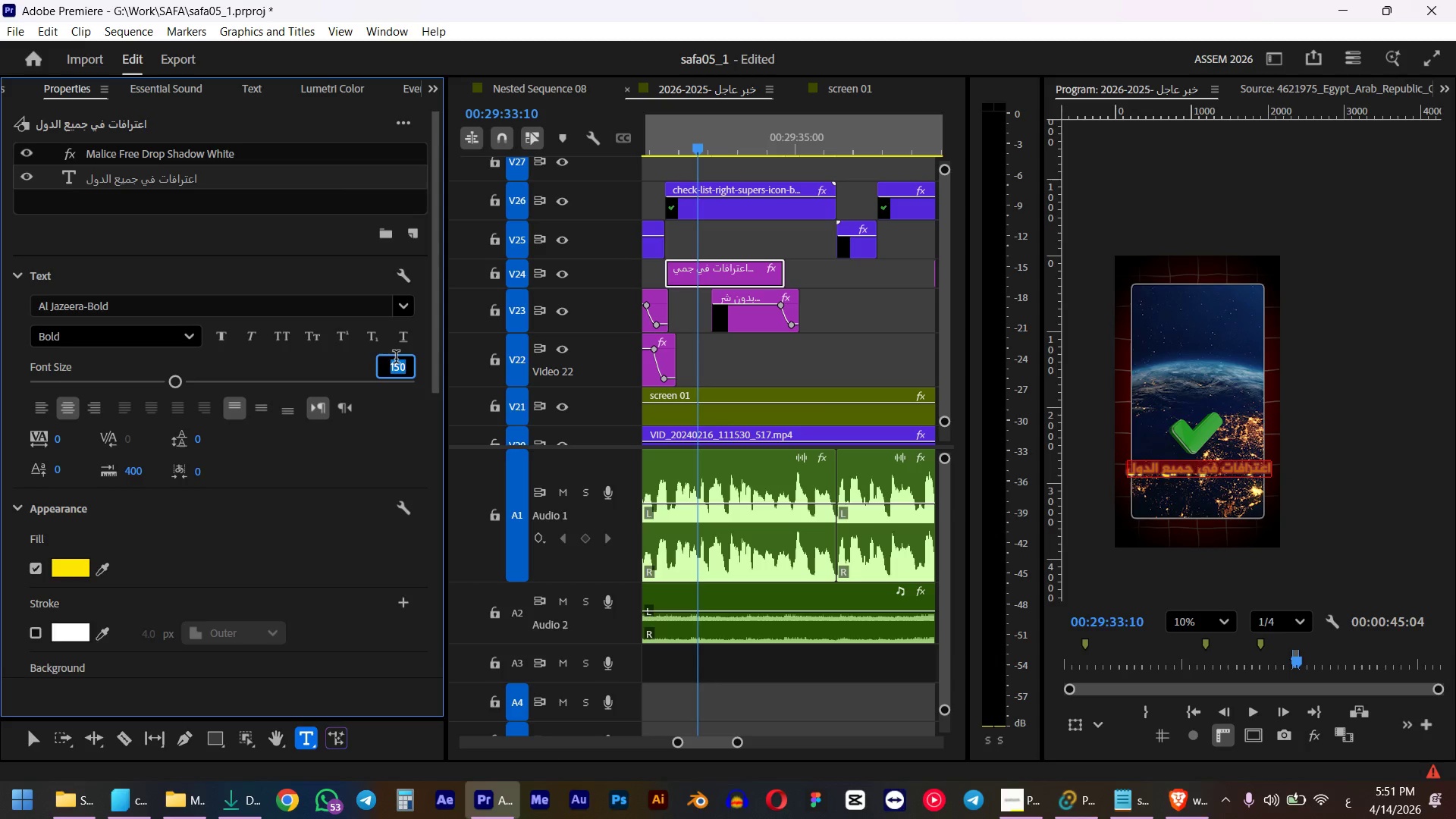 
key(Numpad6)
 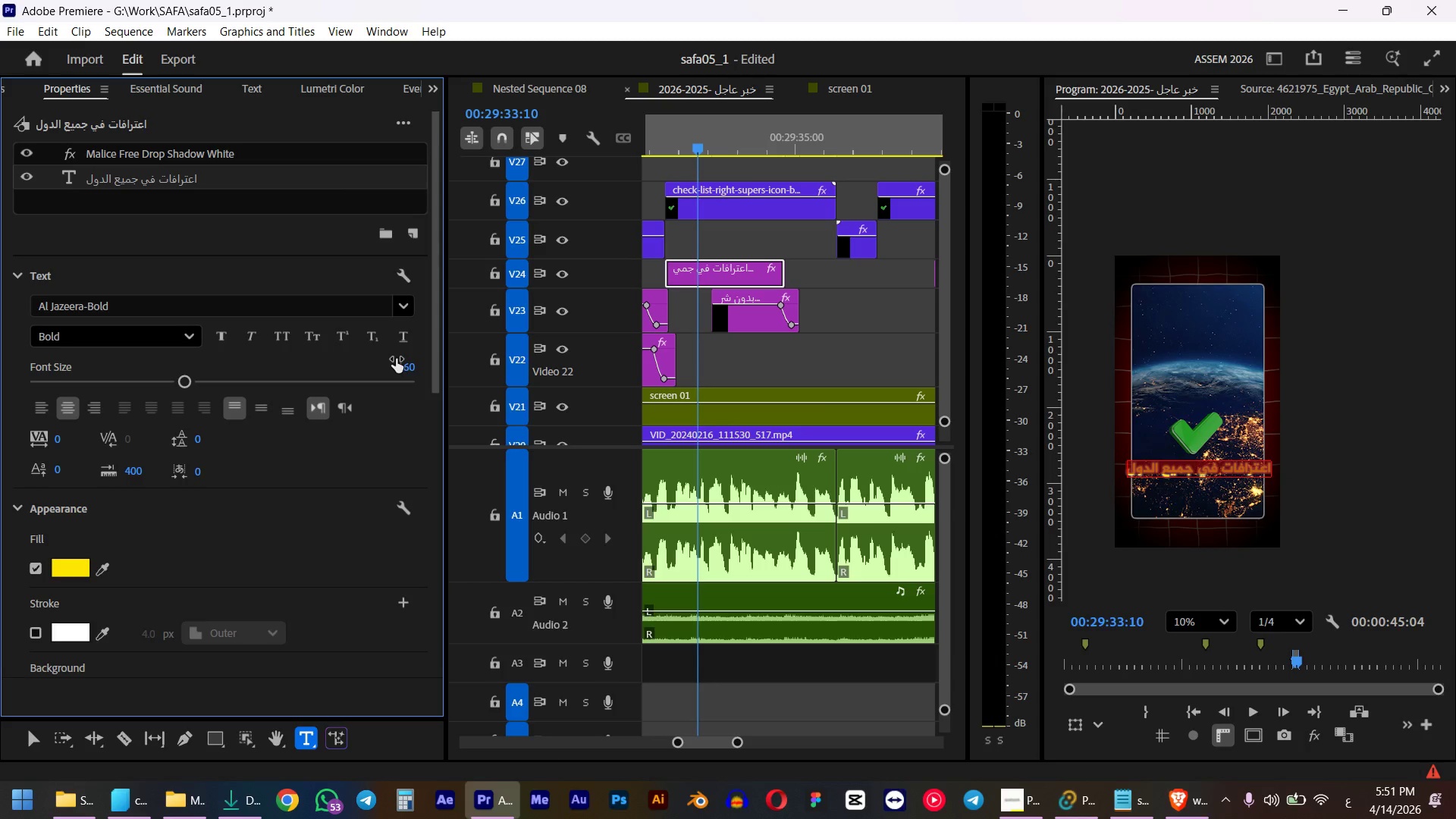 
key(Numpad1)
 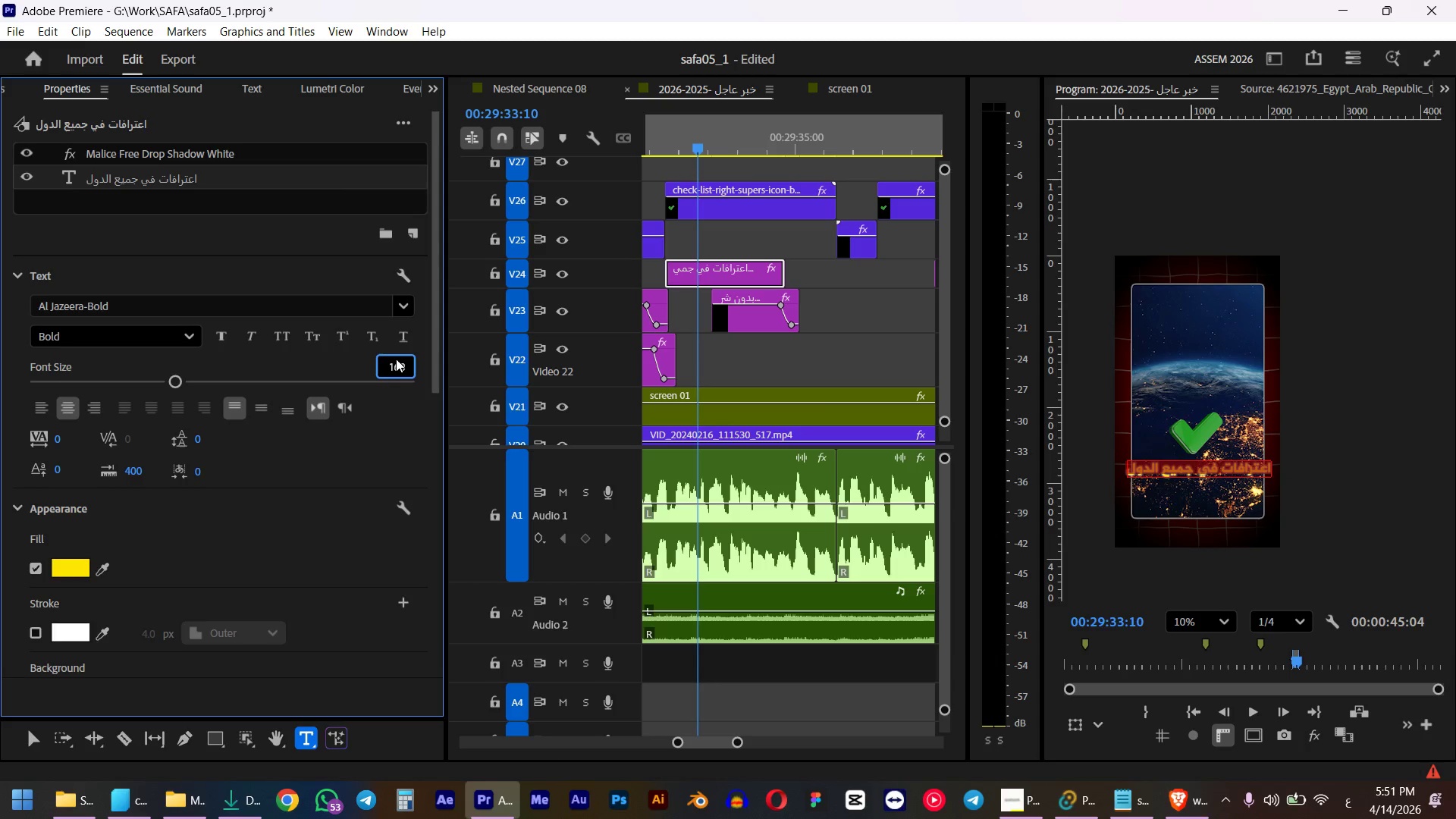 
key(Numpad0)
 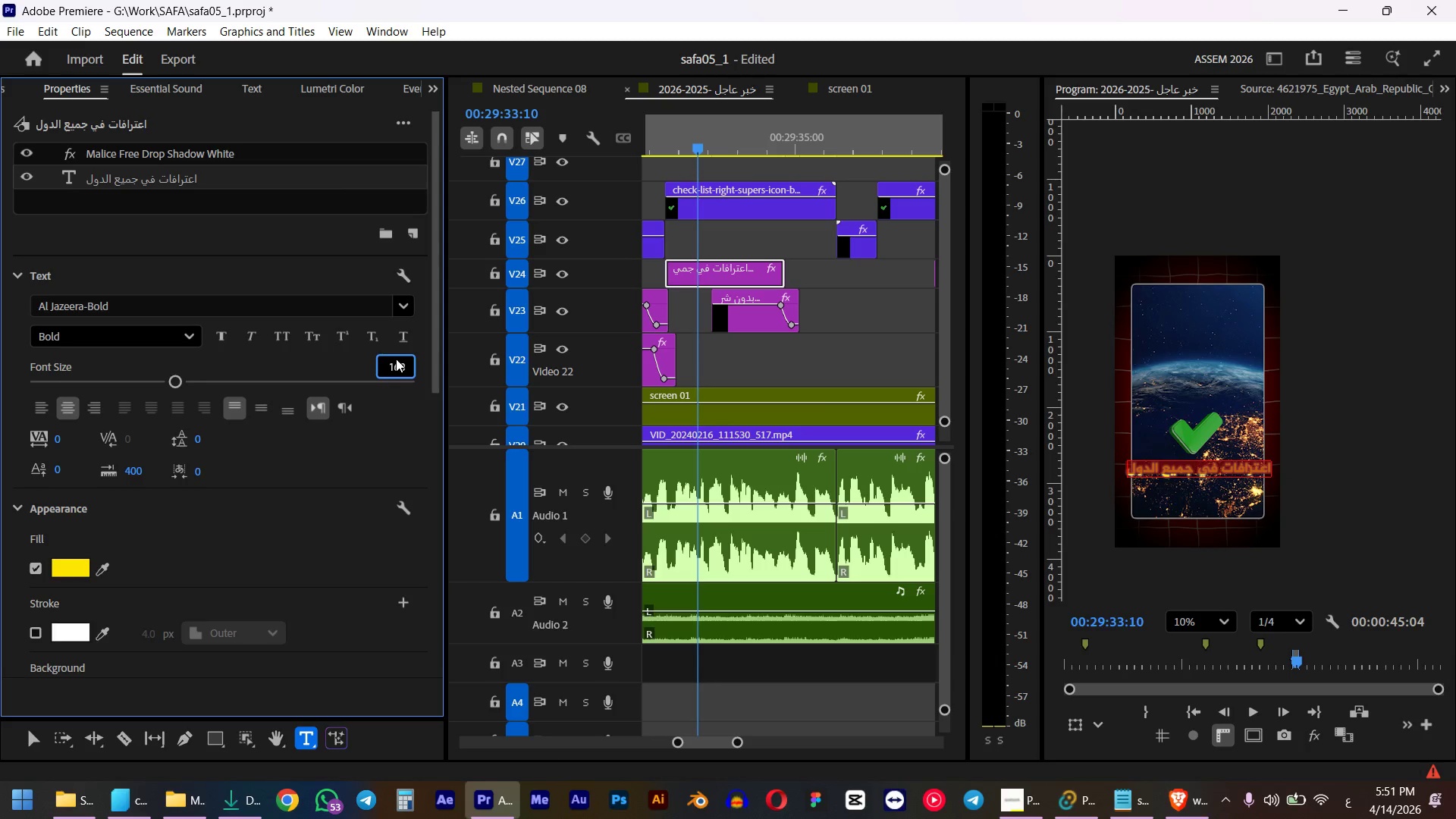 
key(NumpadEnter)
 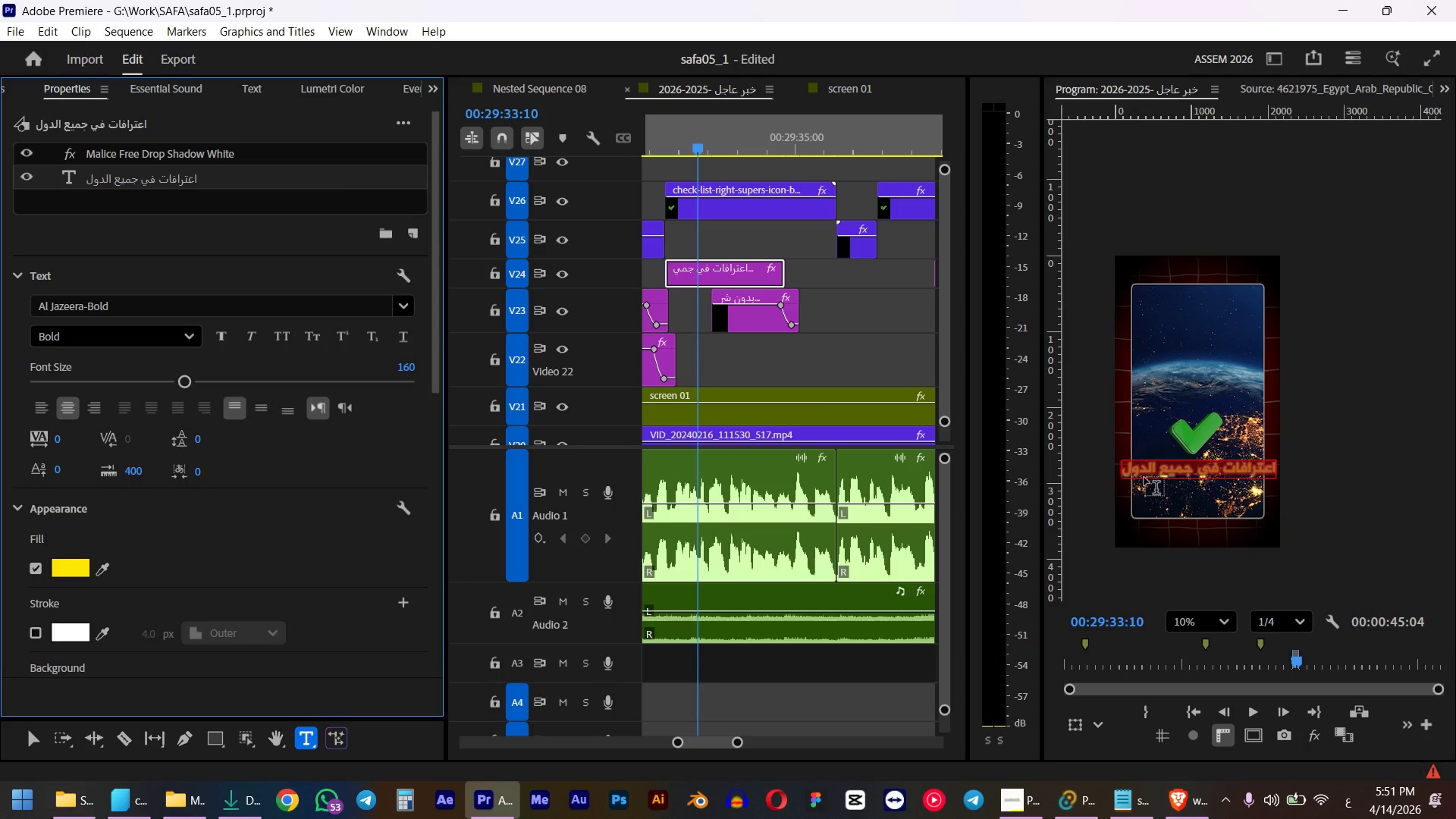 
double_click([1147, 469])
 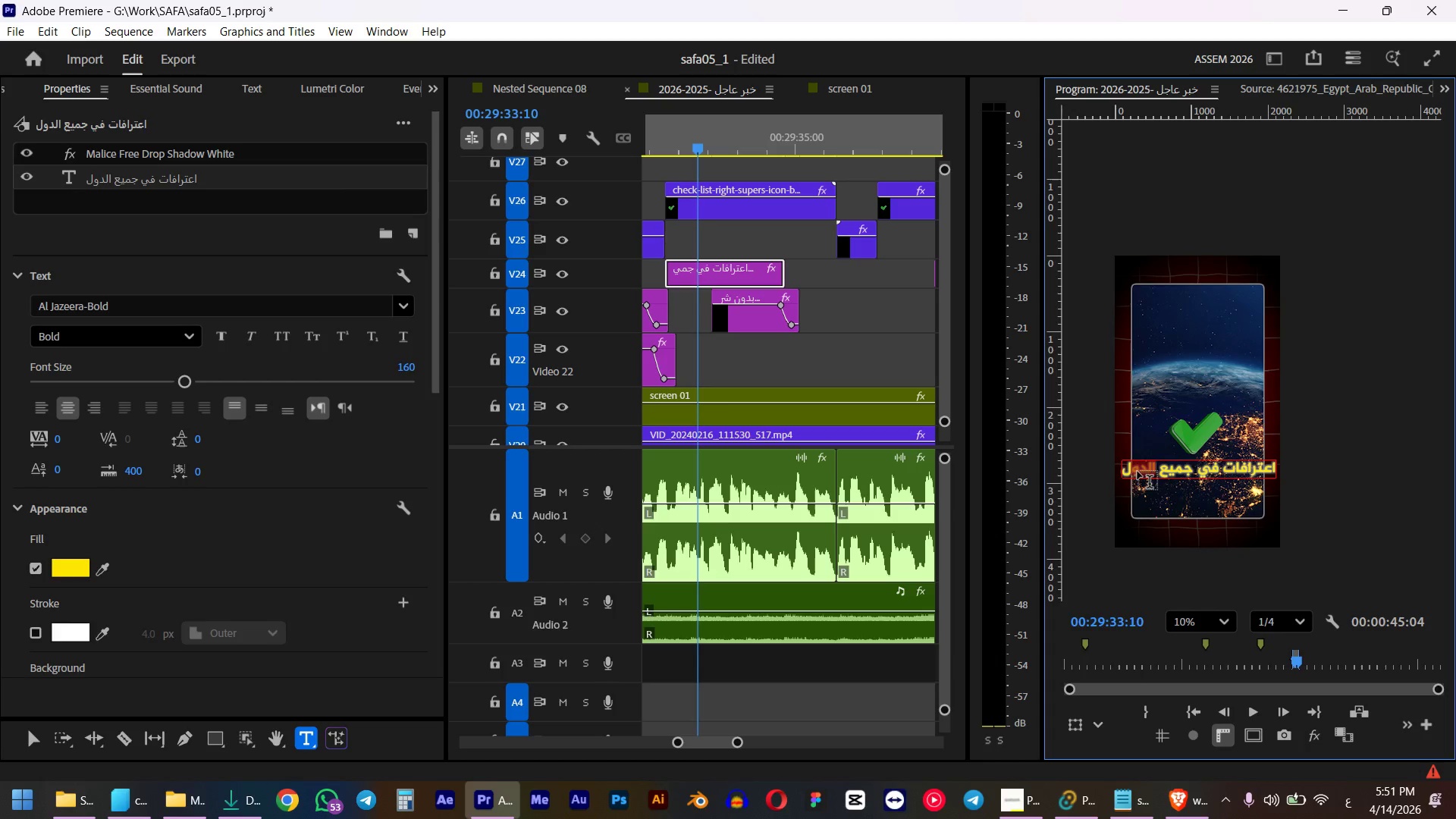 
key(Backspace)
 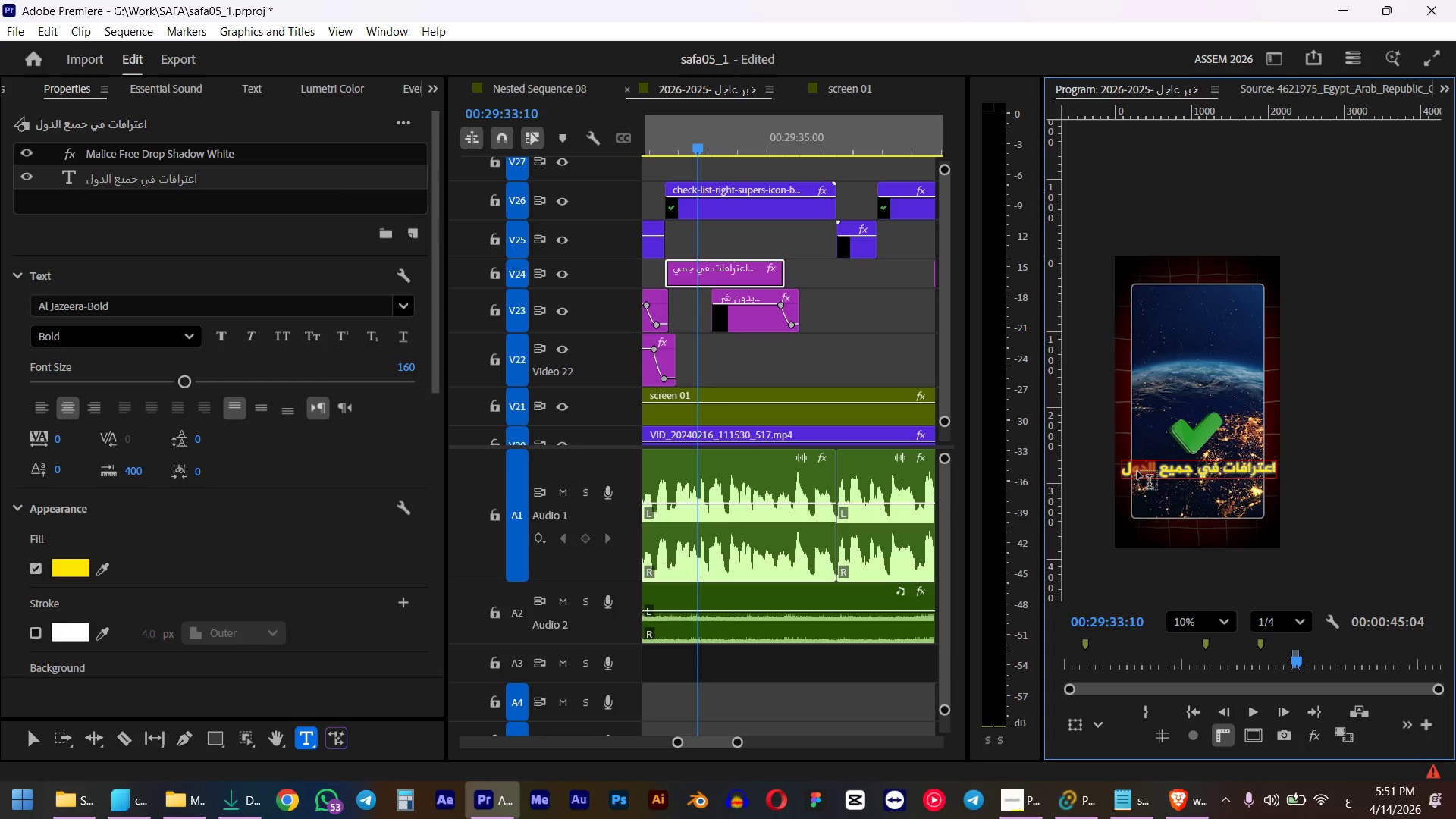 
key(ArrowRight)
 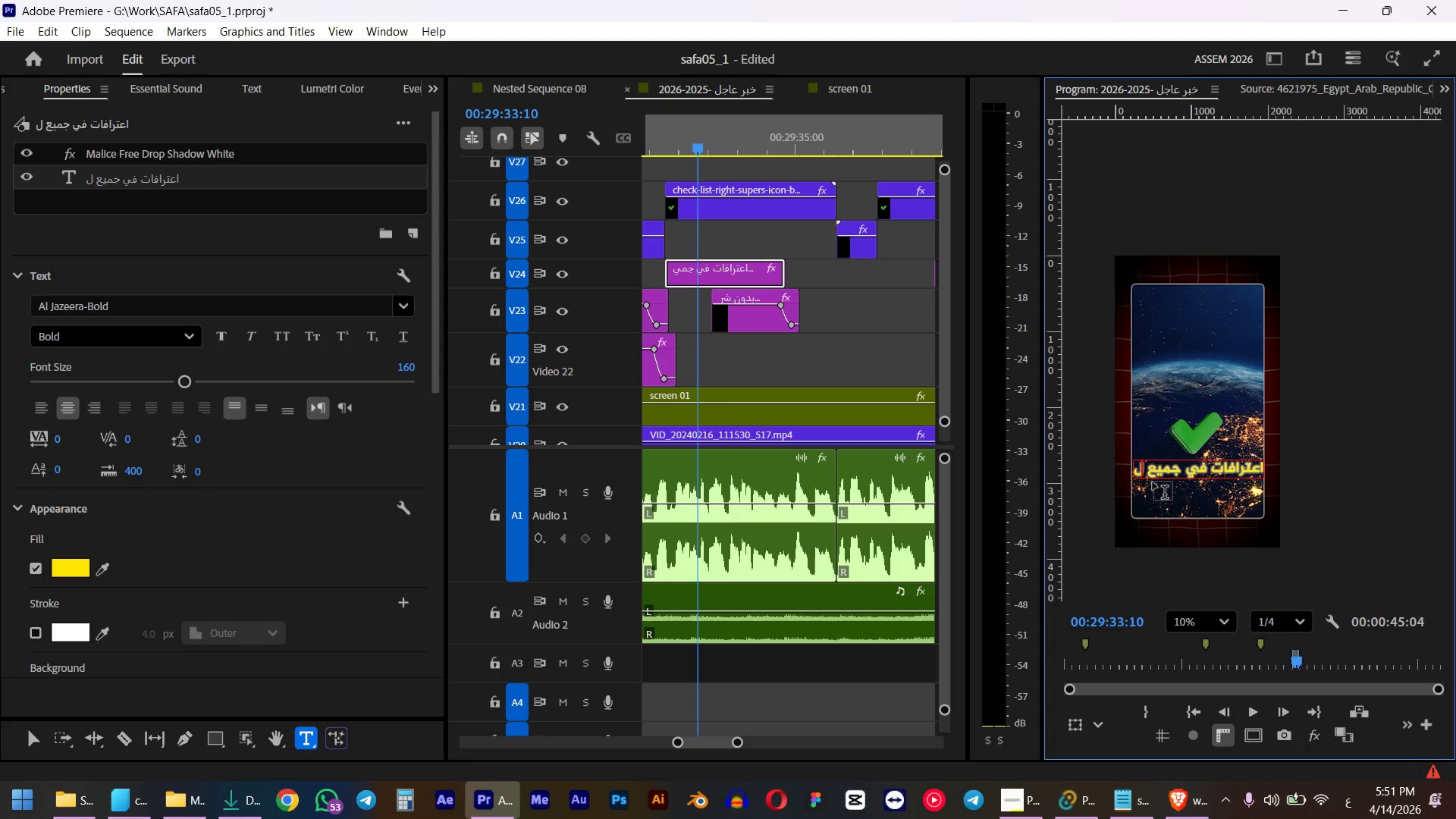 
key(ArrowLeft)
 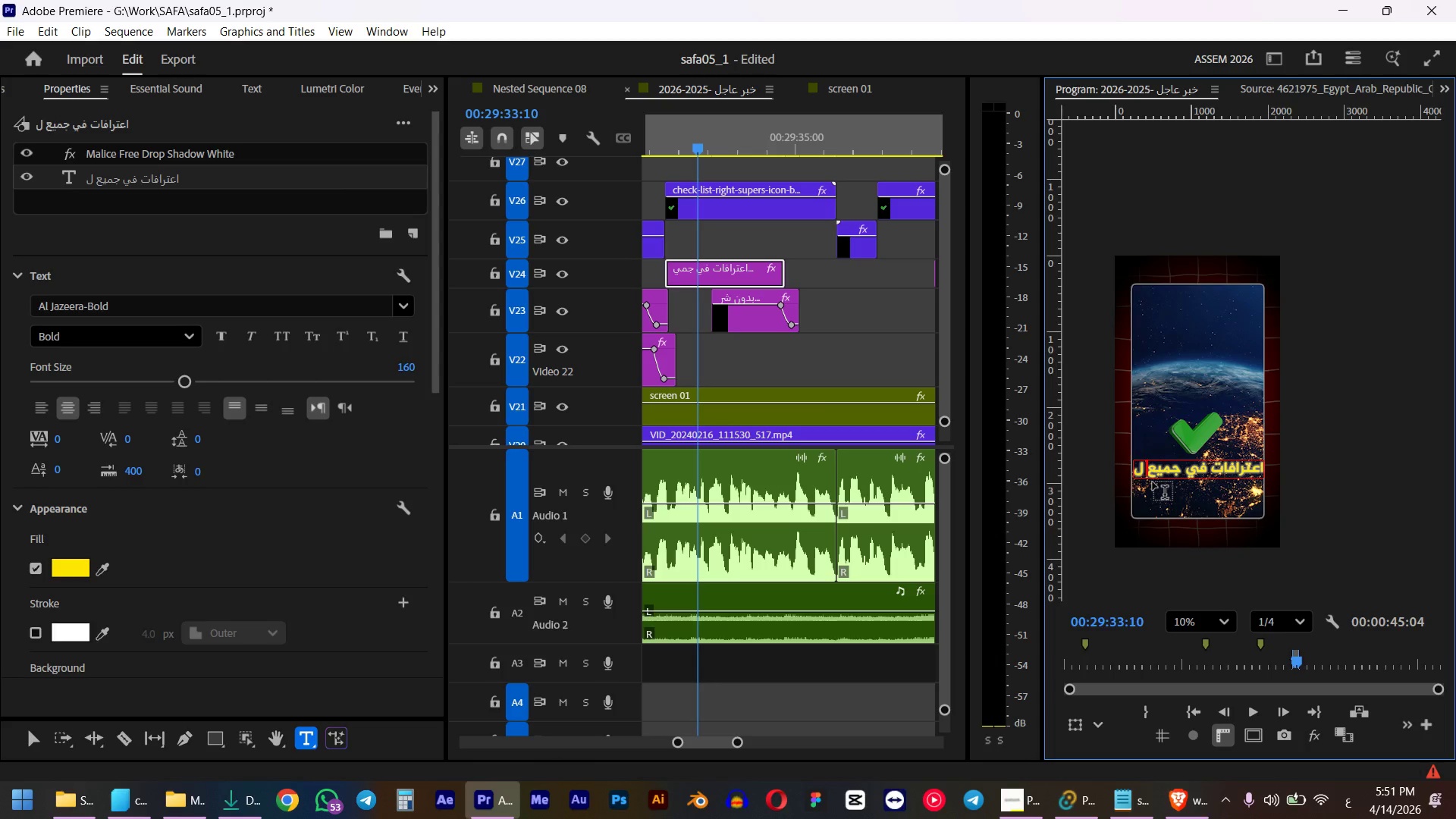 
key(ArrowLeft)
 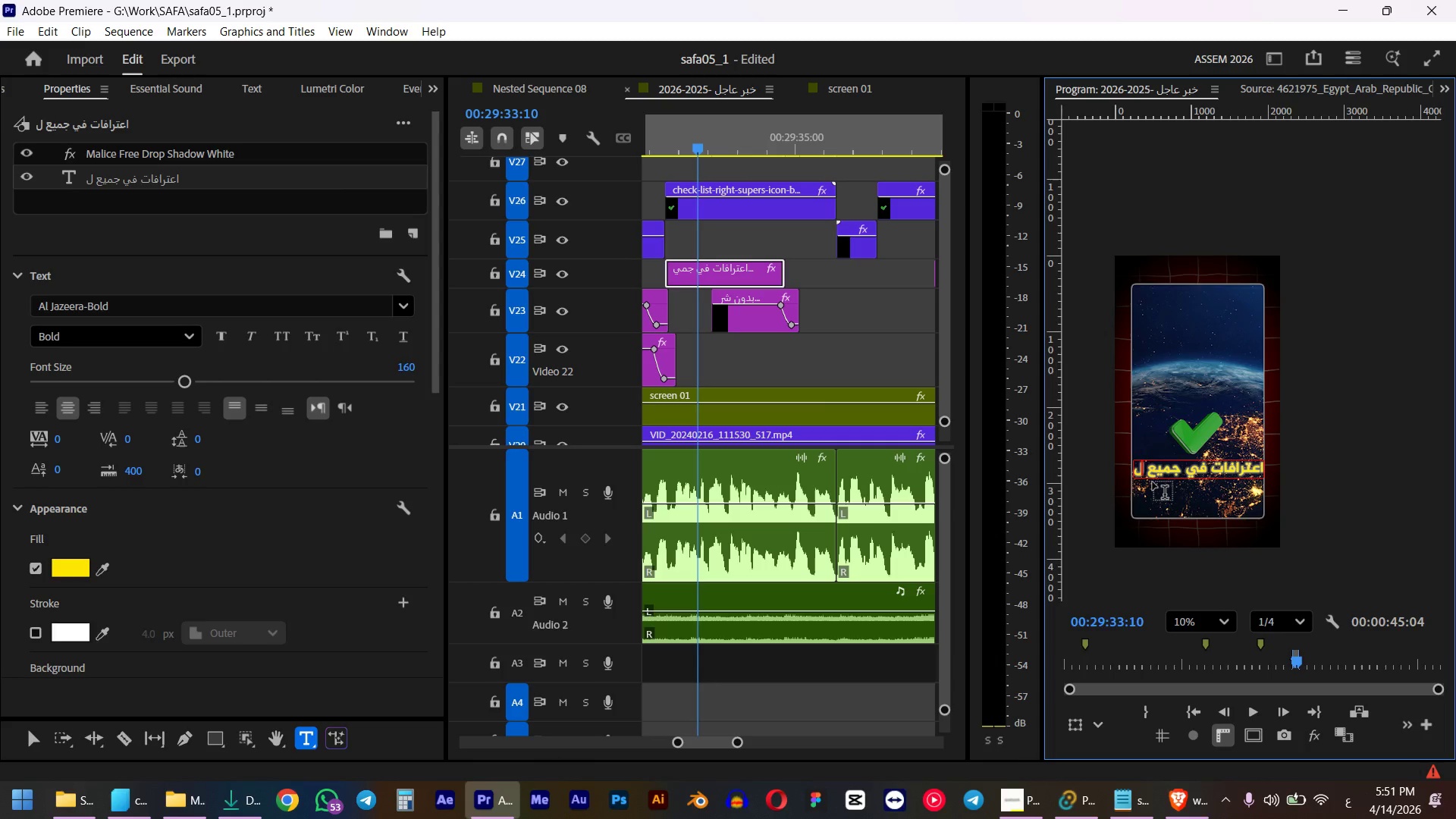 
key(Backspace)
 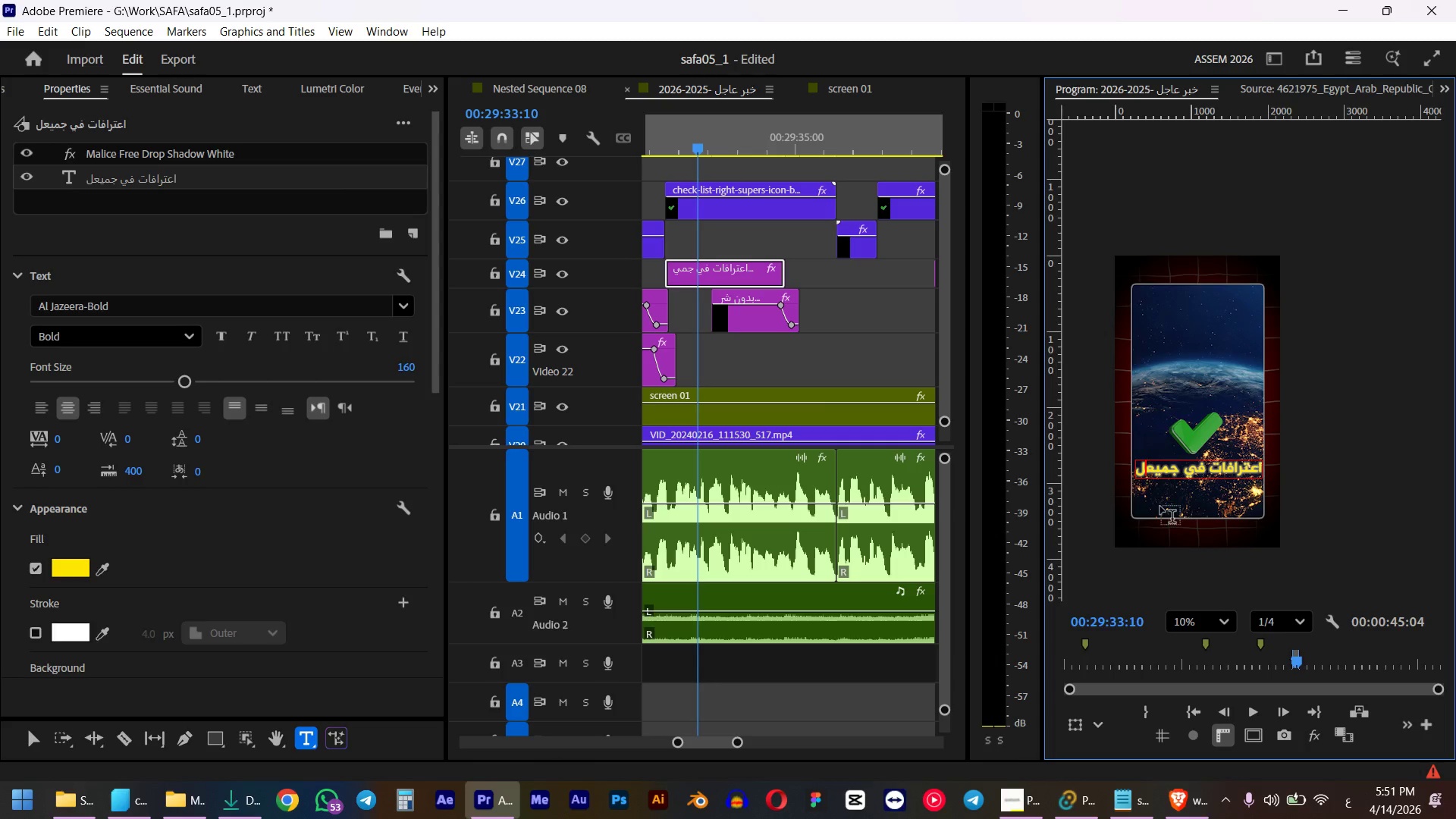 
key(ArrowRight)
 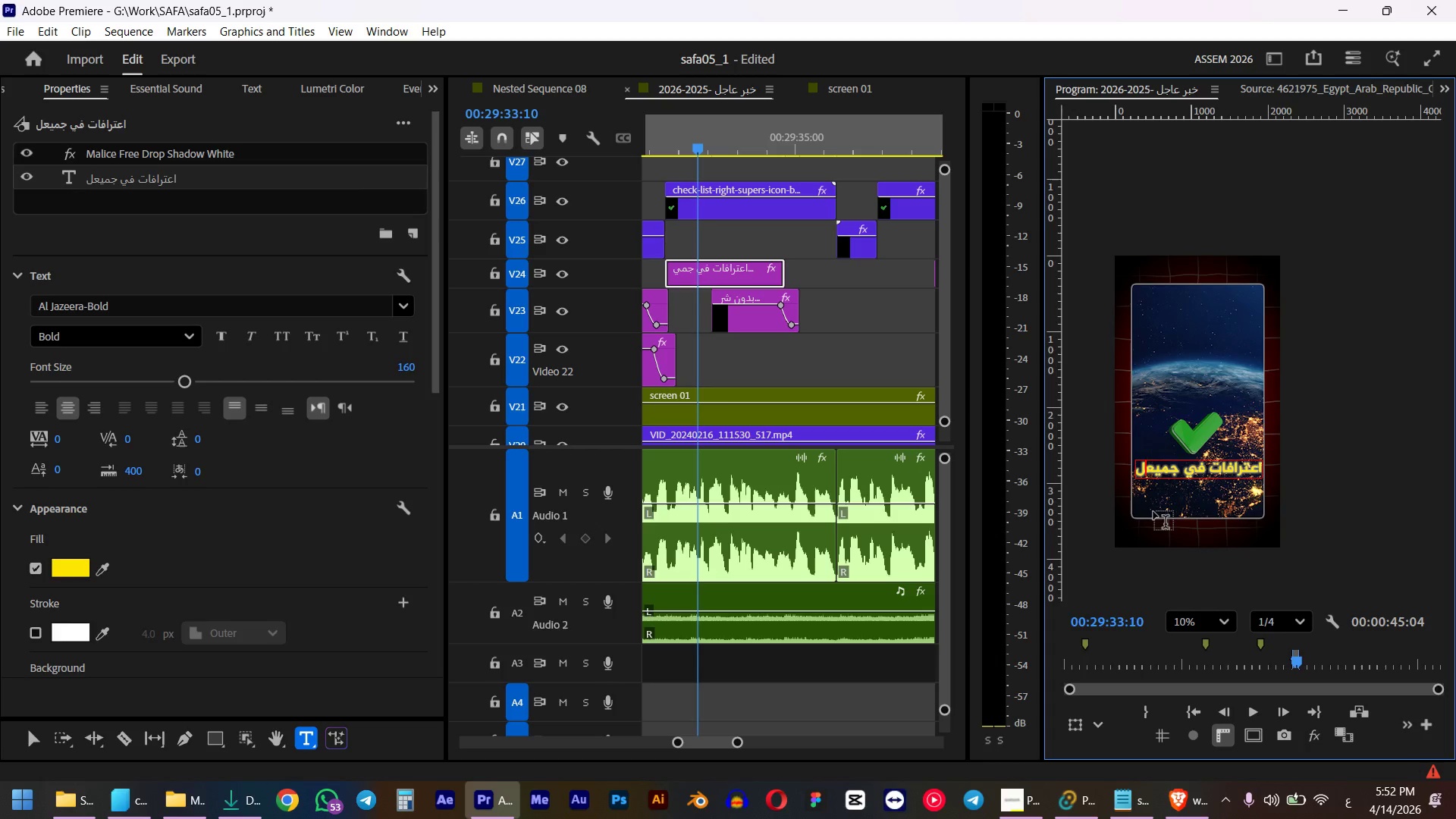 
key(ArrowLeft)
 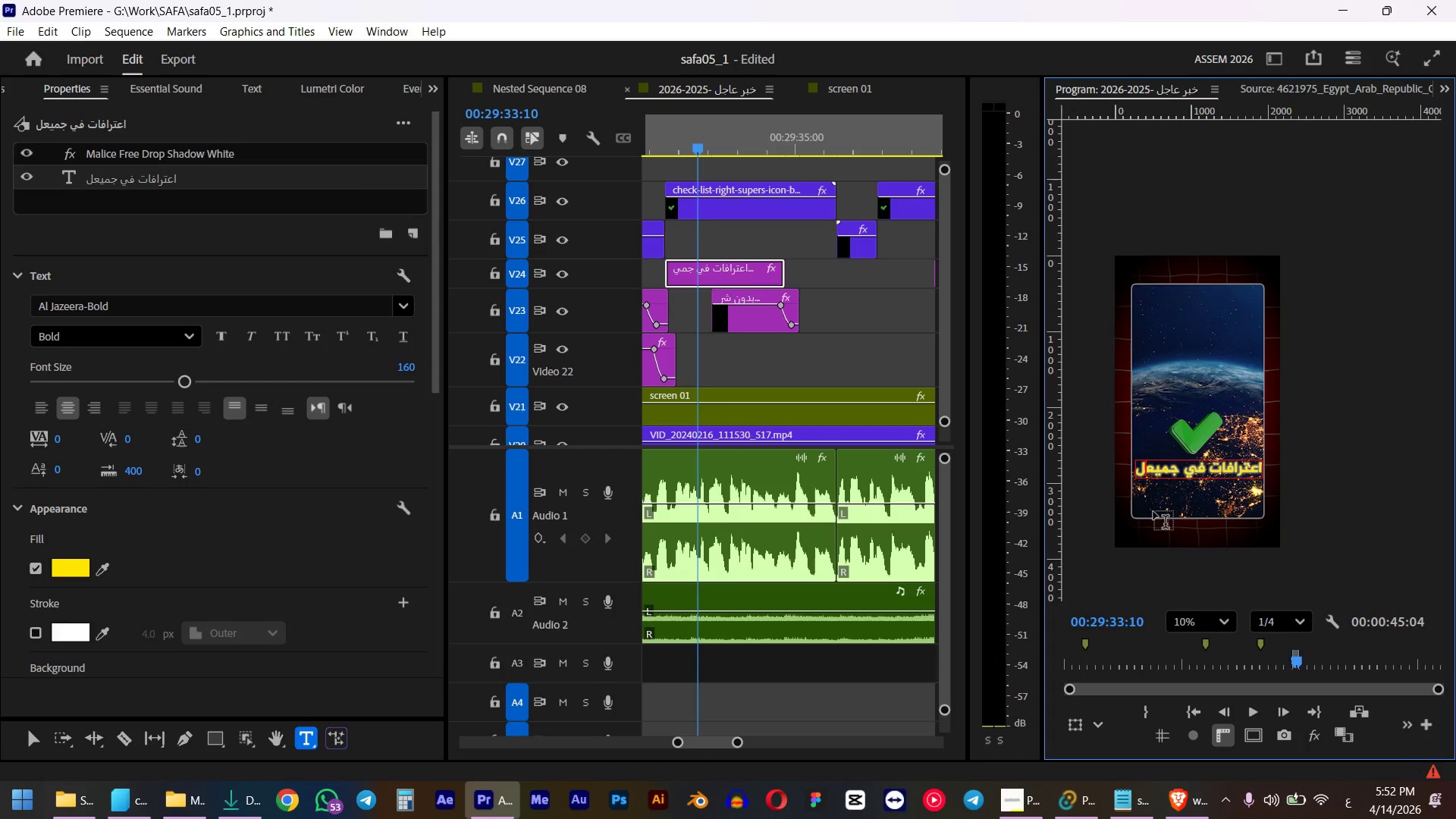 
key(ArrowLeft)
 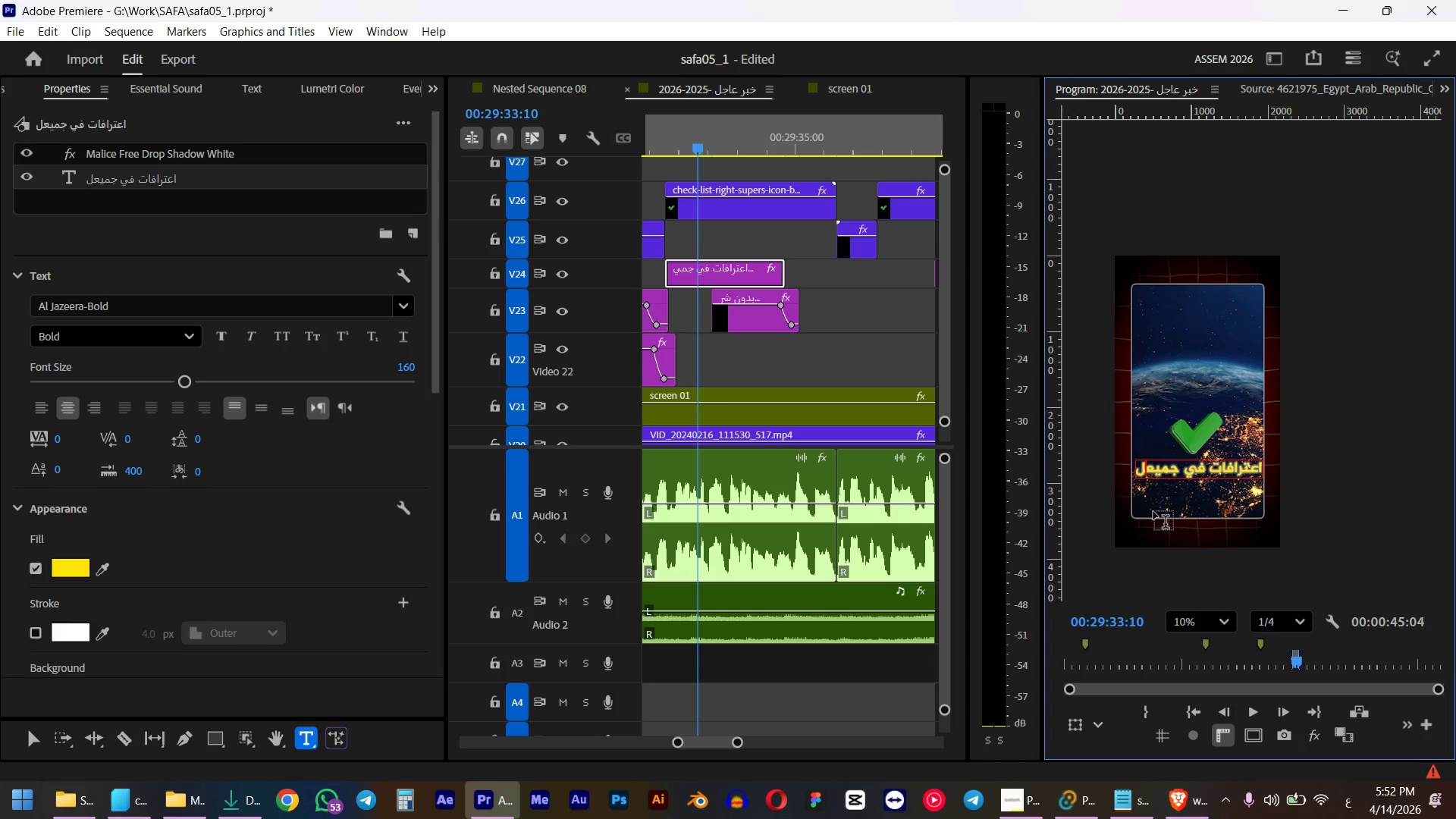 
hold_key(key=ArrowLeft, duration=0.38)
 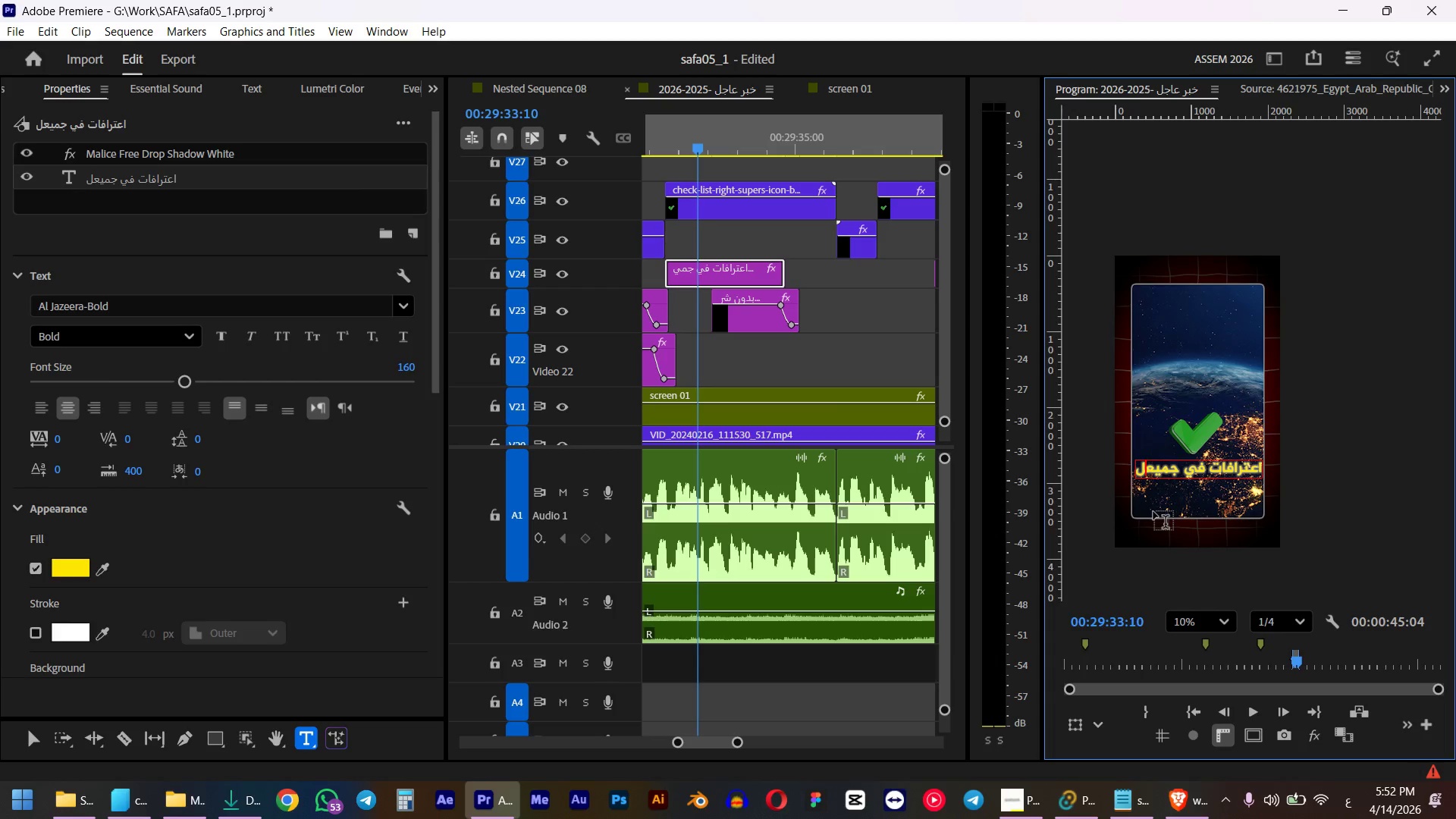 
key(ArrowLeft)
 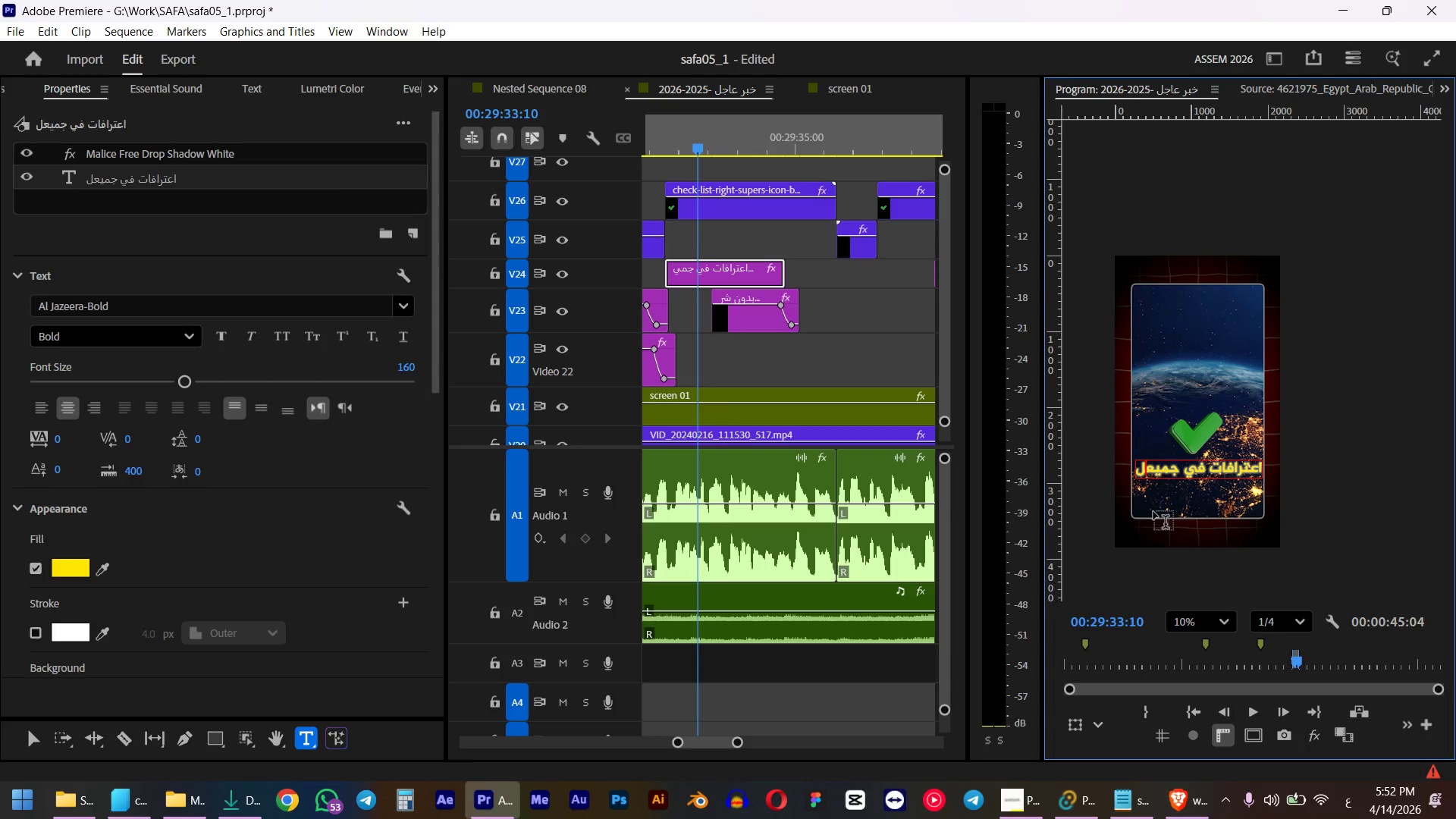 
key(ArrowLeft)
 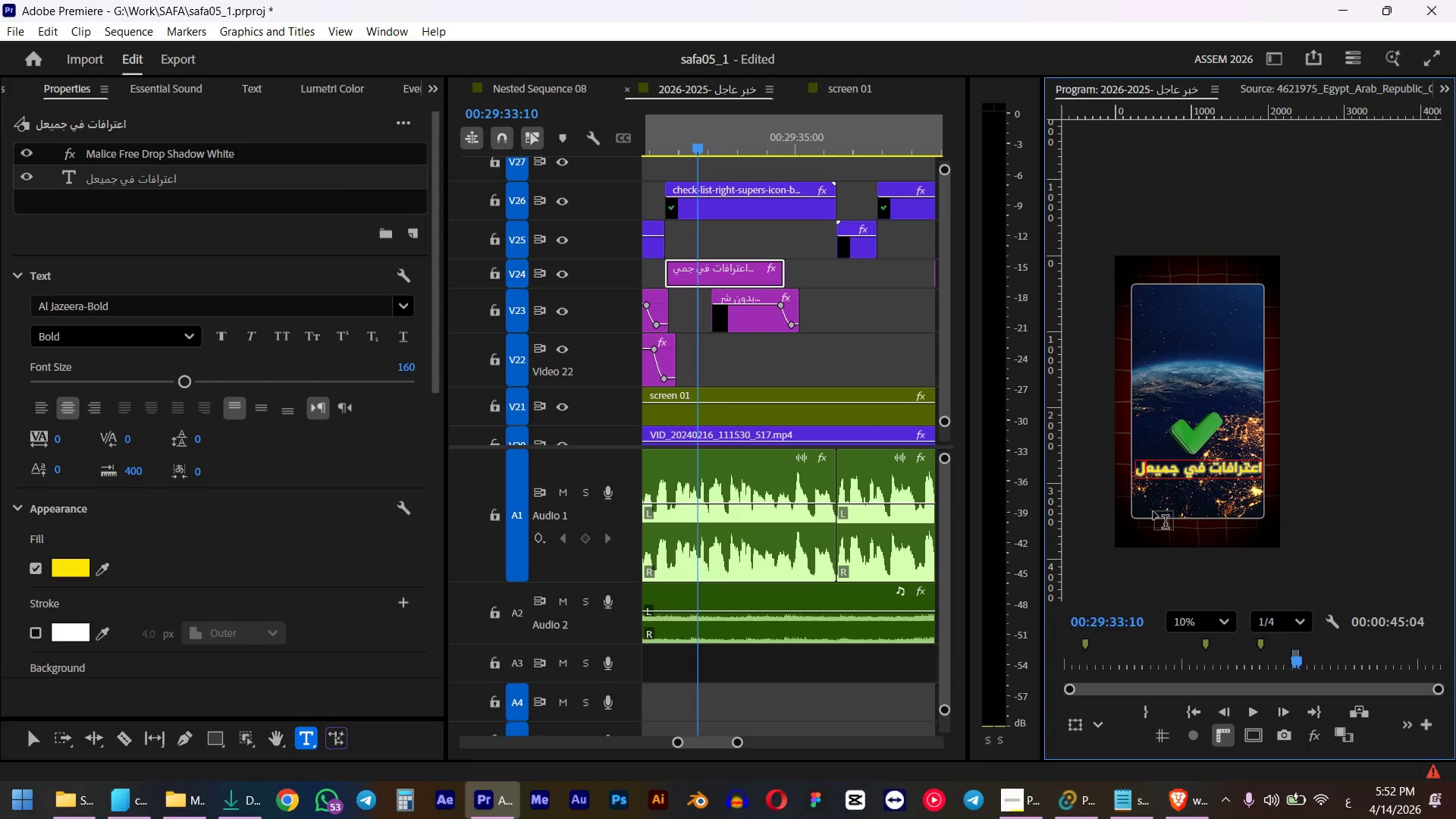 
key(ArrowLeft)
 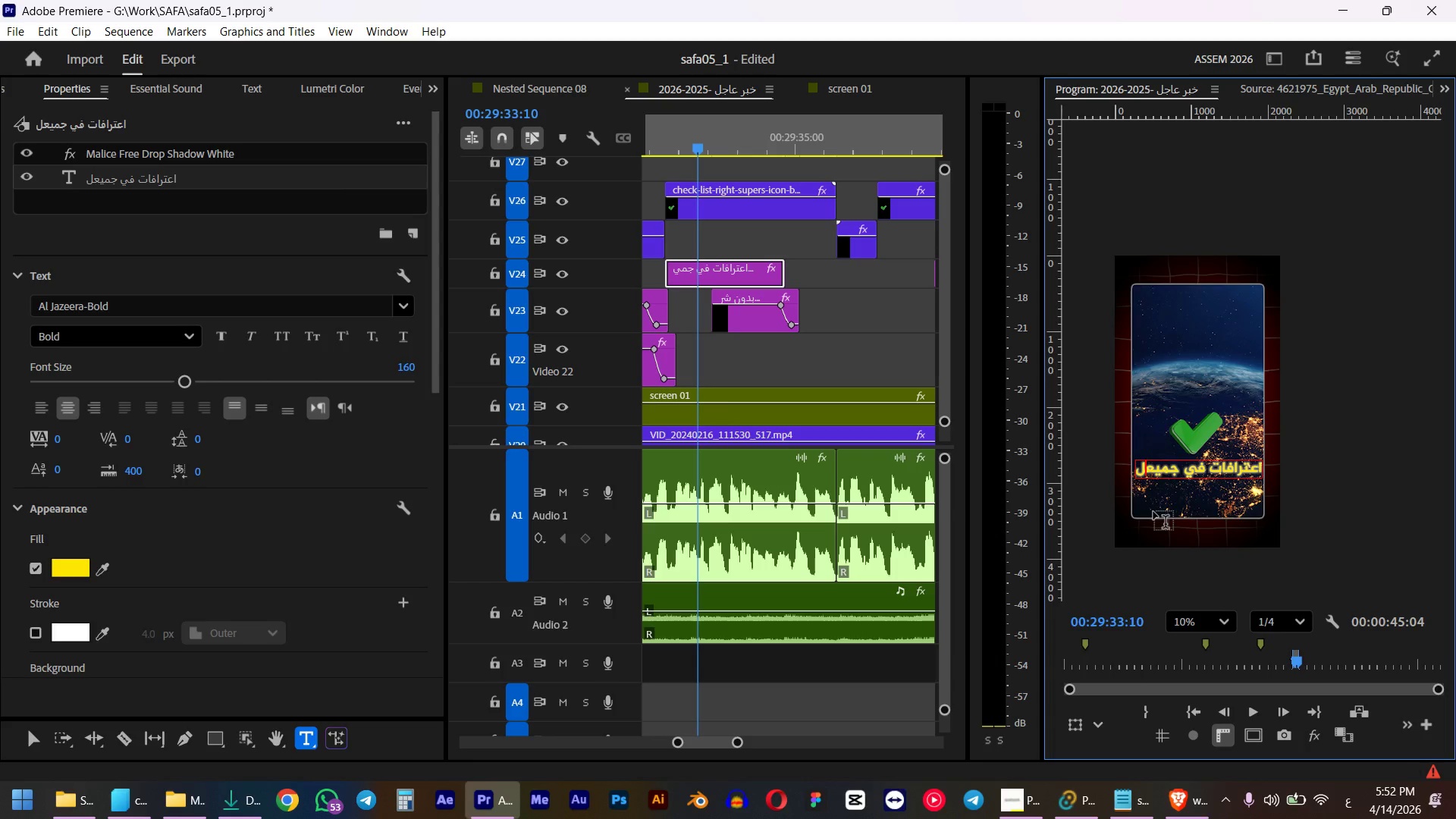 
key(ArrowLeft)
 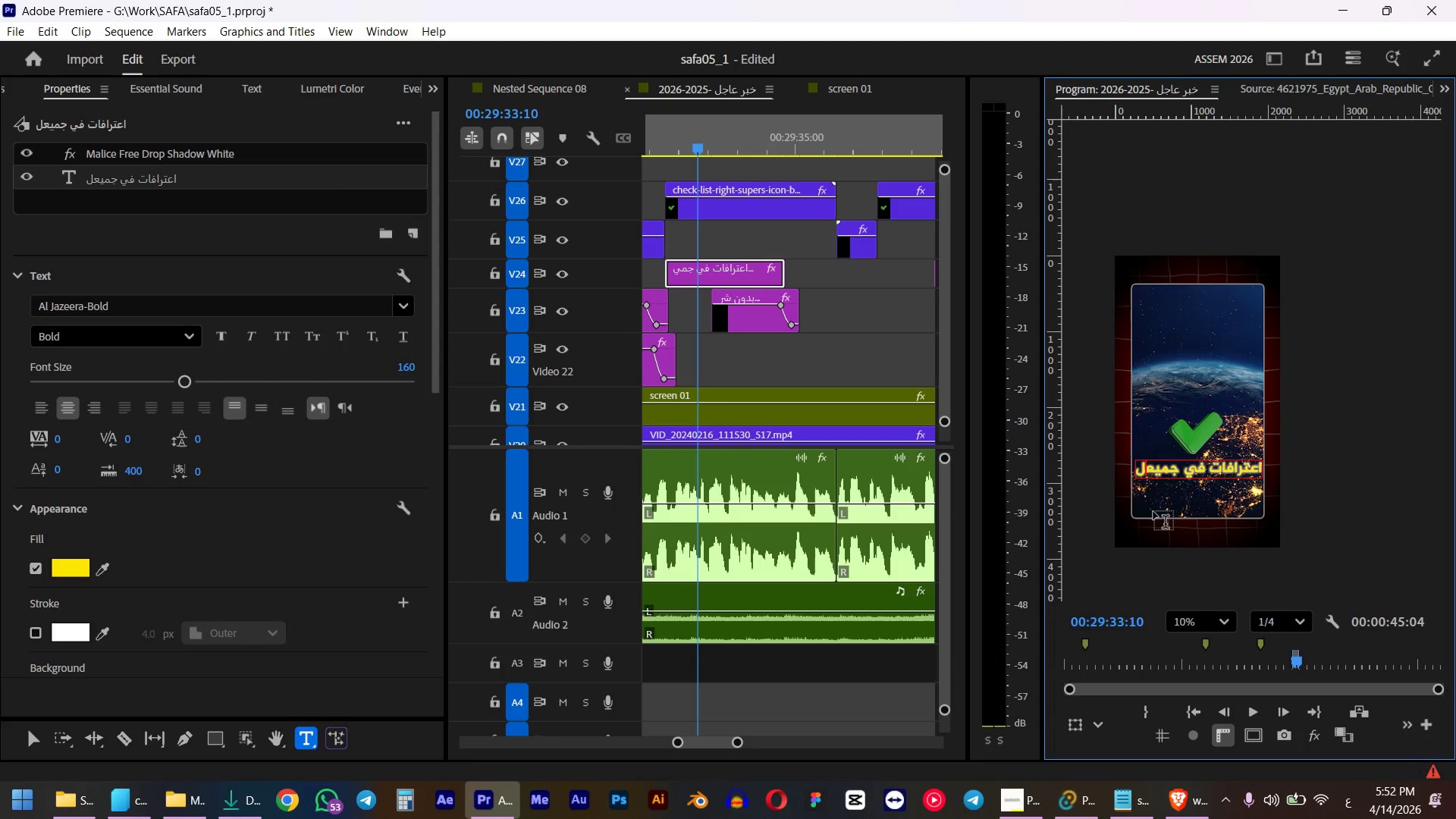 
key(ArrowLeft)
 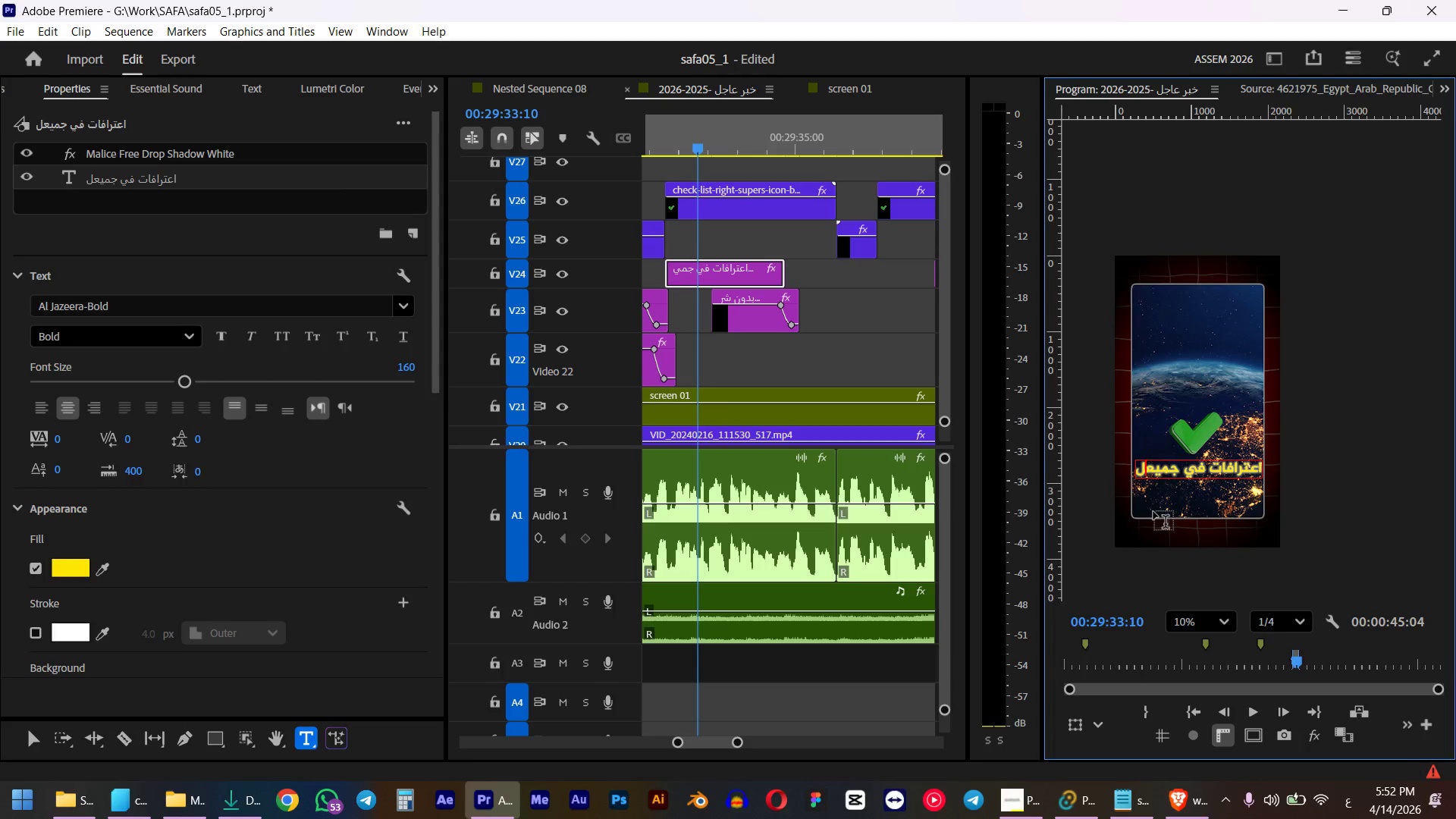 
key(Backspace)
 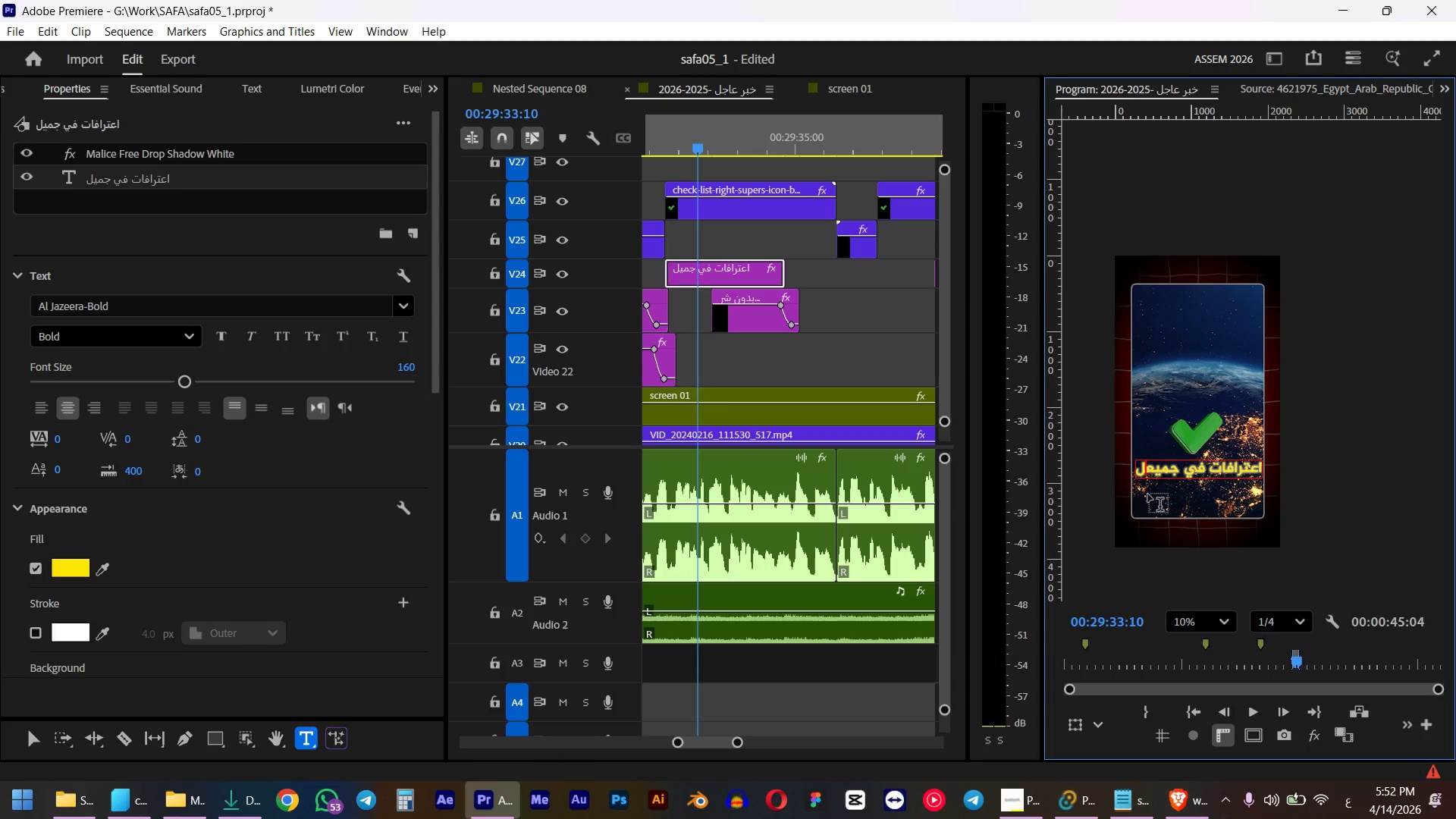 
left_click_drag(start_coordinate=[1147, 472], to_coordinate=[1138, 472])
 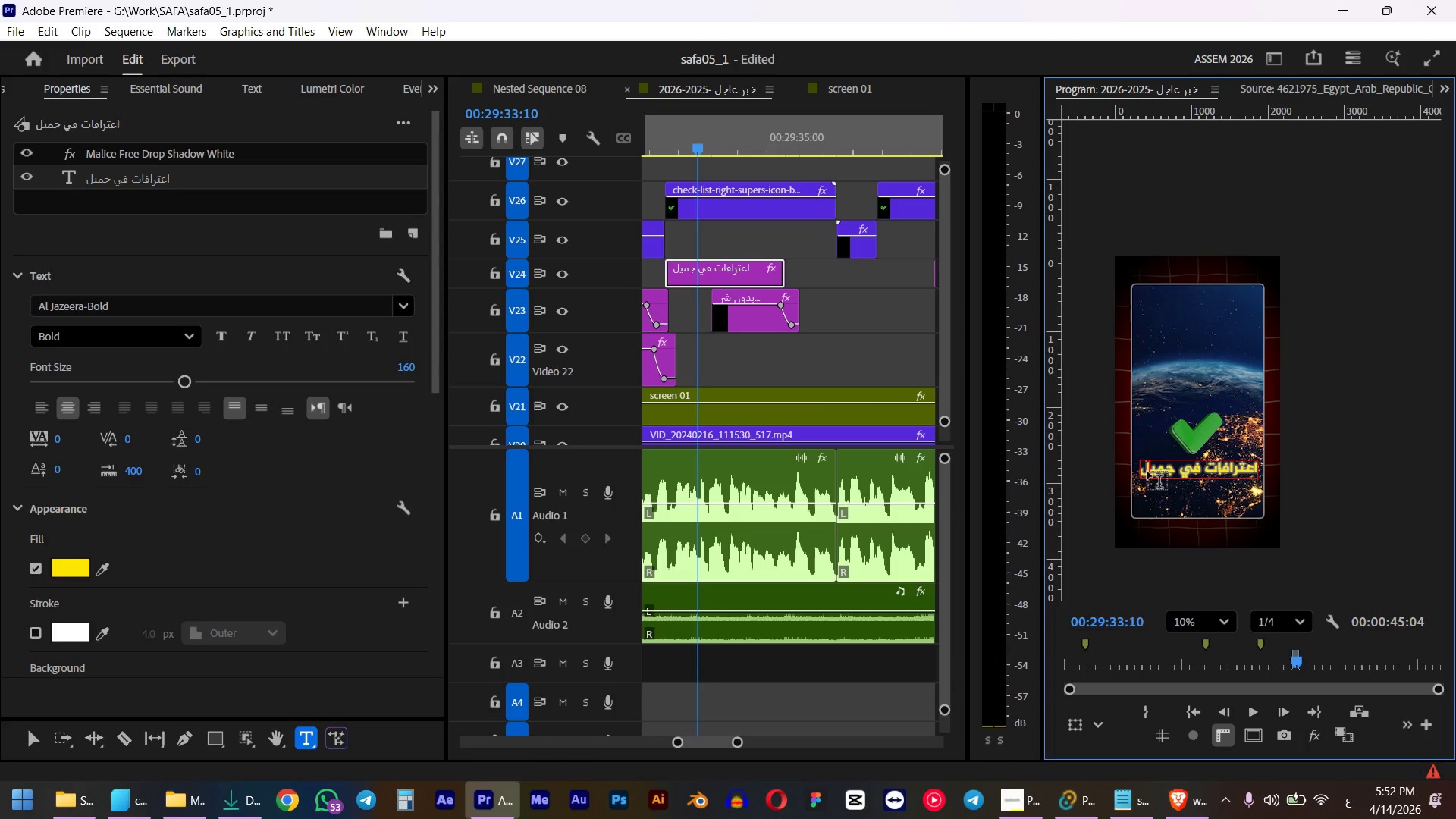 
left_click_drag(start_coordinate=[1150, 467], to_coordinate=[1136, 467])
 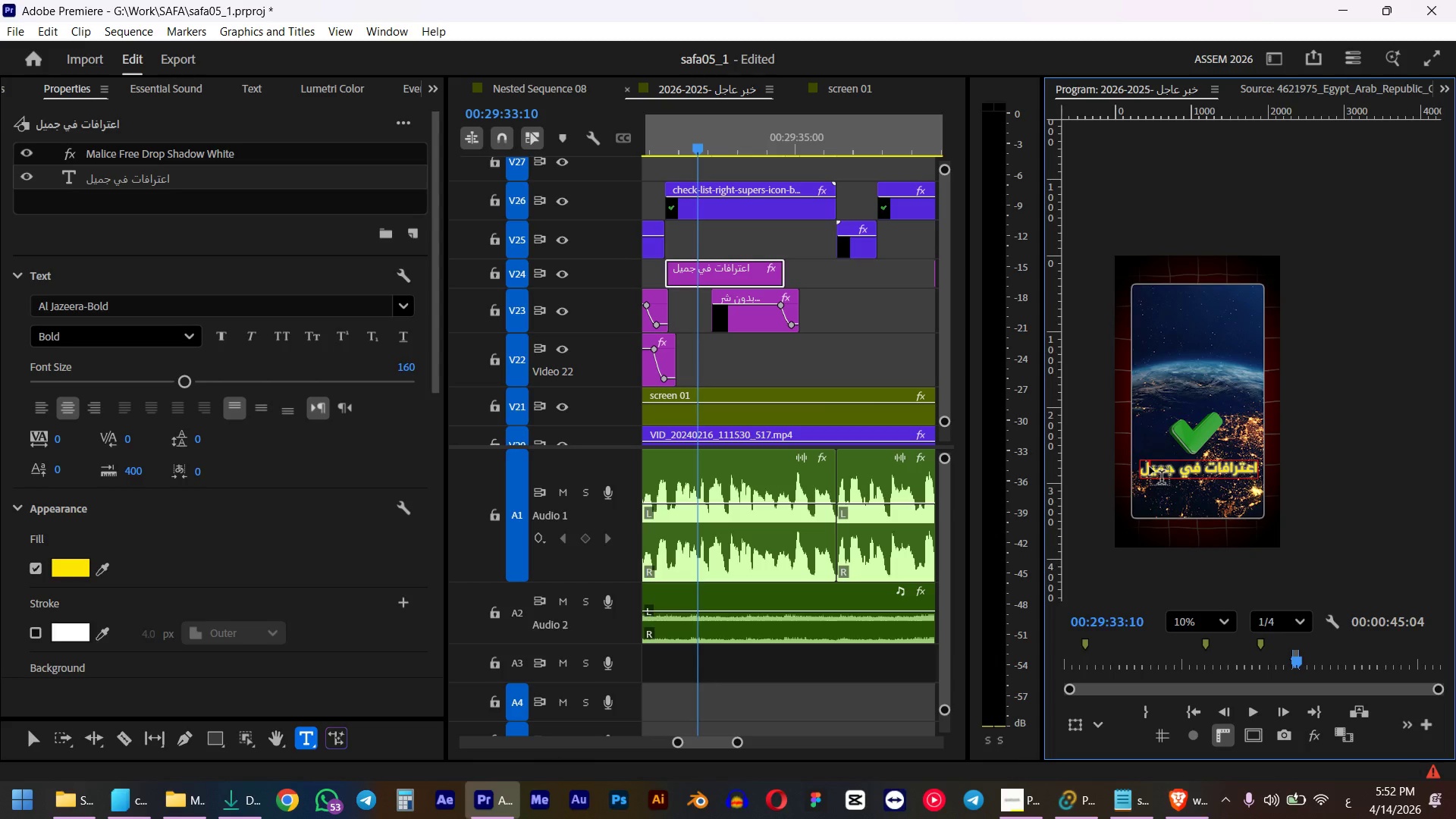 
double_click([1158, 473])
 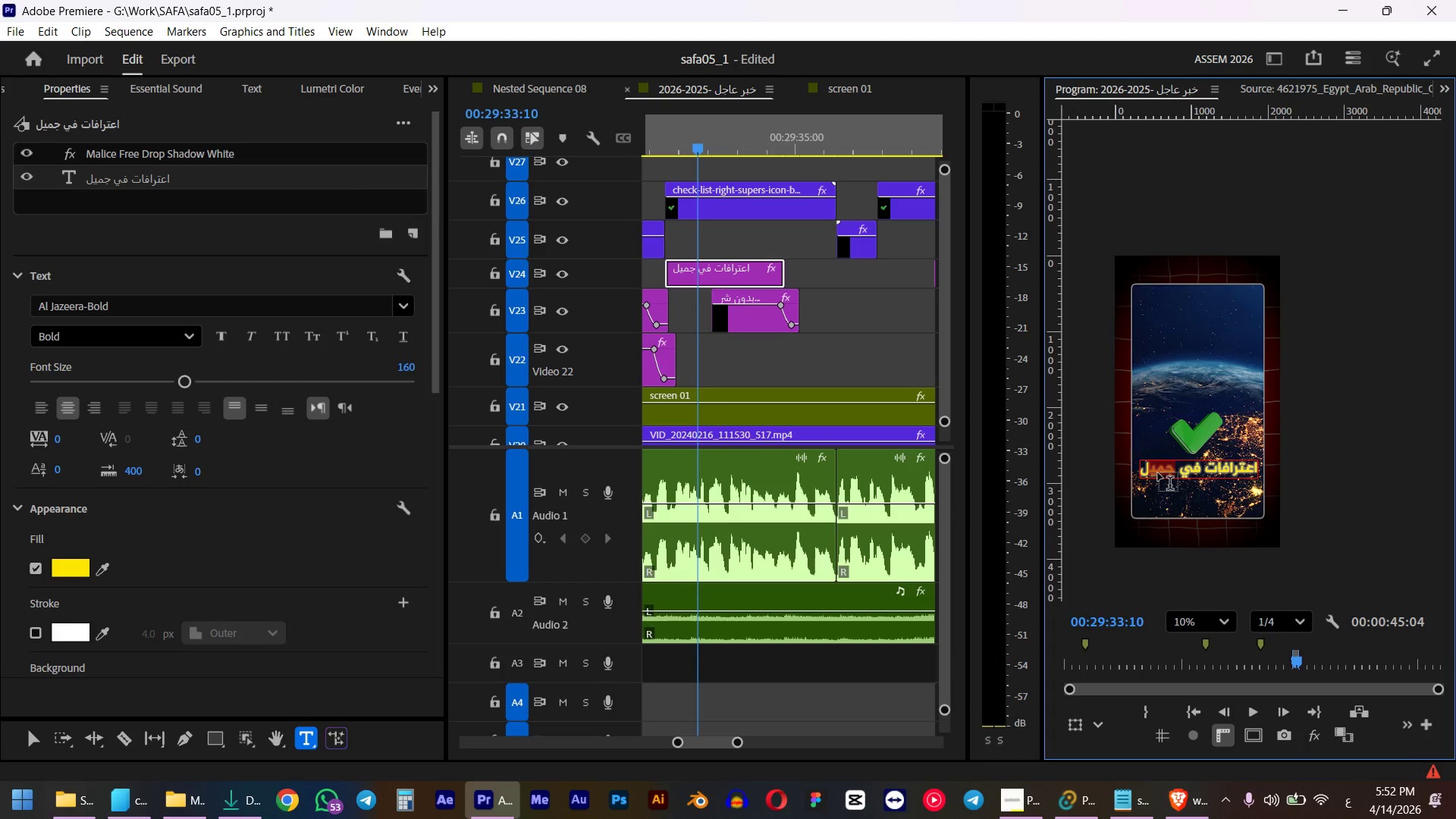 
key(Control+ControlLeft)
 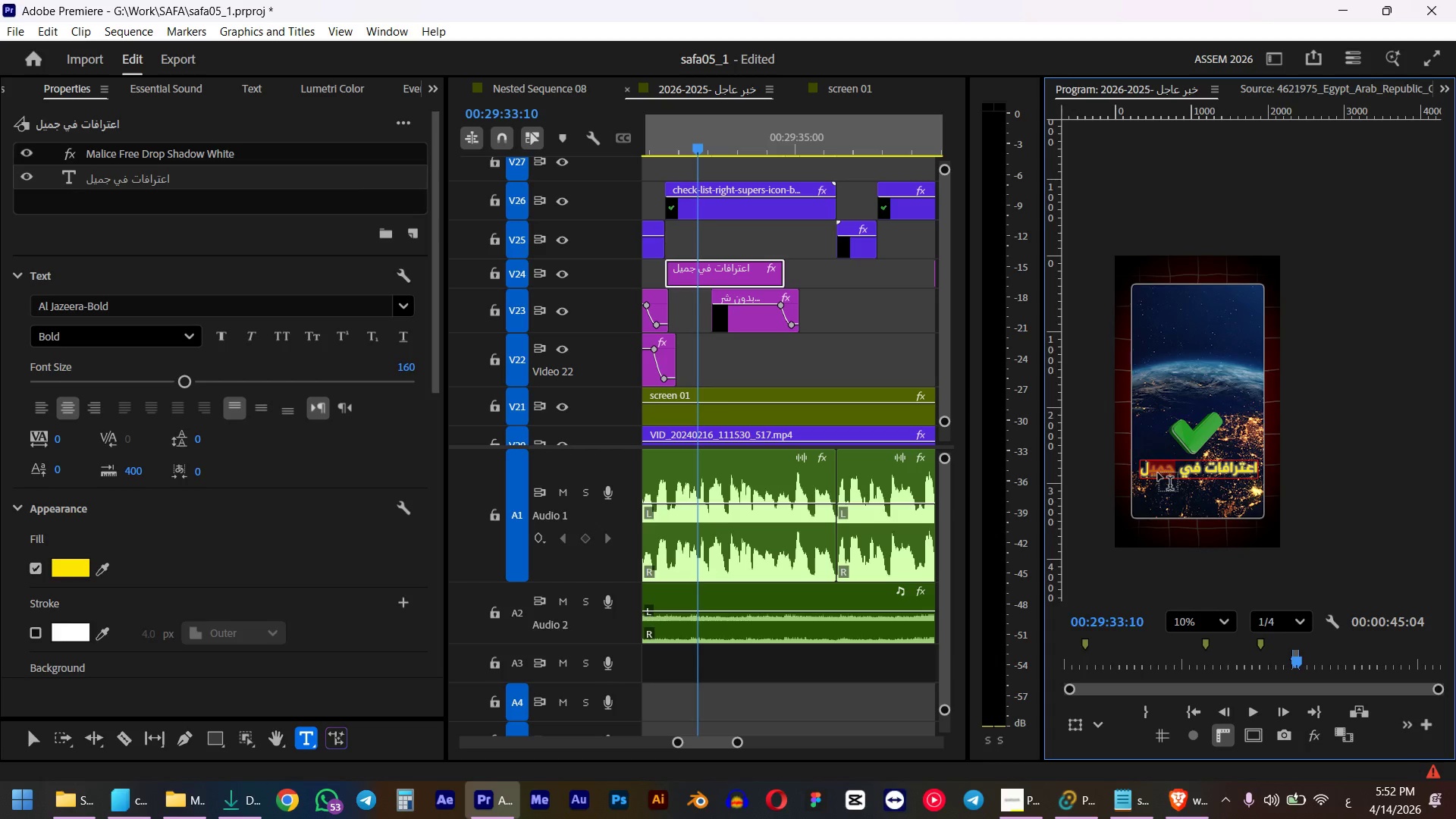 
key(Control+A)
 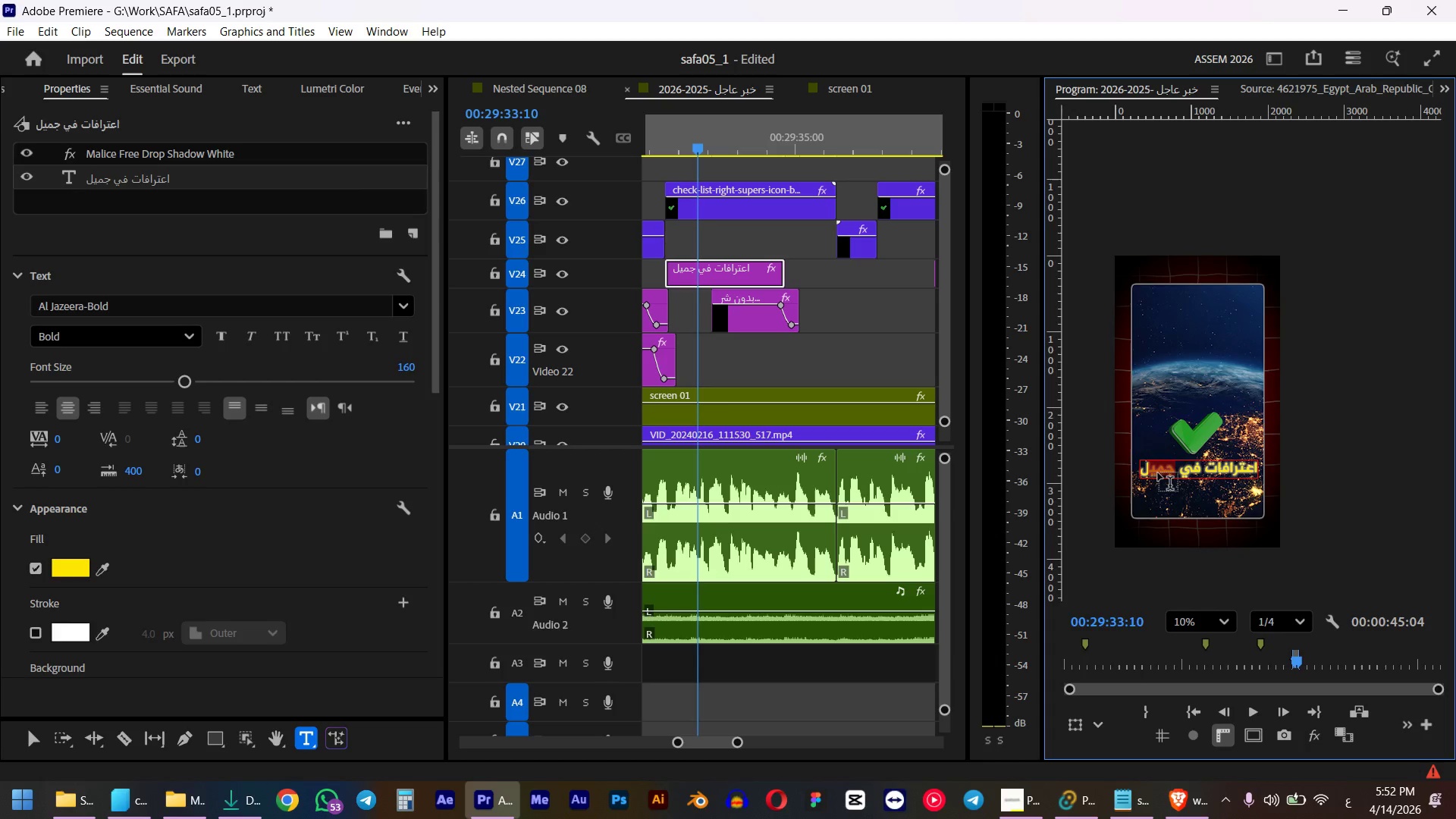 
type(hujvhthj td [ldu)
 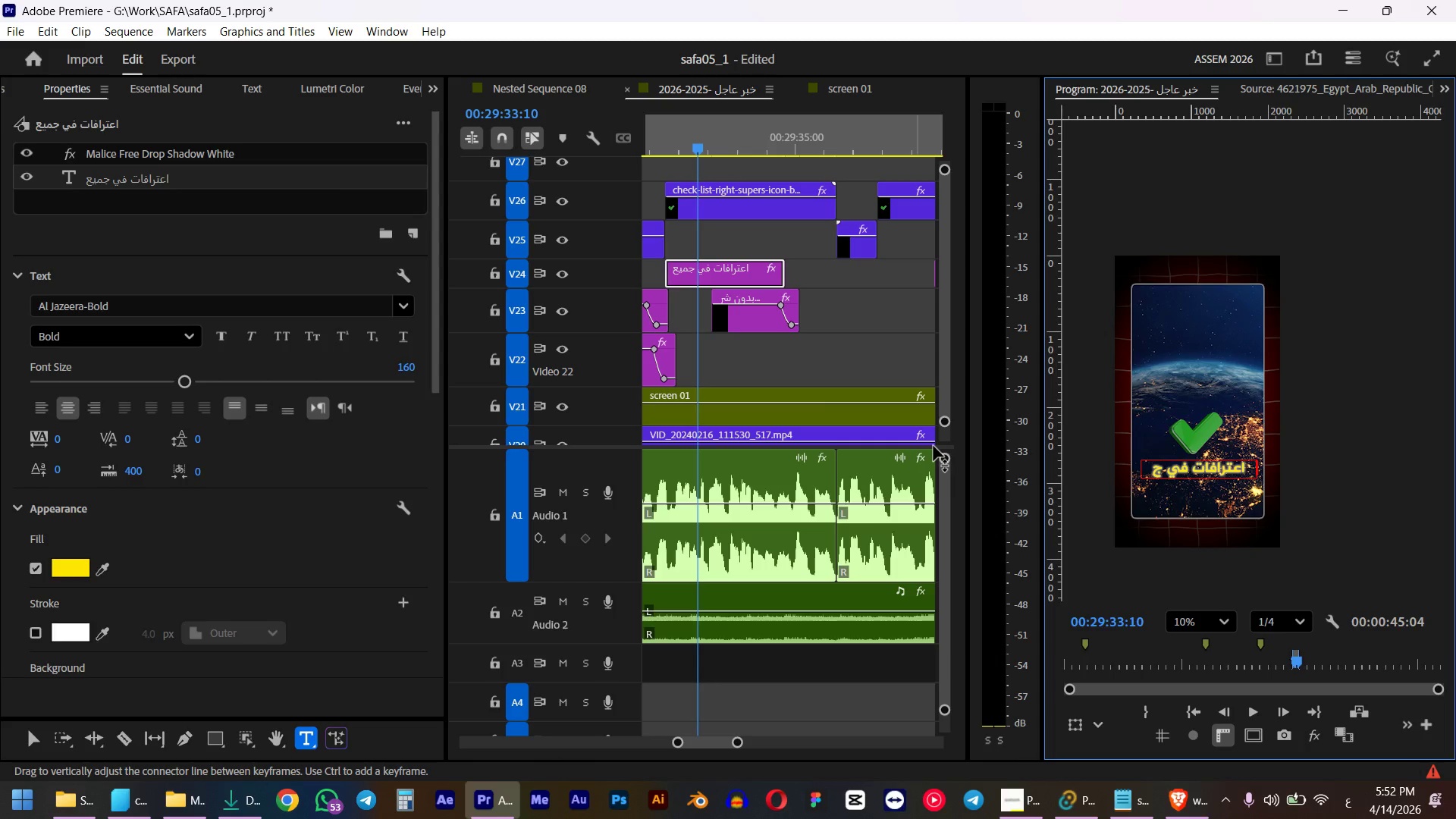 
key(Control+A)
 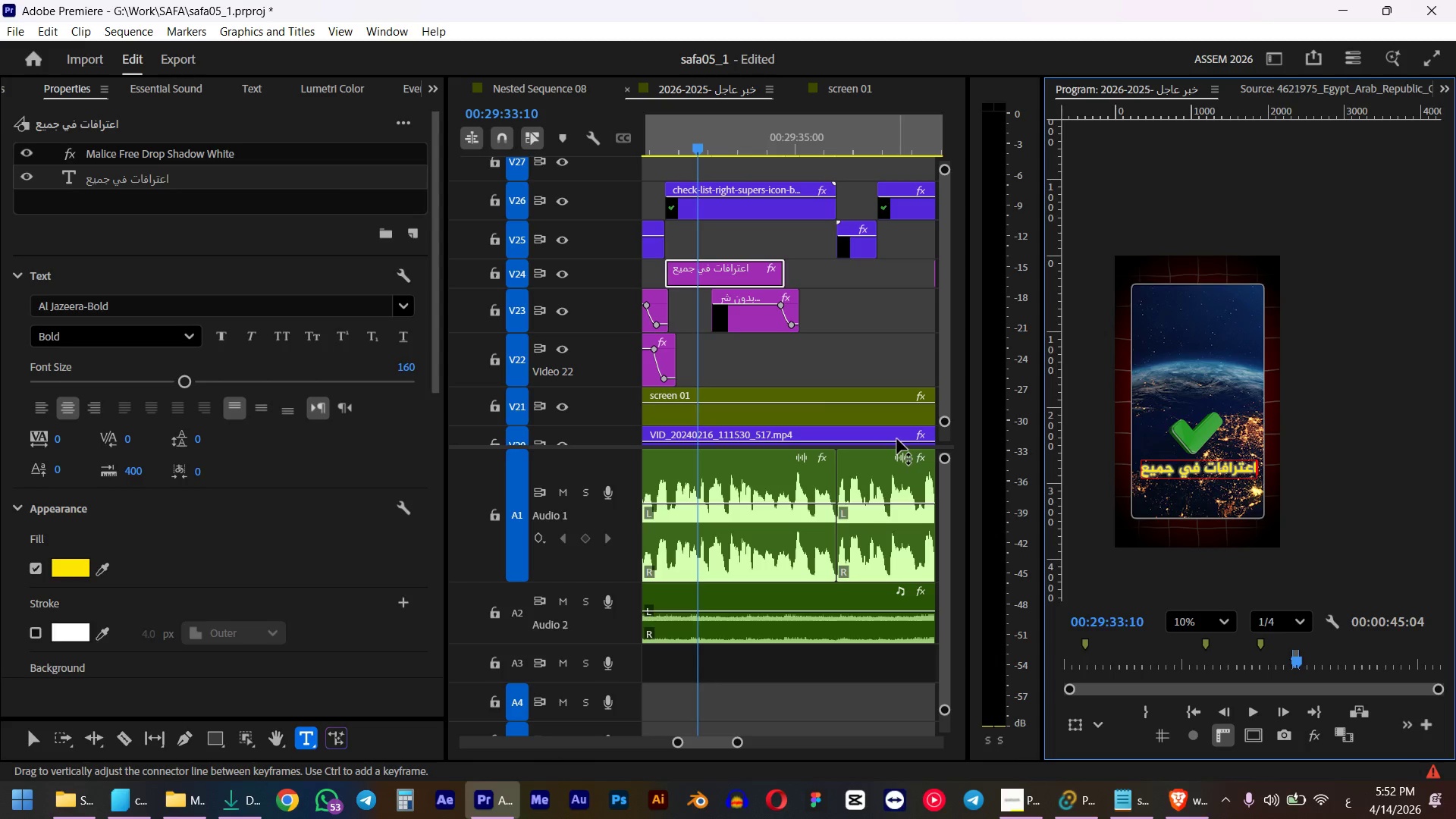 
left_click([407, 365])
 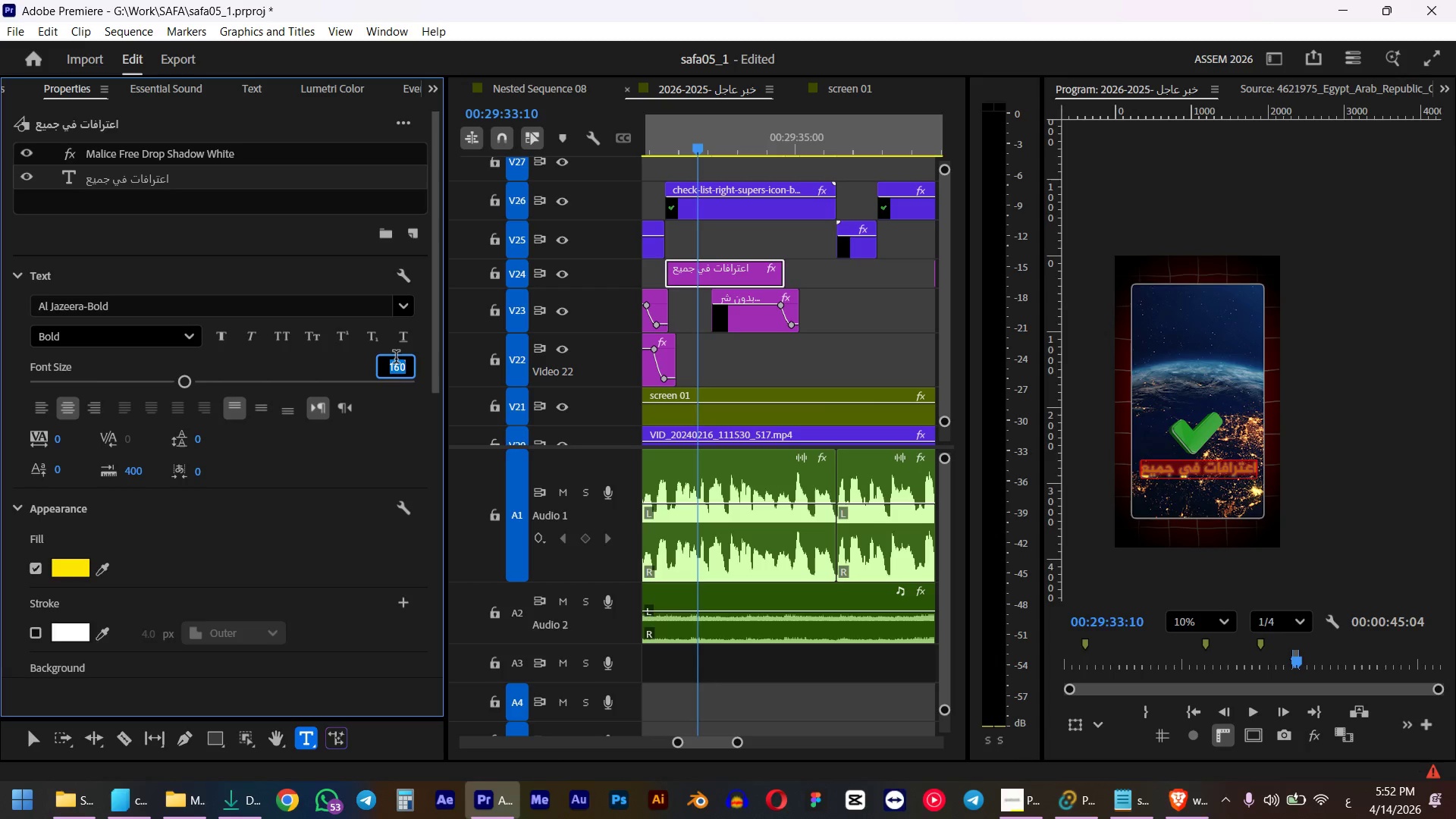 
key(Numpad1)
 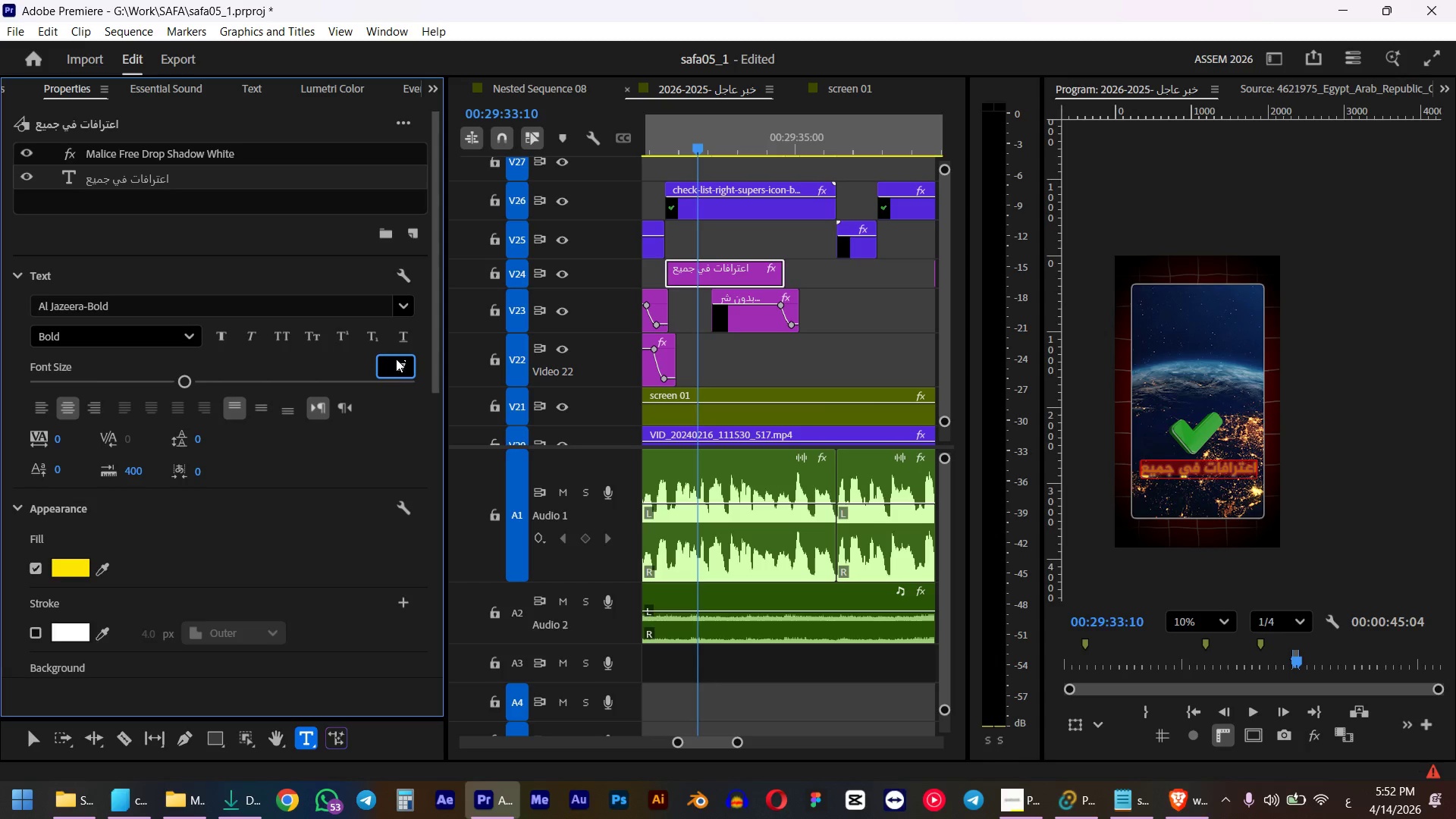 
key(Numpad7)
 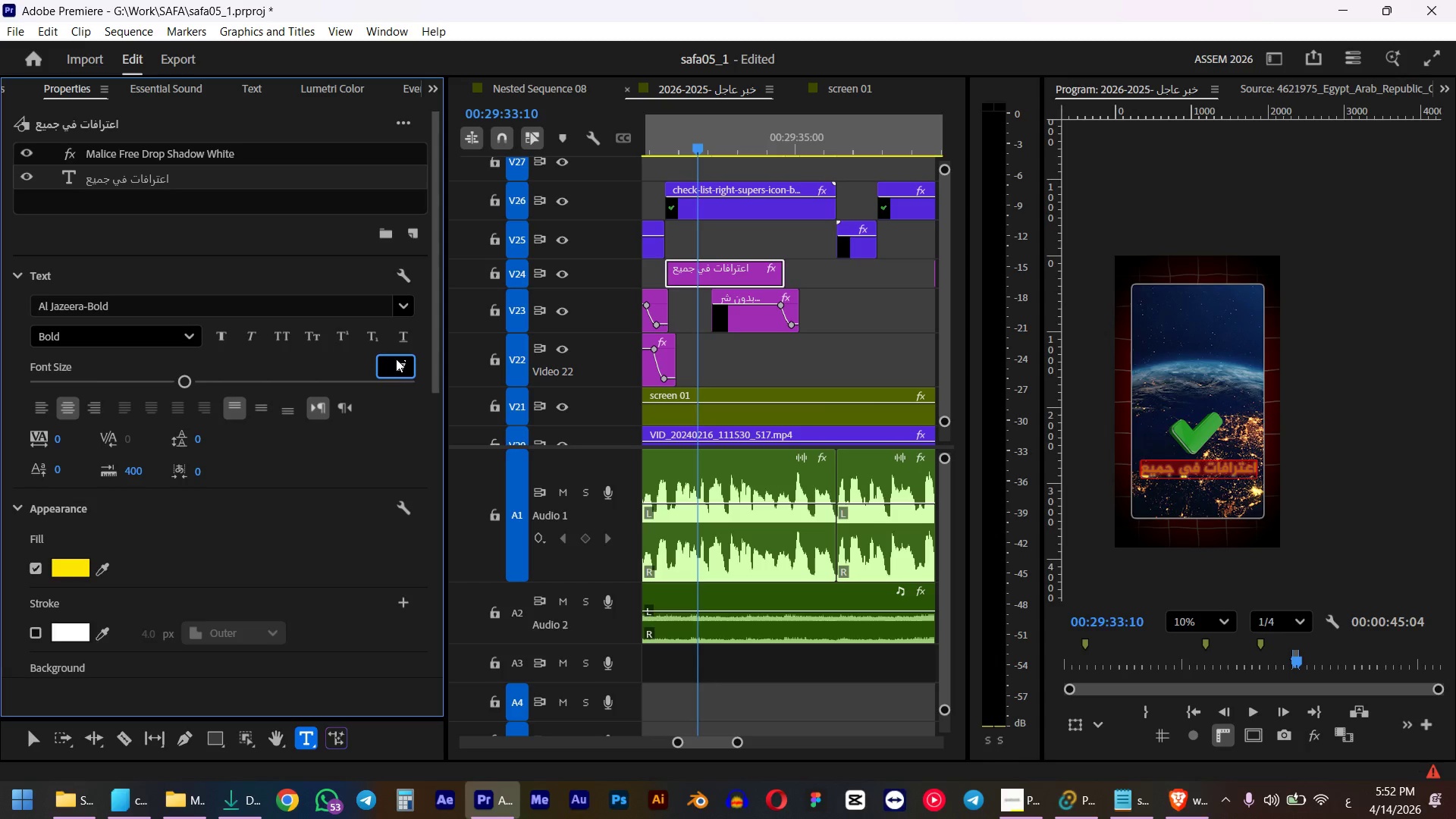 
key(Numpad0)
 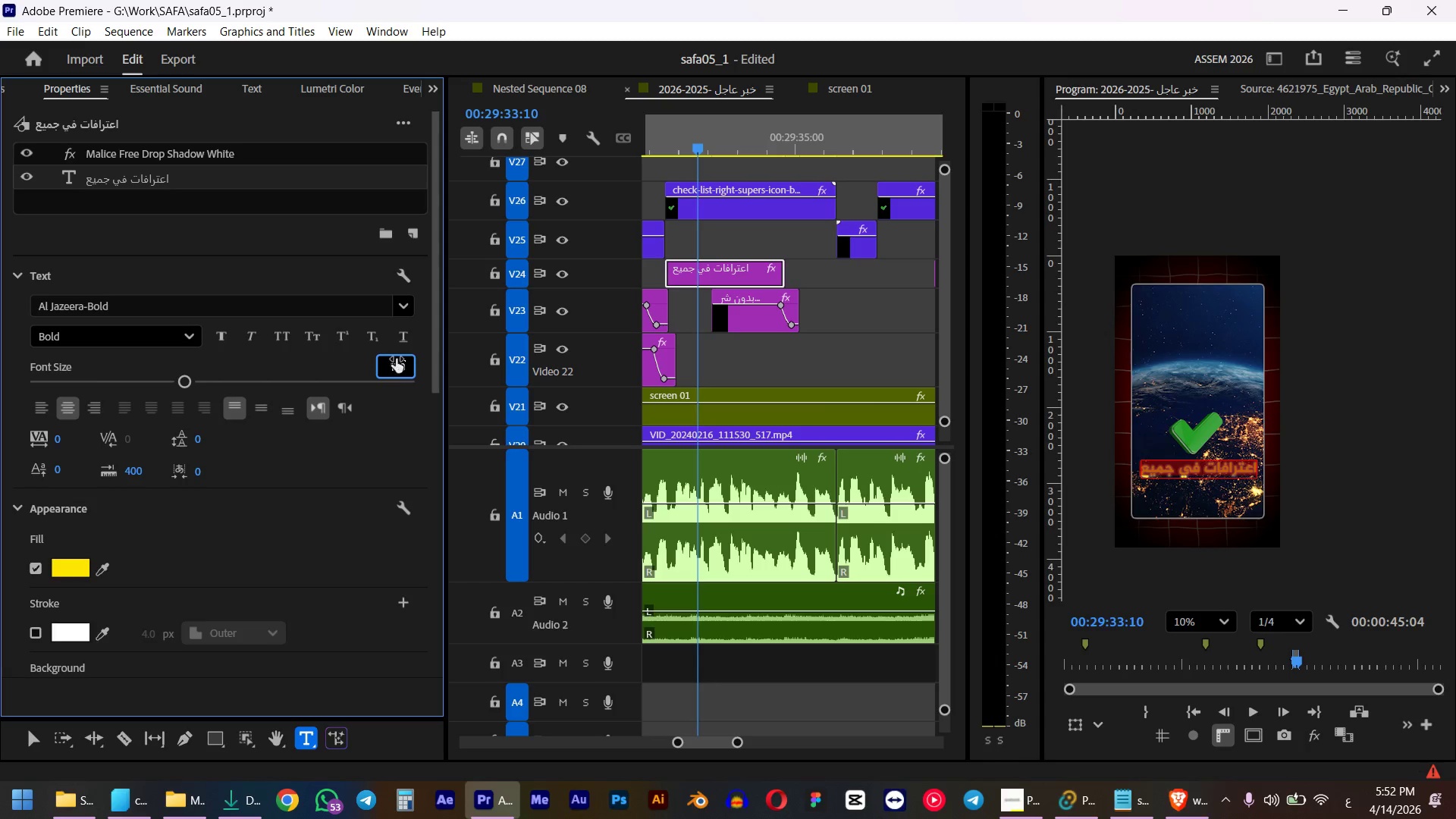 
key(NumpadEnter)
 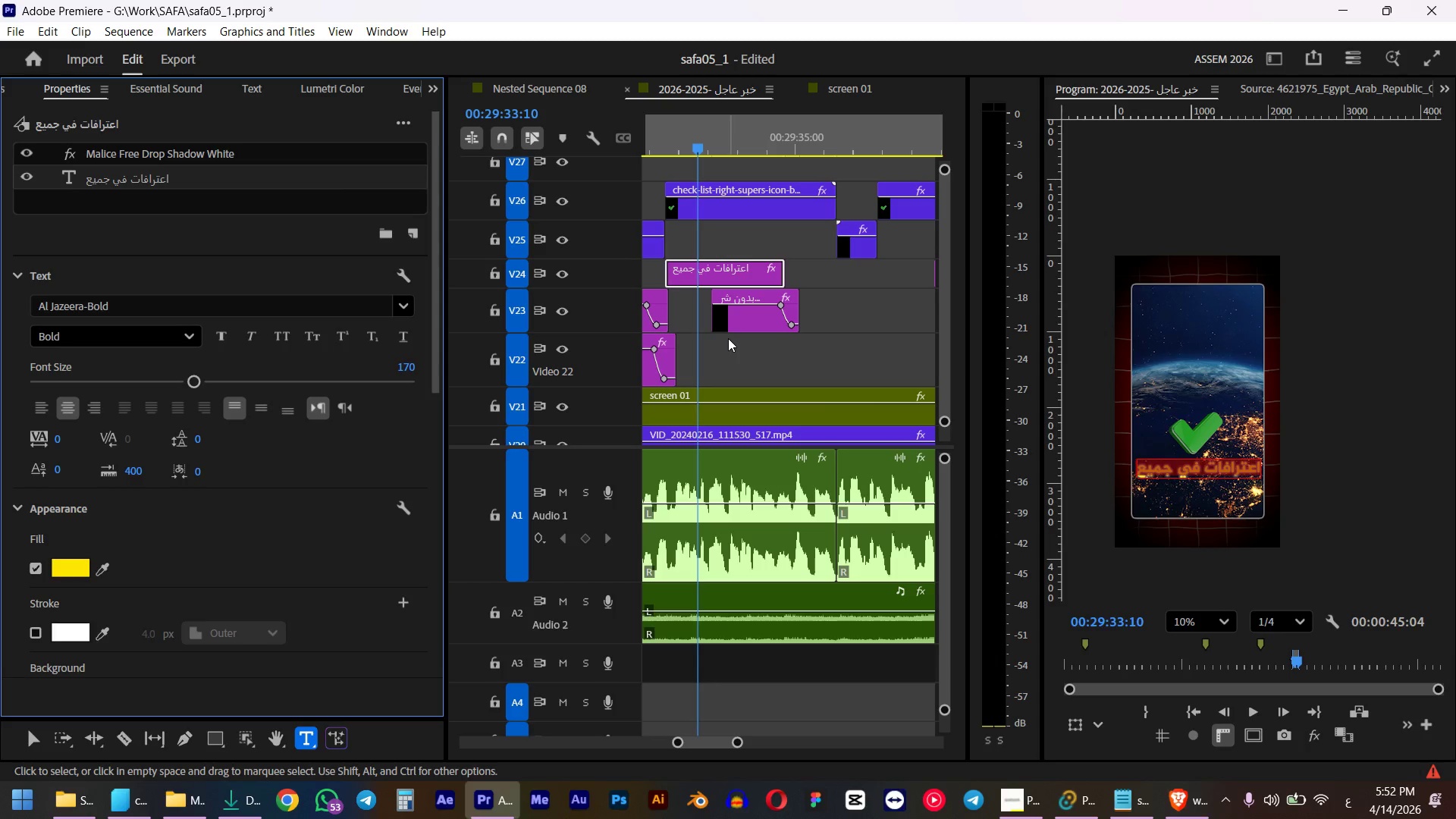 
left_click_drag(start_coordinate=[735, 325], to_coordinate=[714, 323])
 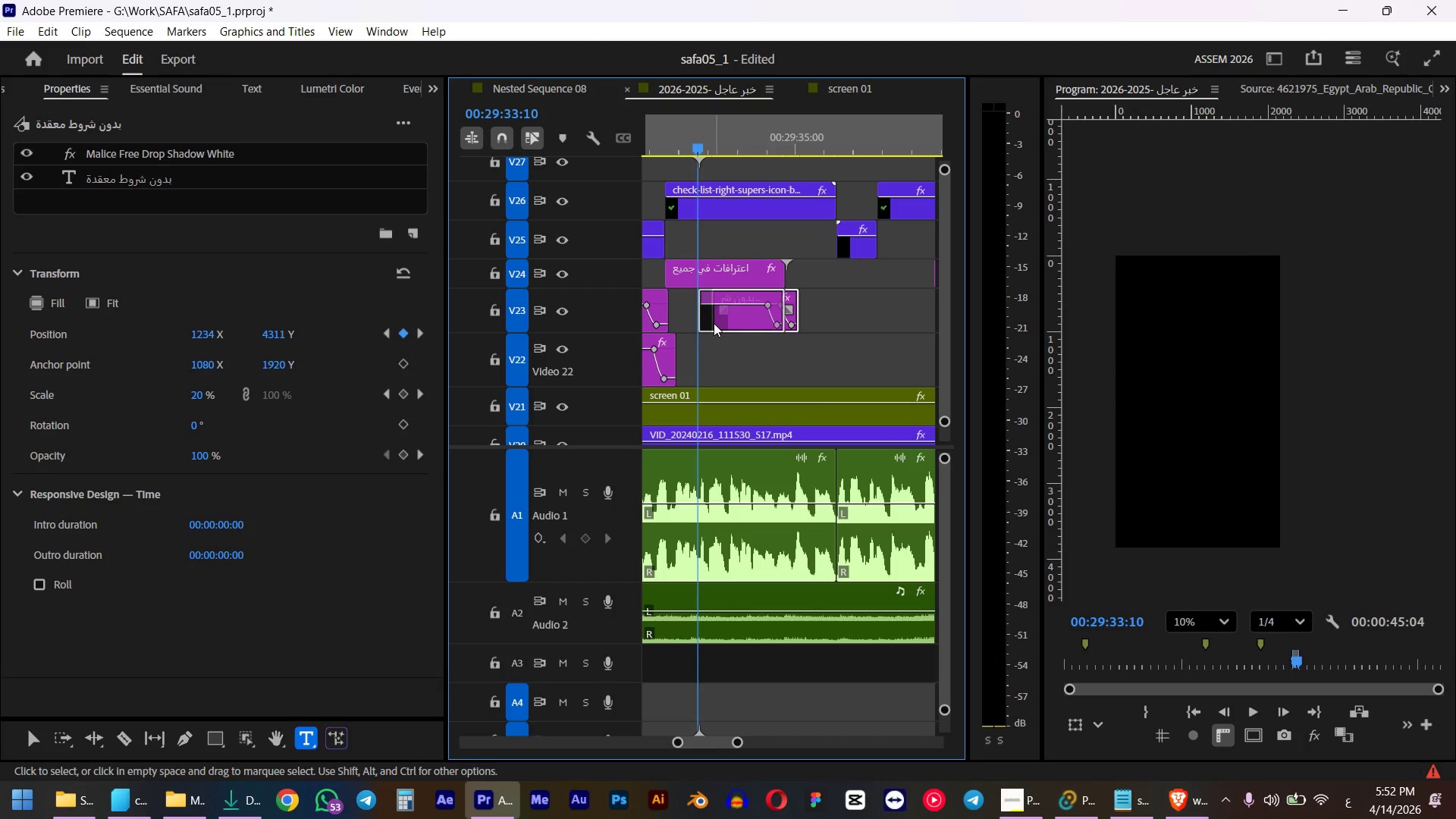 
key(Space)
 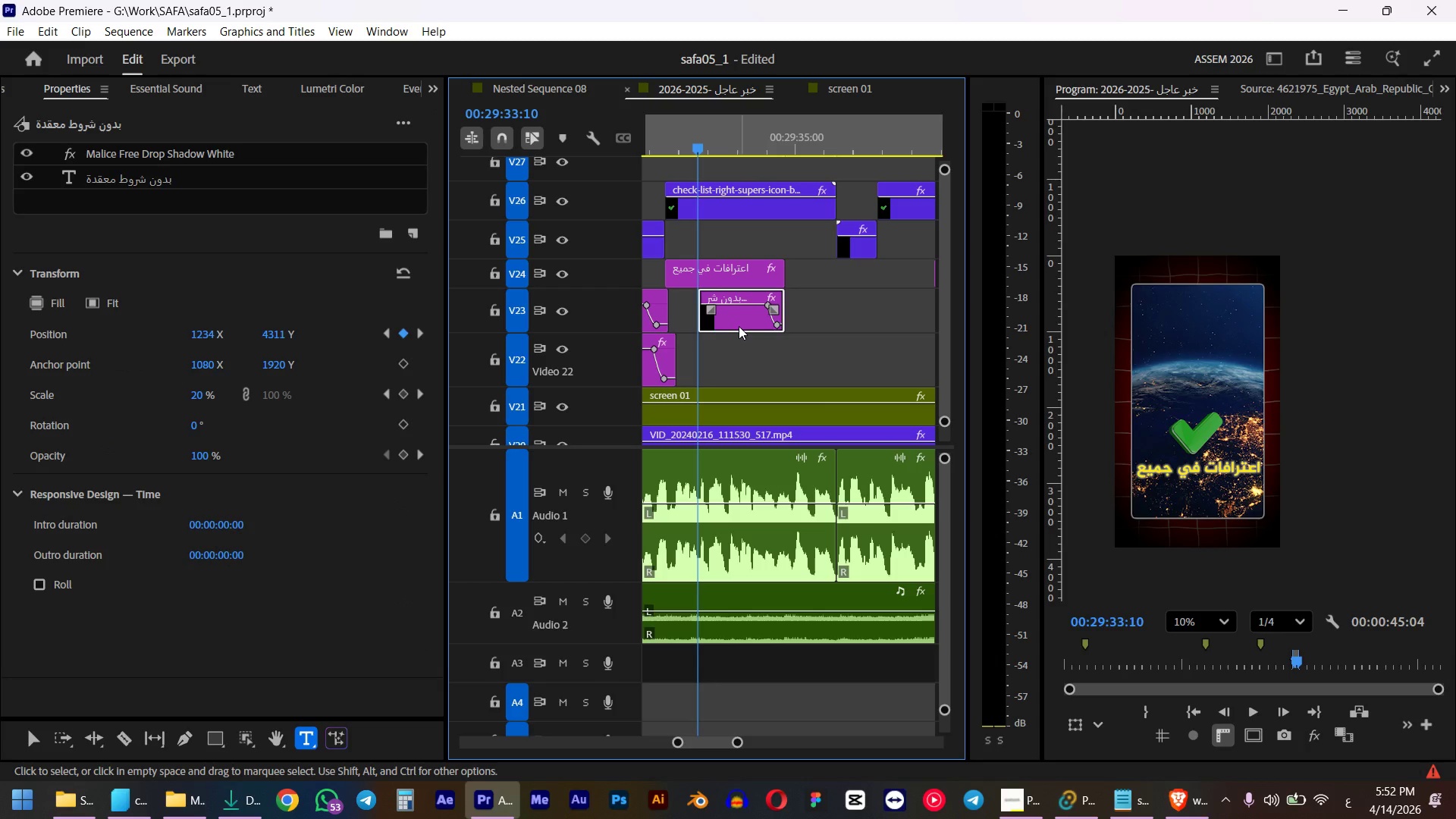 
key(Space)
 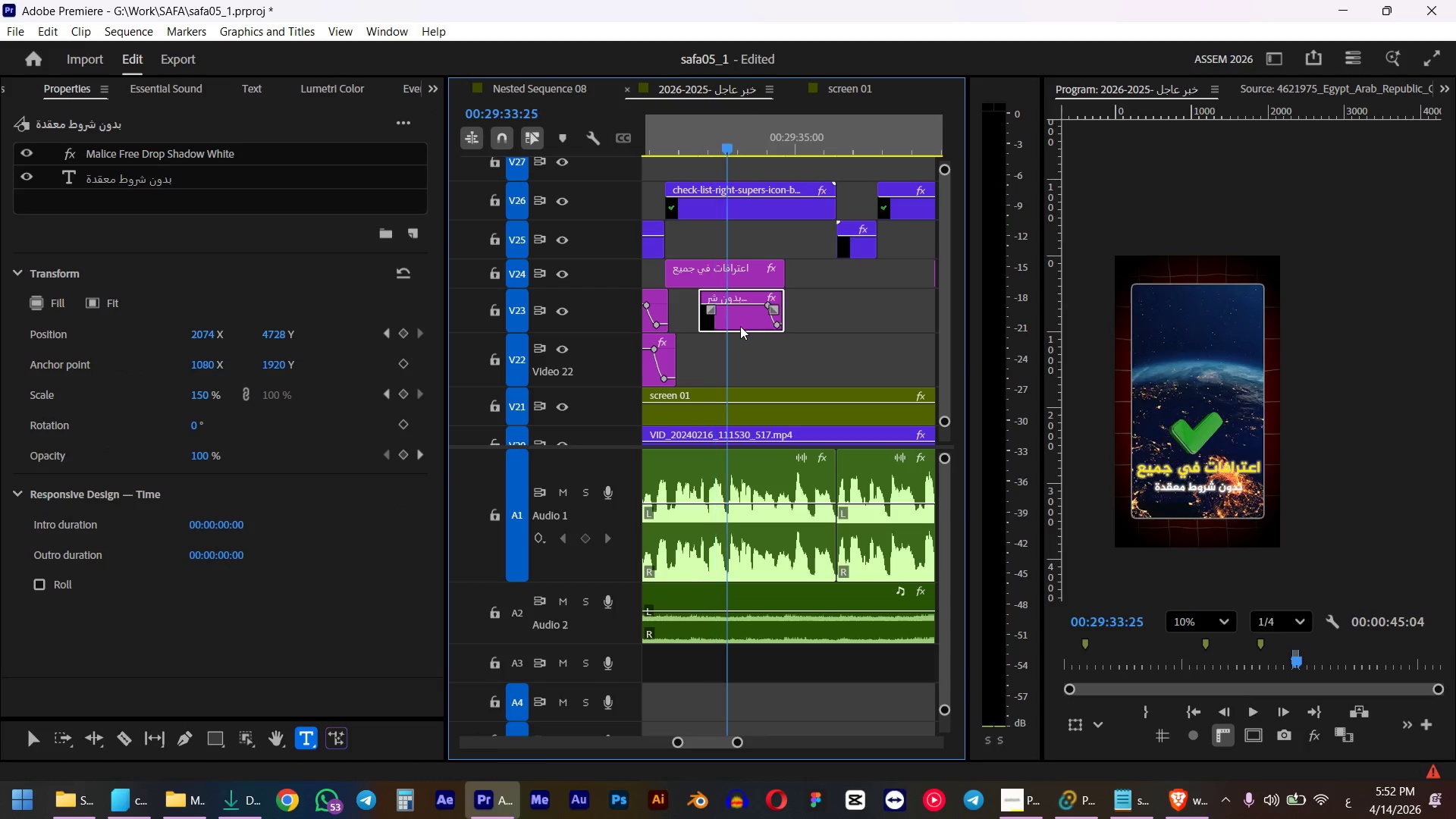 
double_click([137, 177])
 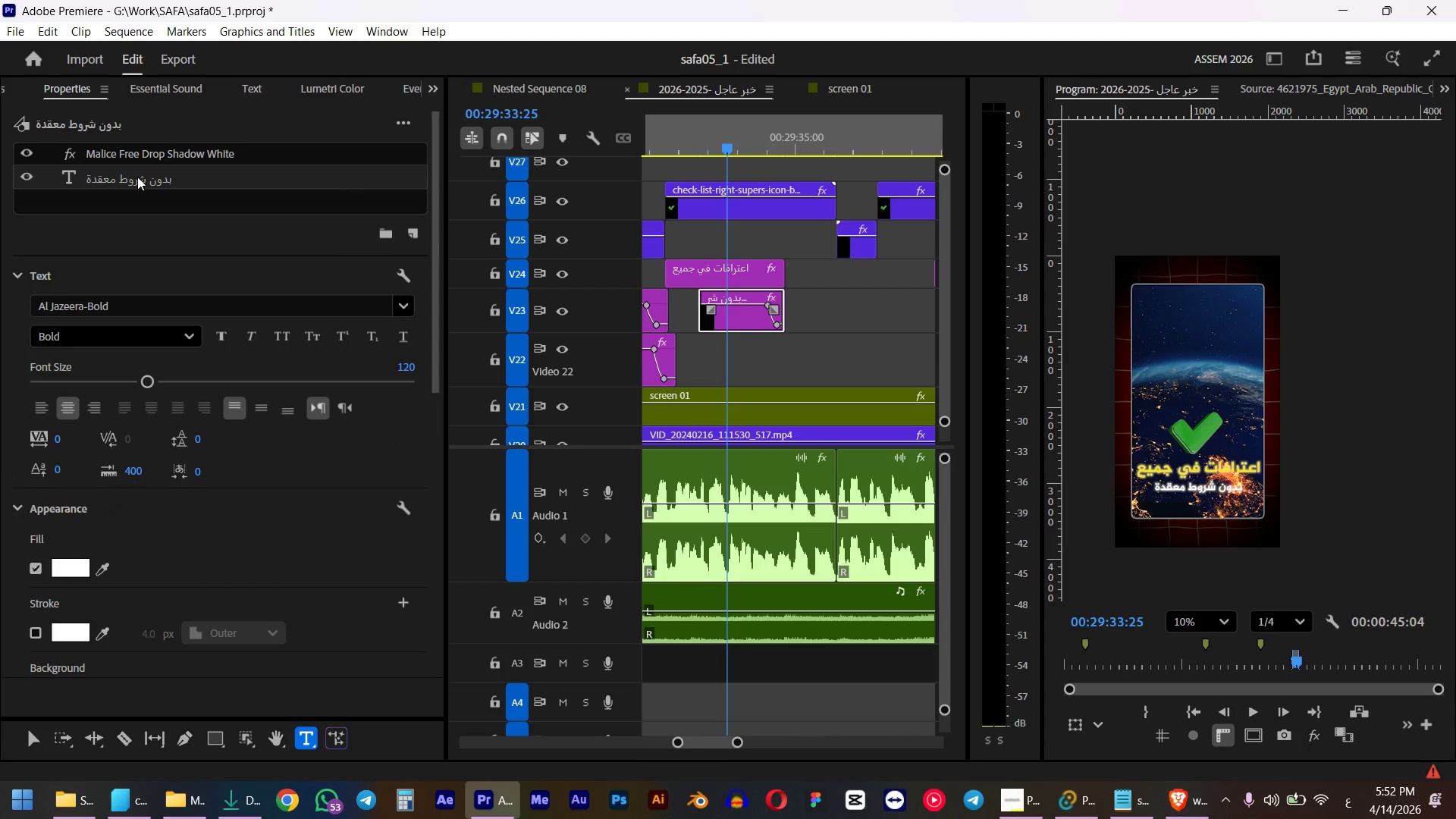 
type(hg],g hguvfm ,hgH,v,fdm)
 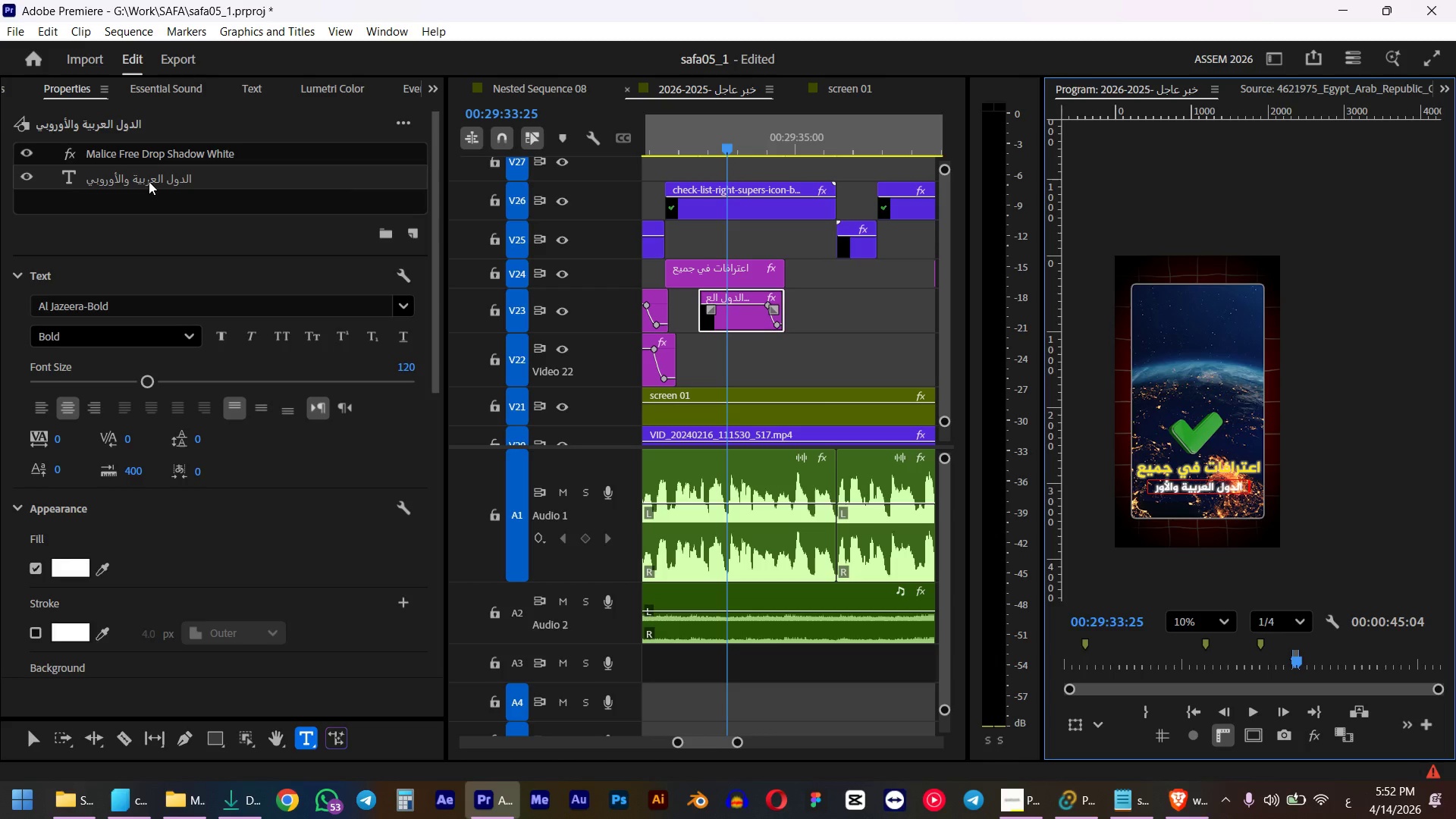 
wait(6.42)
 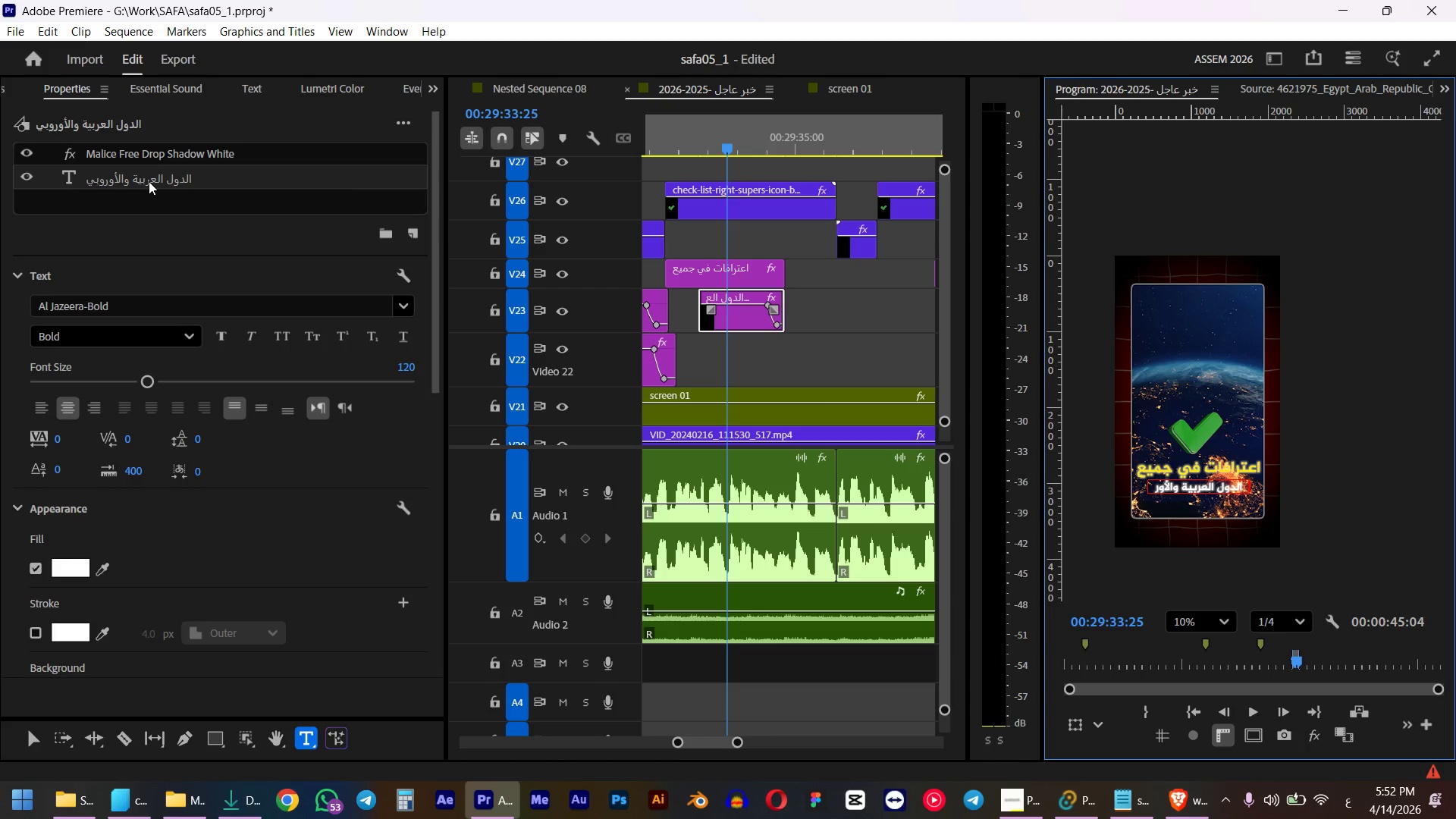 
left_click([788, 275])
 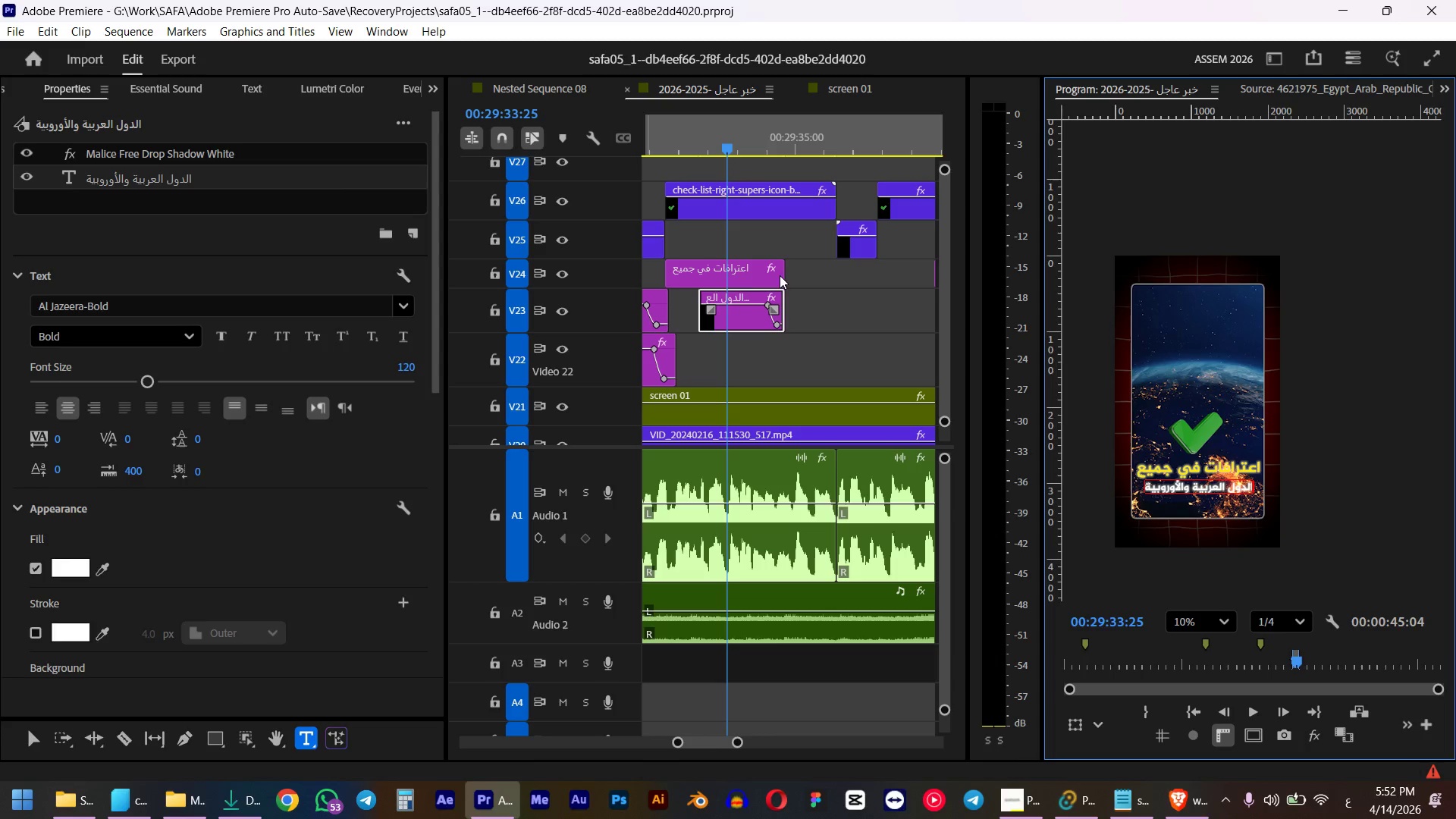 
left_click([723, 275])
 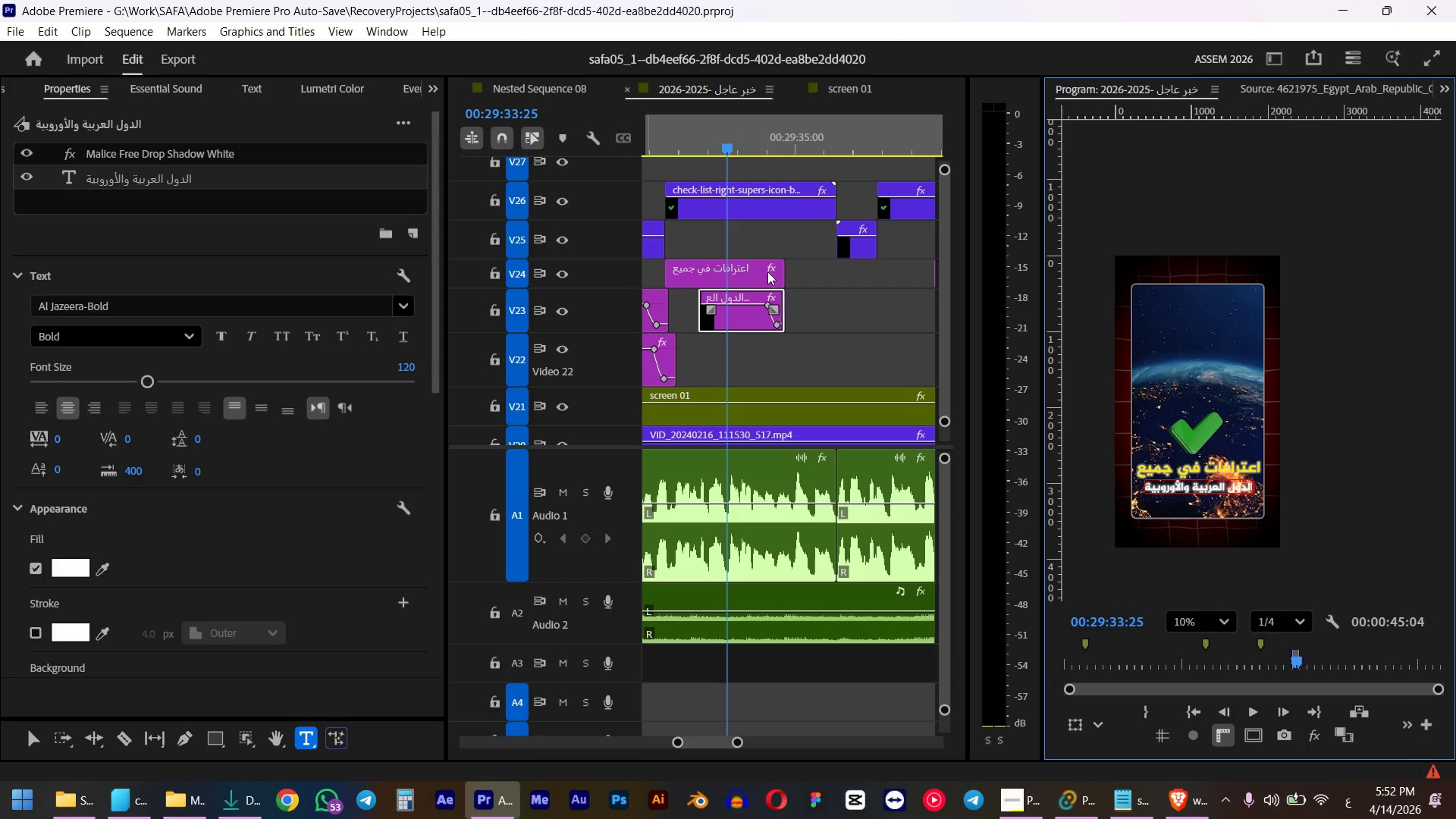 
scroll: coordinate [791, 360], scroll_direction: none, amount: 0.0
 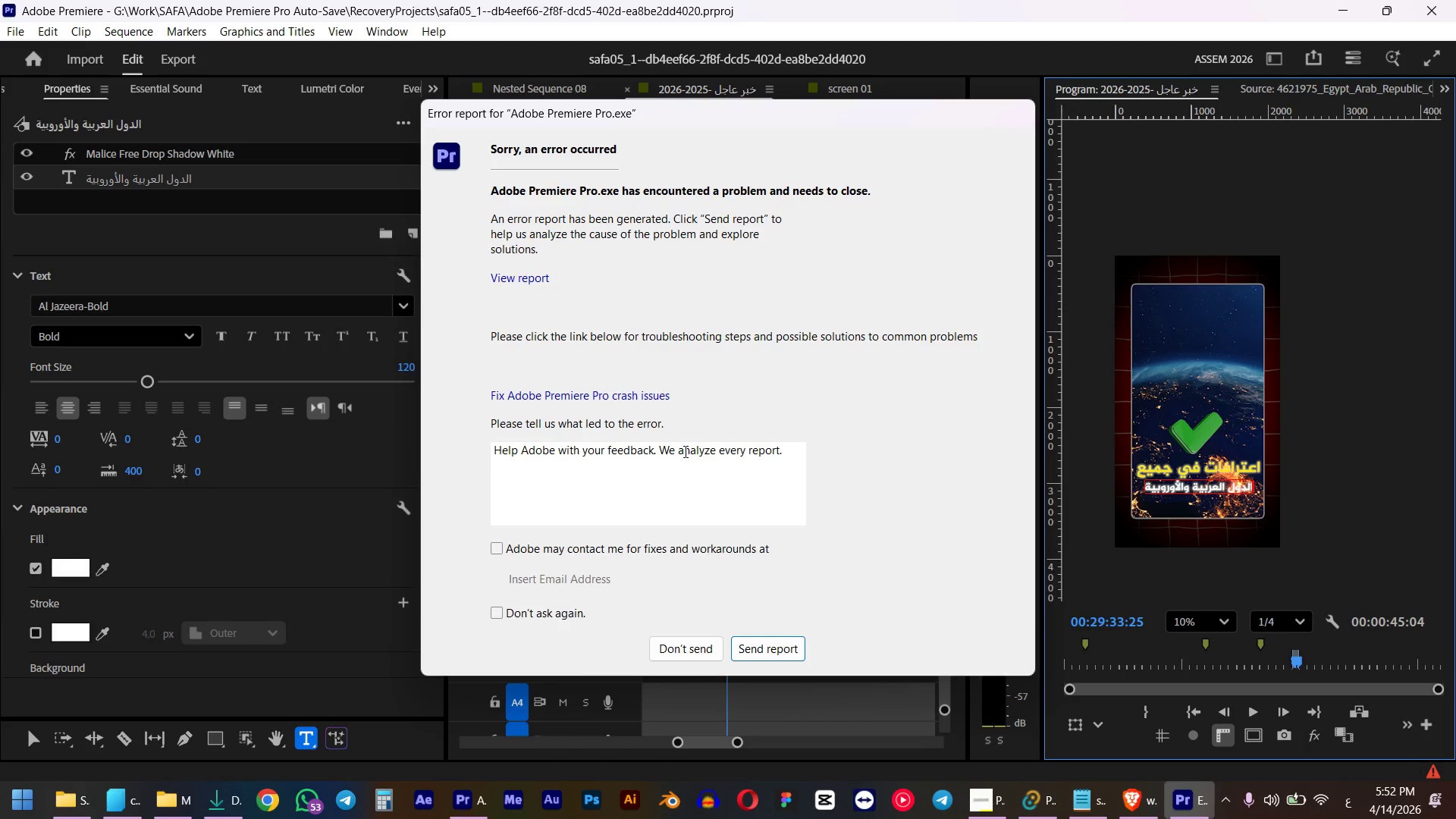 
wait(8.65)
 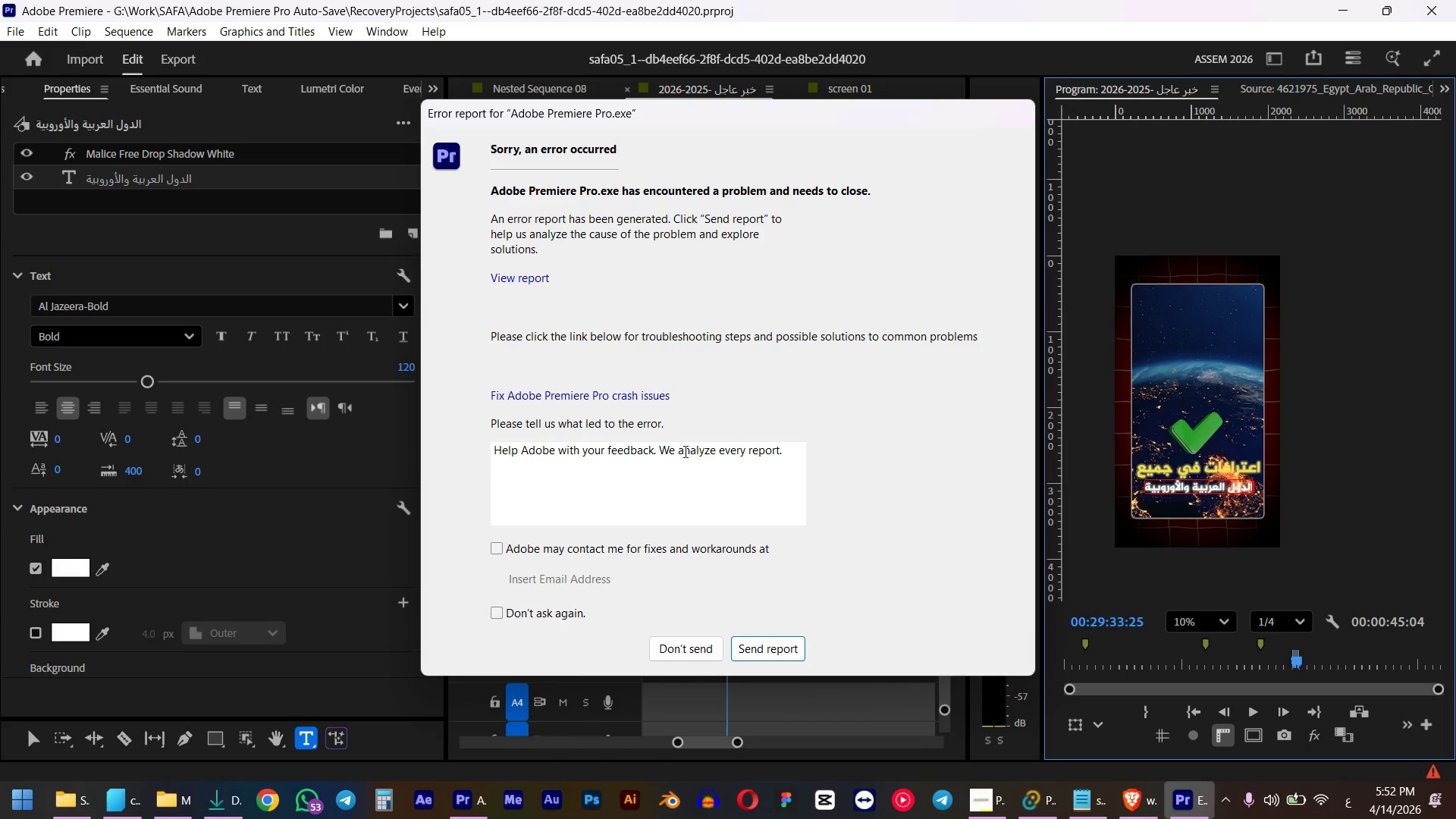 
left_click([767, 645])
 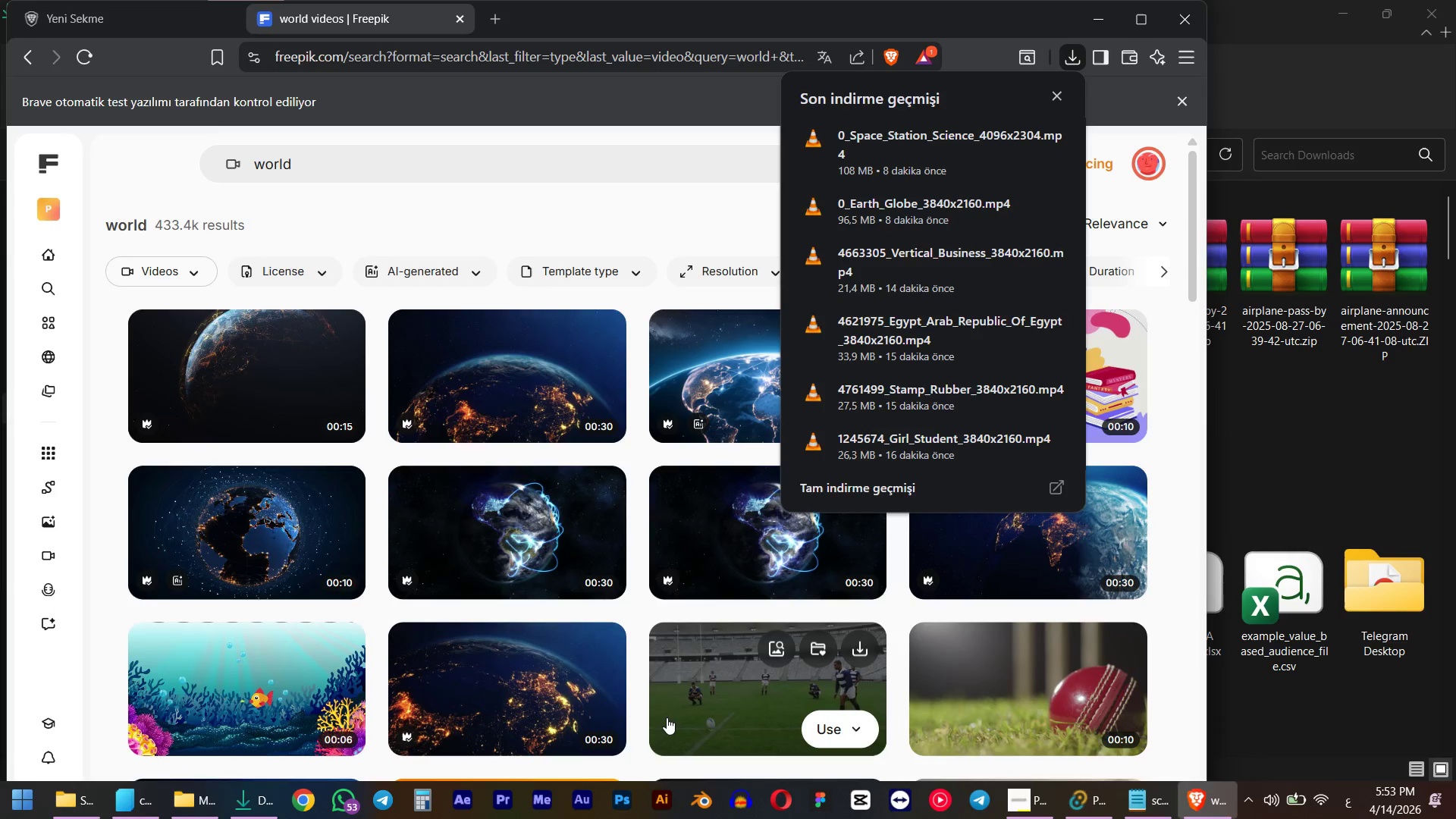 
wait(5.17)
 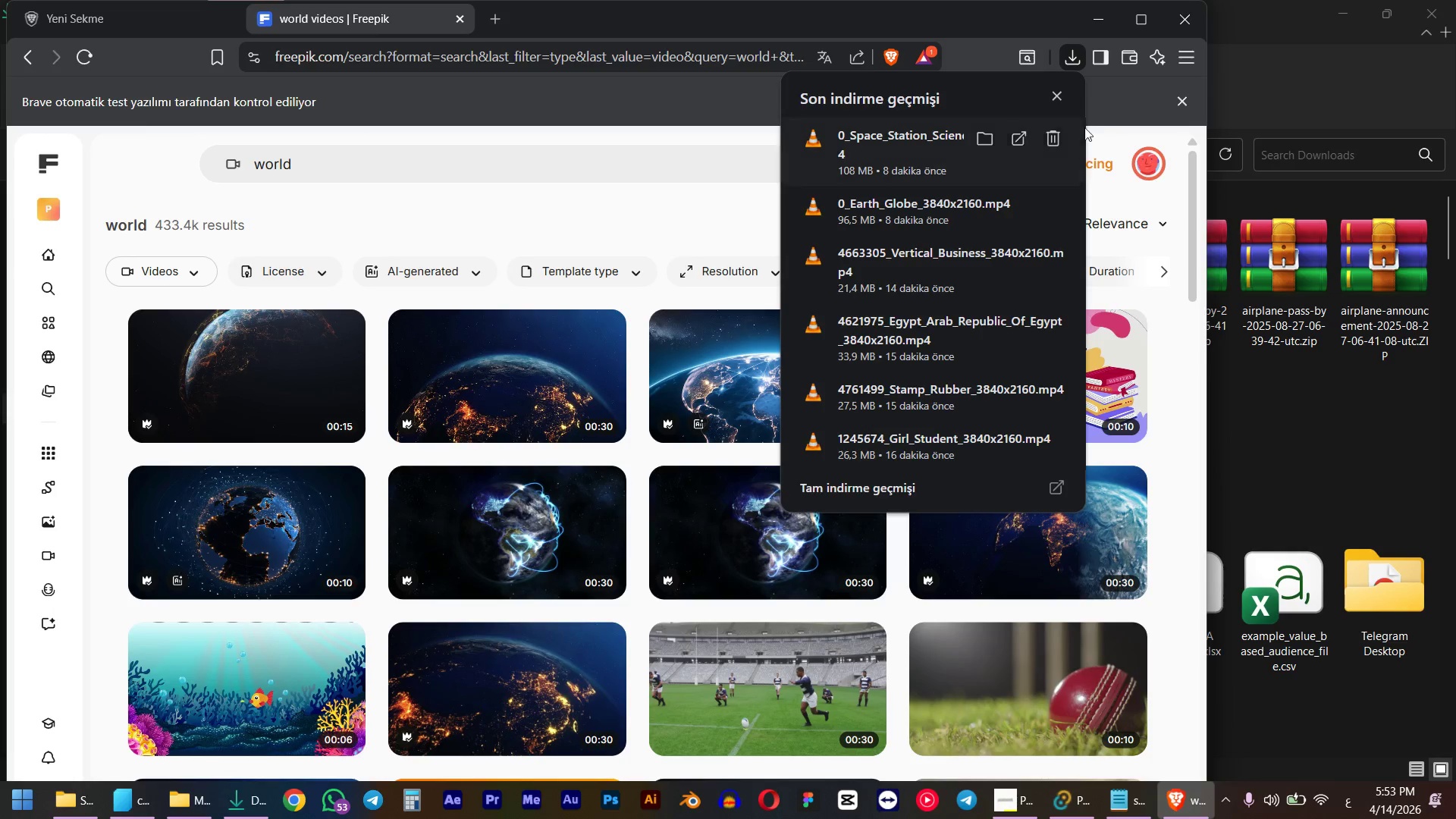 
left_click([503, 805])
 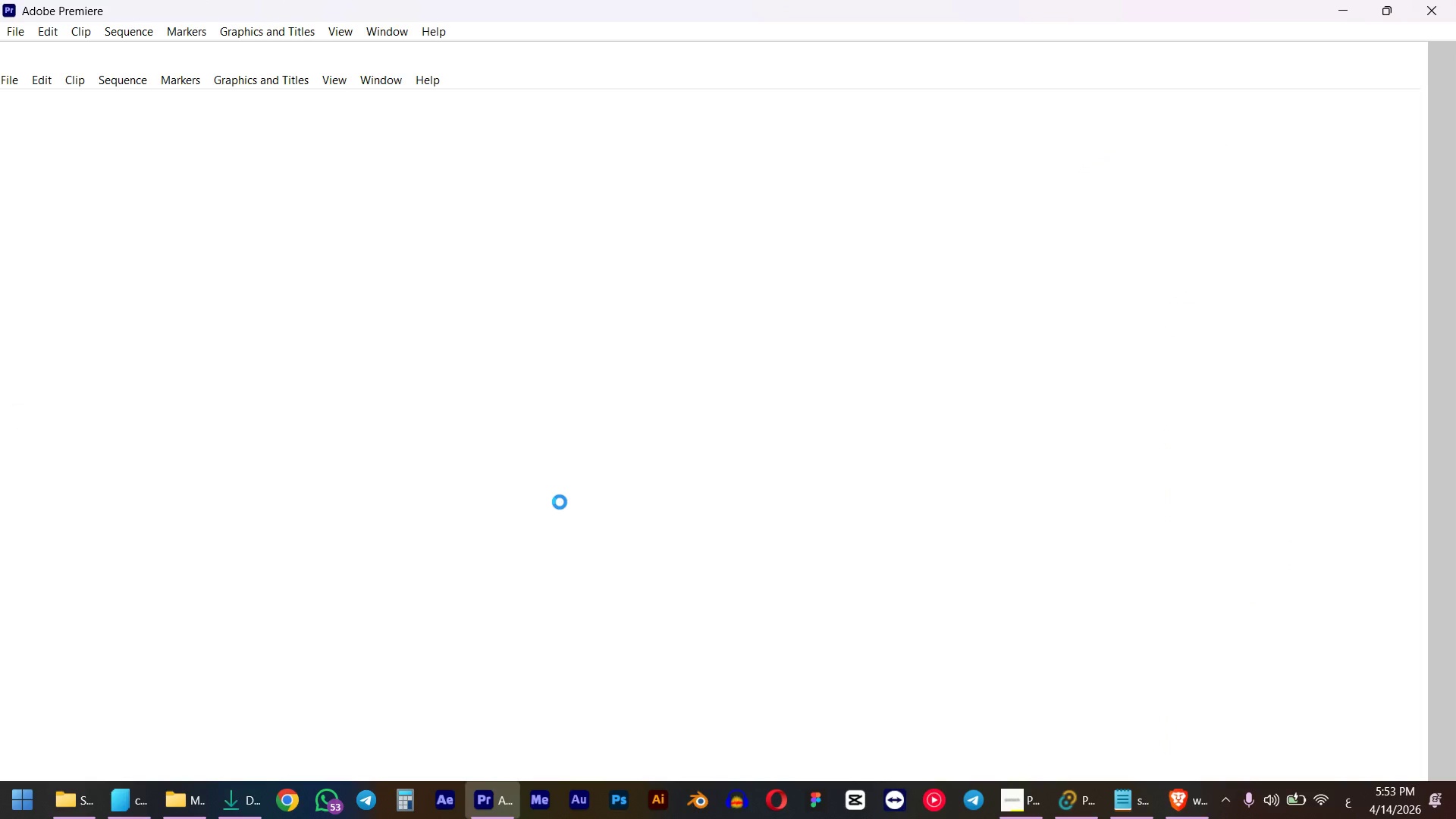 
wait(8.88)
 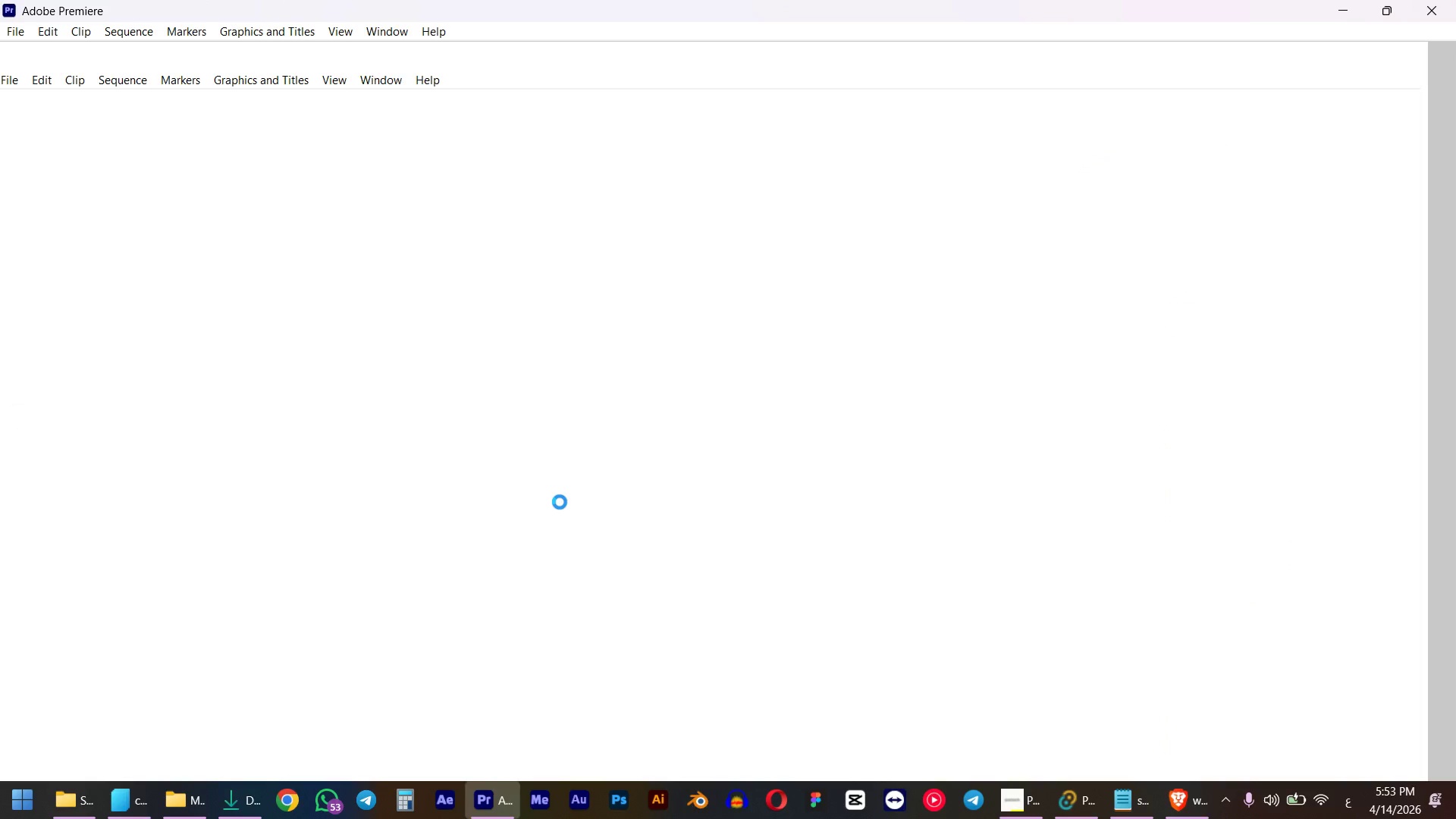 
left_click([1020, 146])
 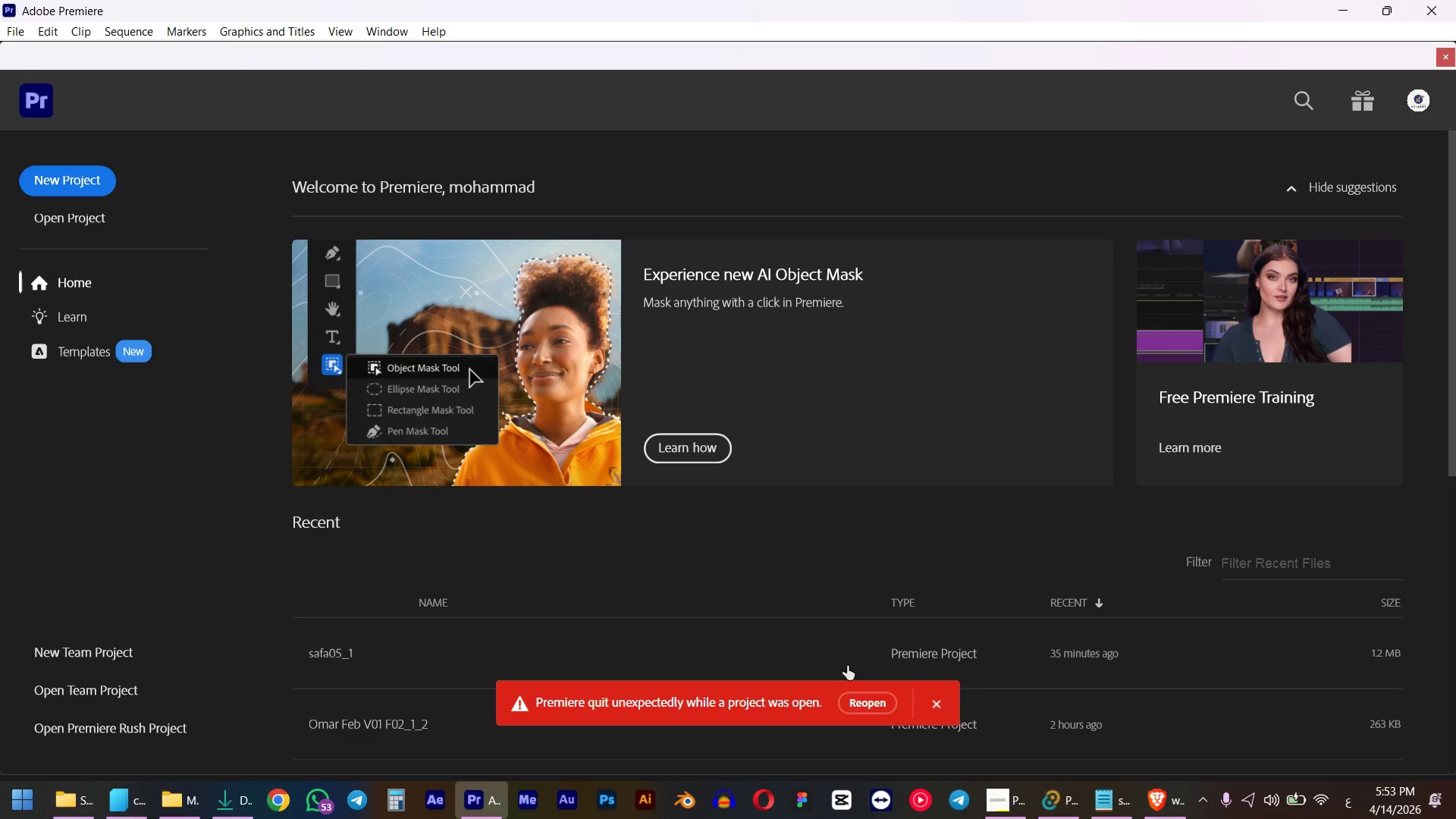 
left_click([862, 707])
 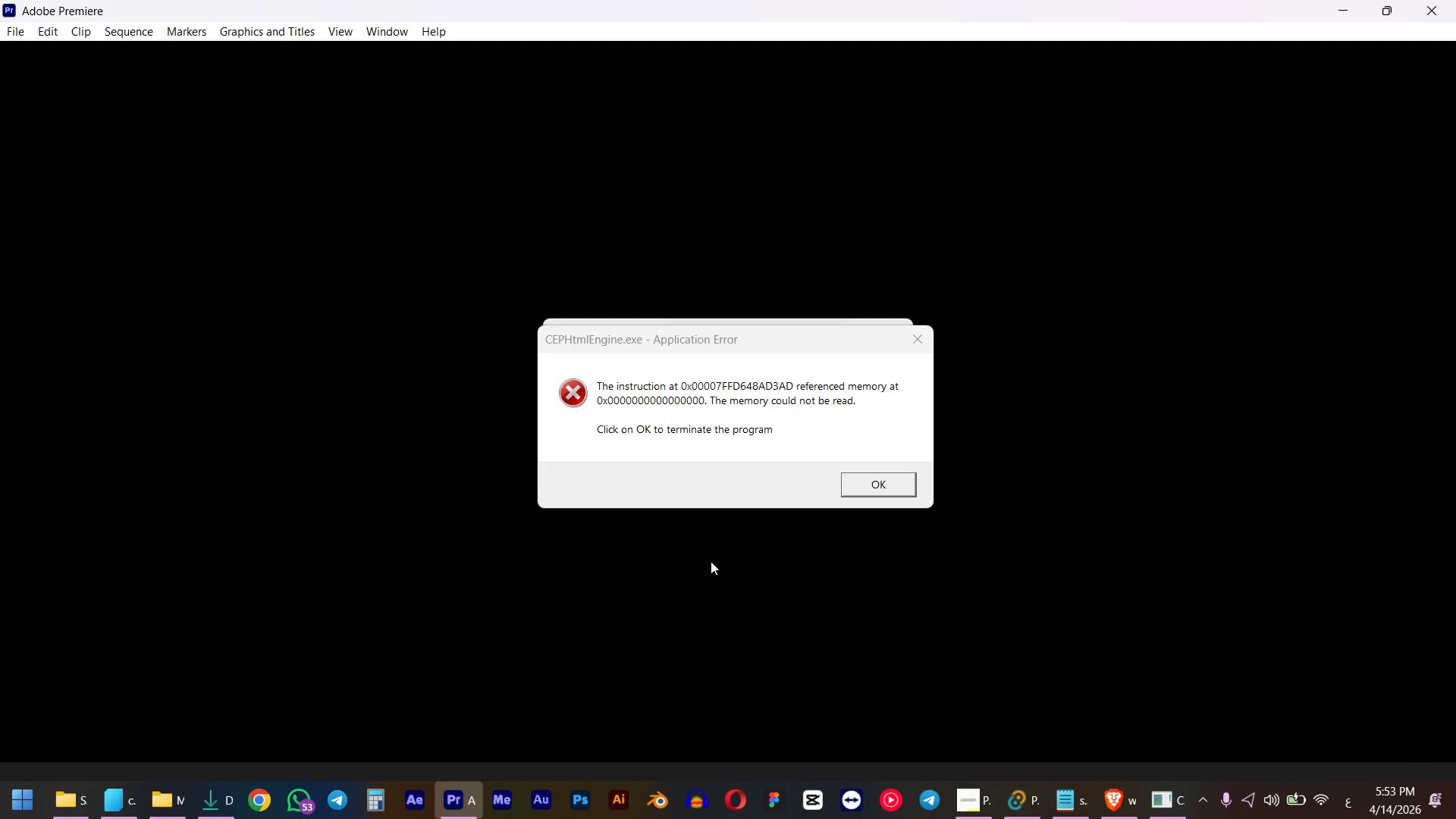 
wait(13.05)
 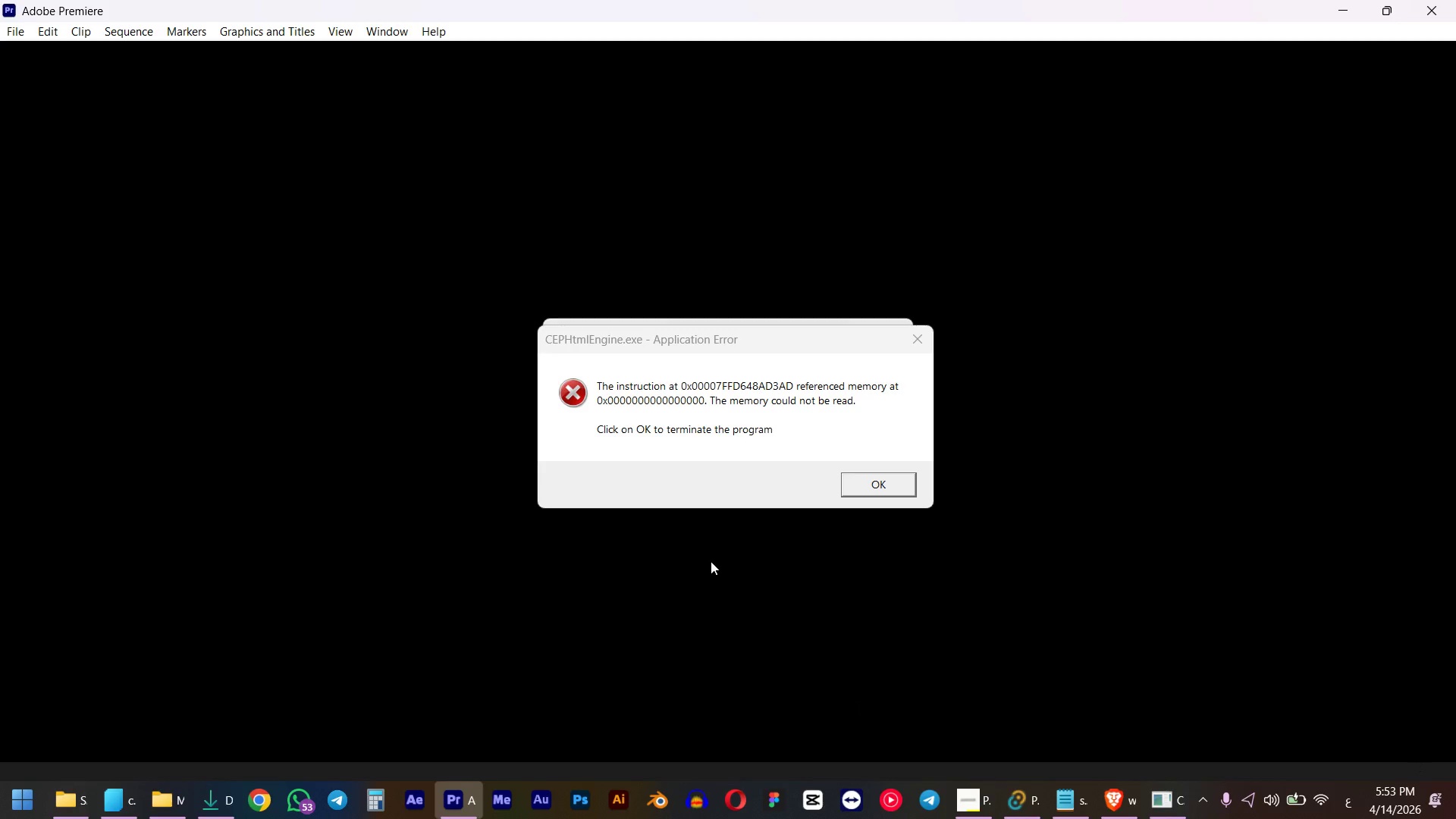 
left_click([875, 486])
 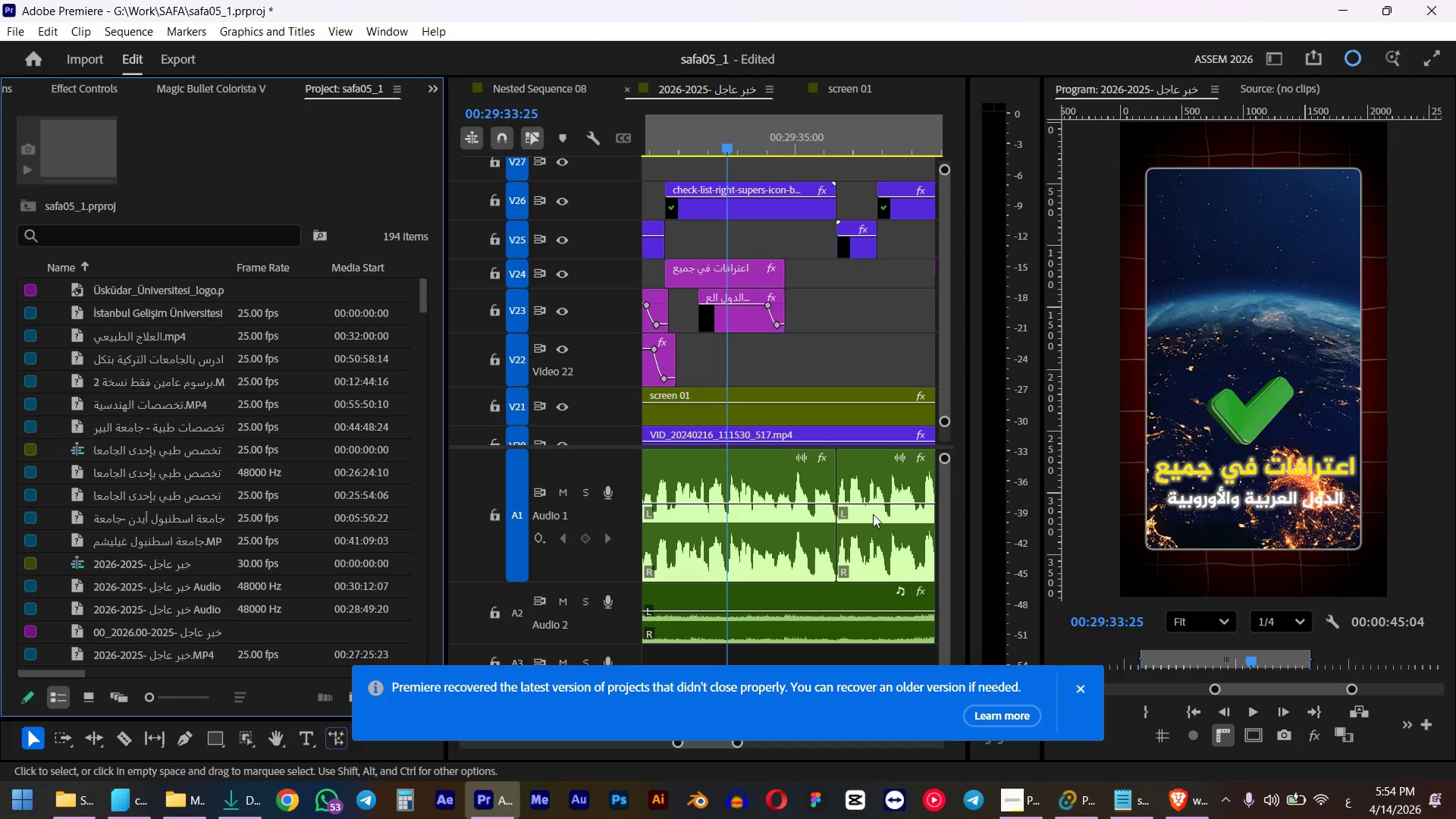 
wait(79.16)
 